 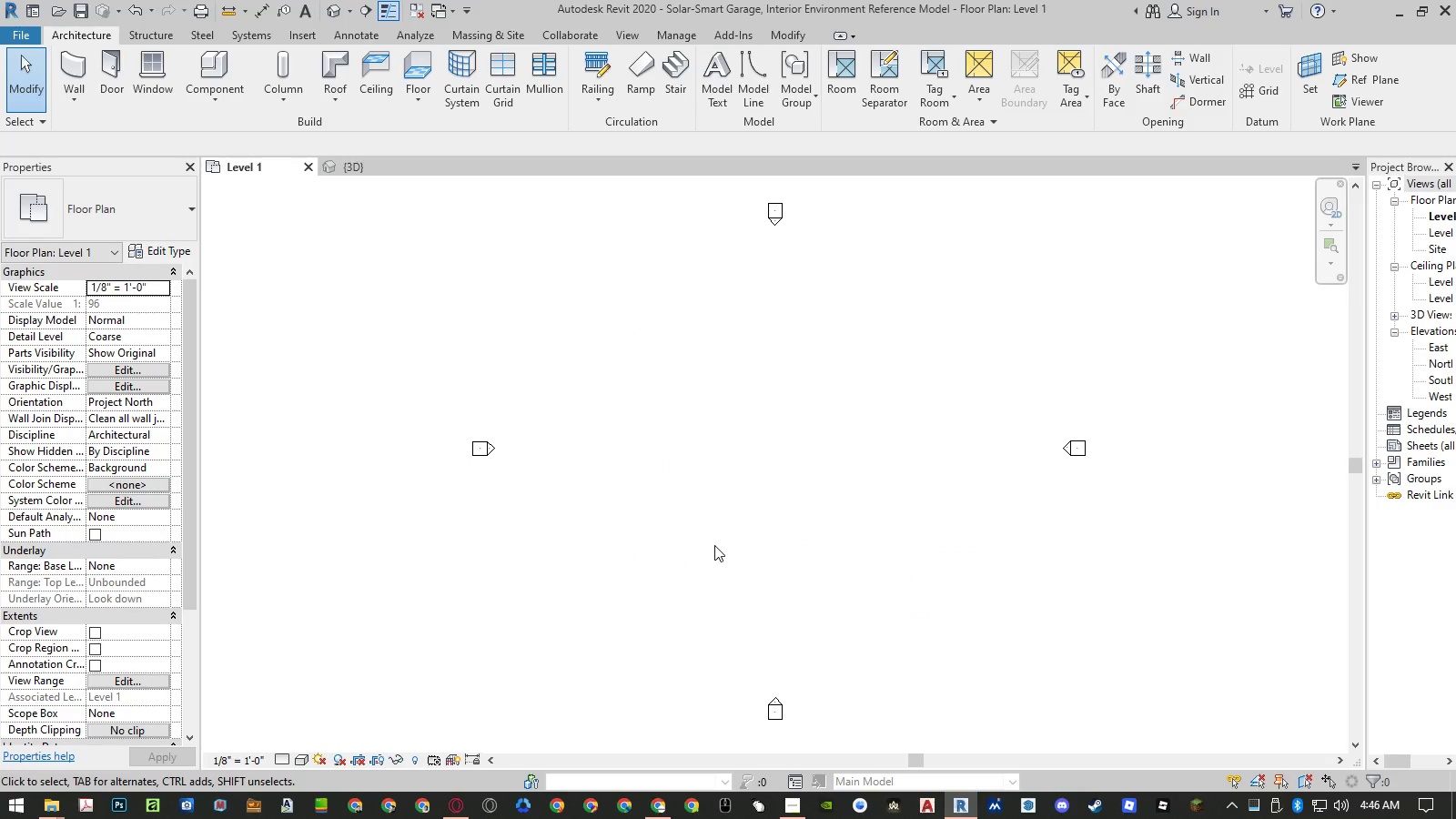 
left_click([363, 37])
 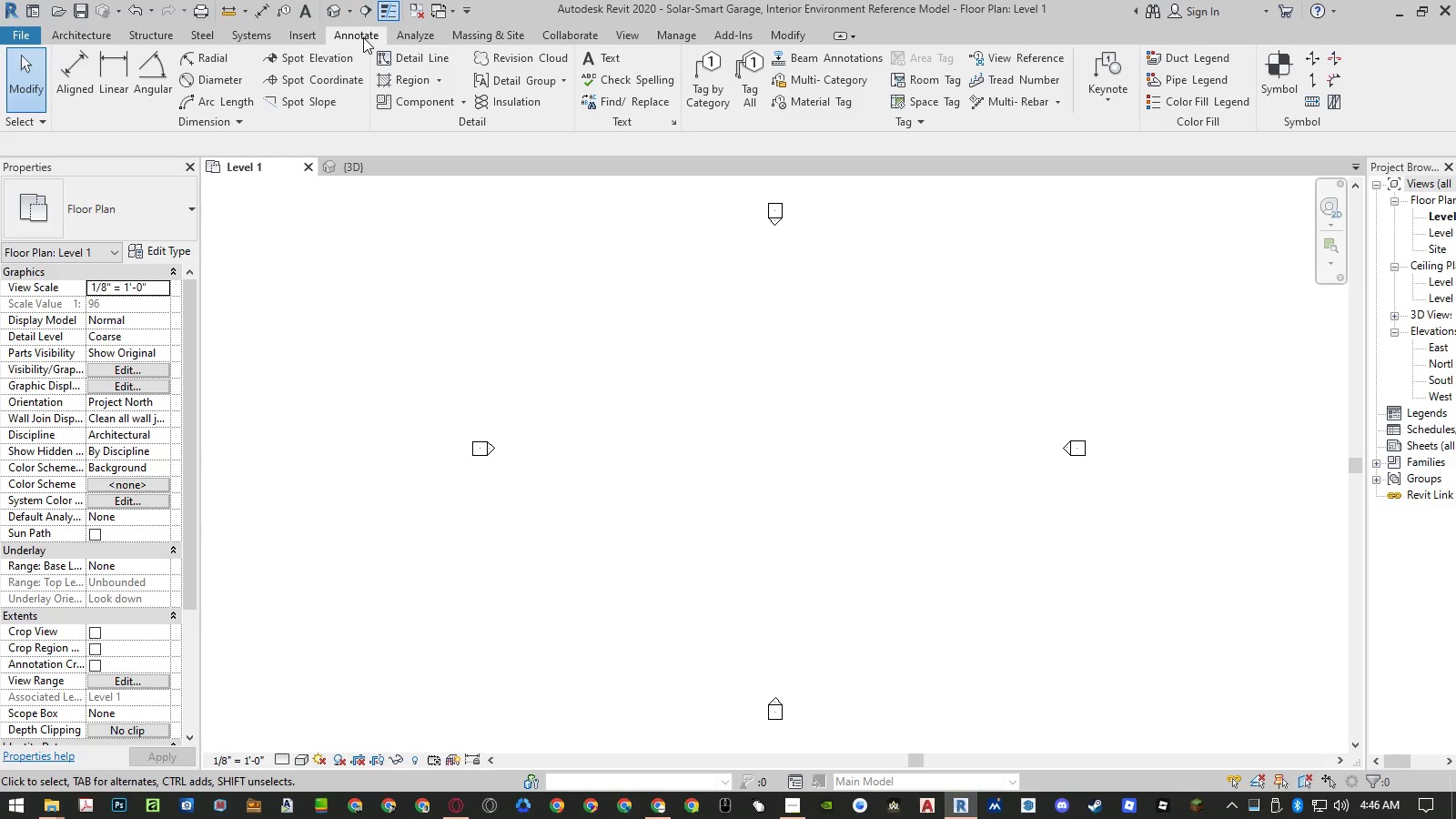 
type(dl)
 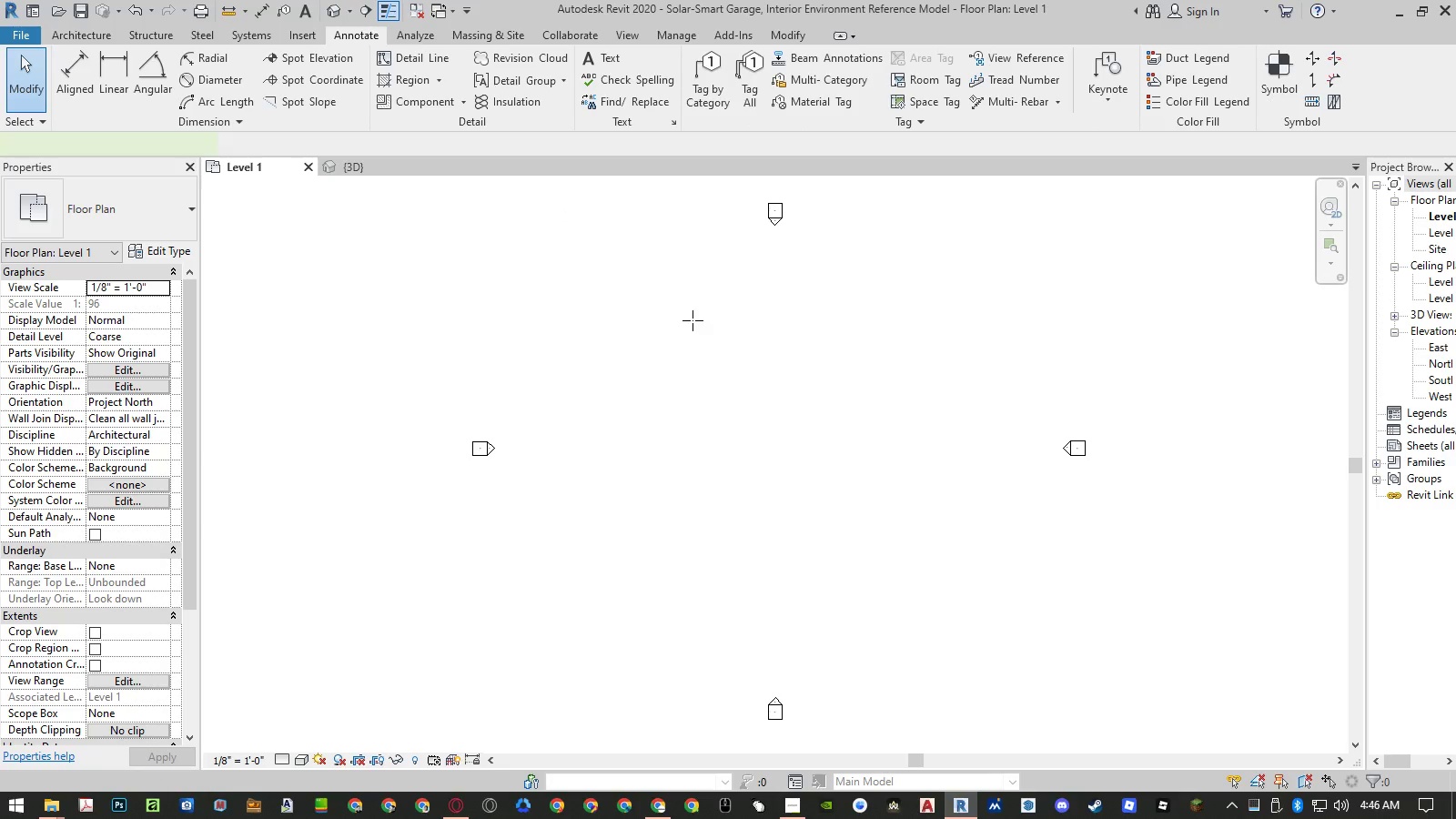 
type(rc)
 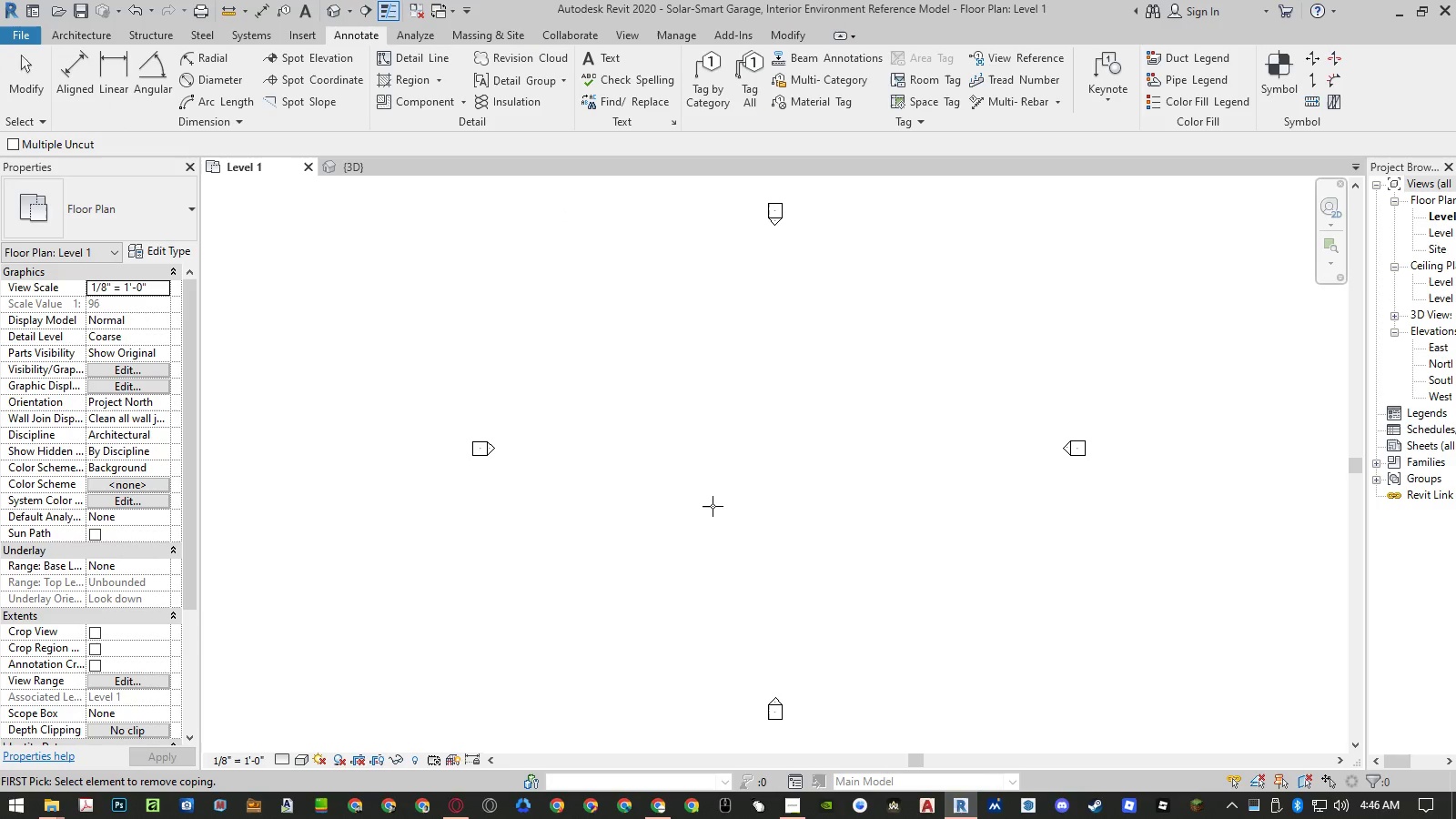 
left_click([720, 507])
 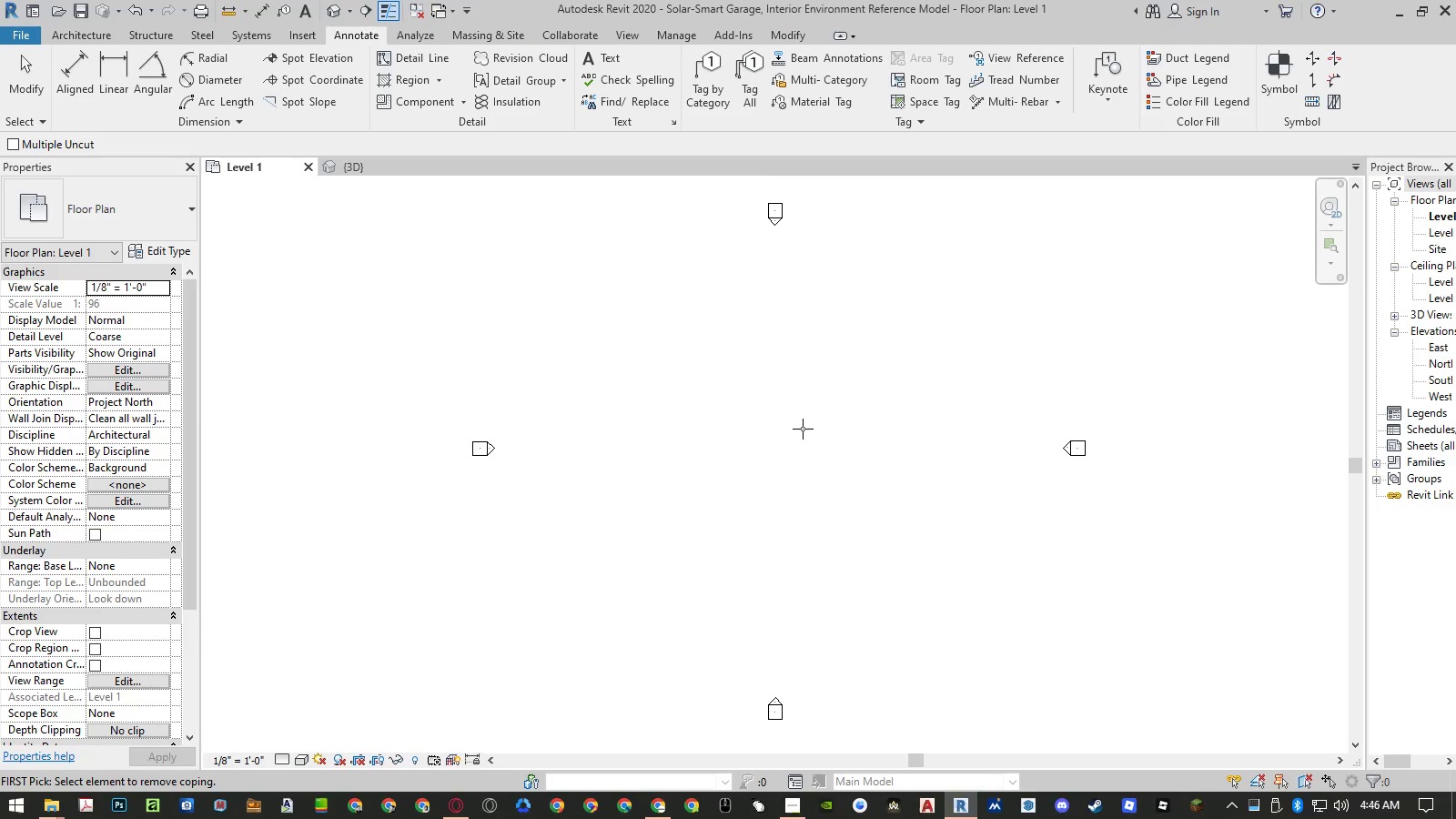 
key(Escape)
 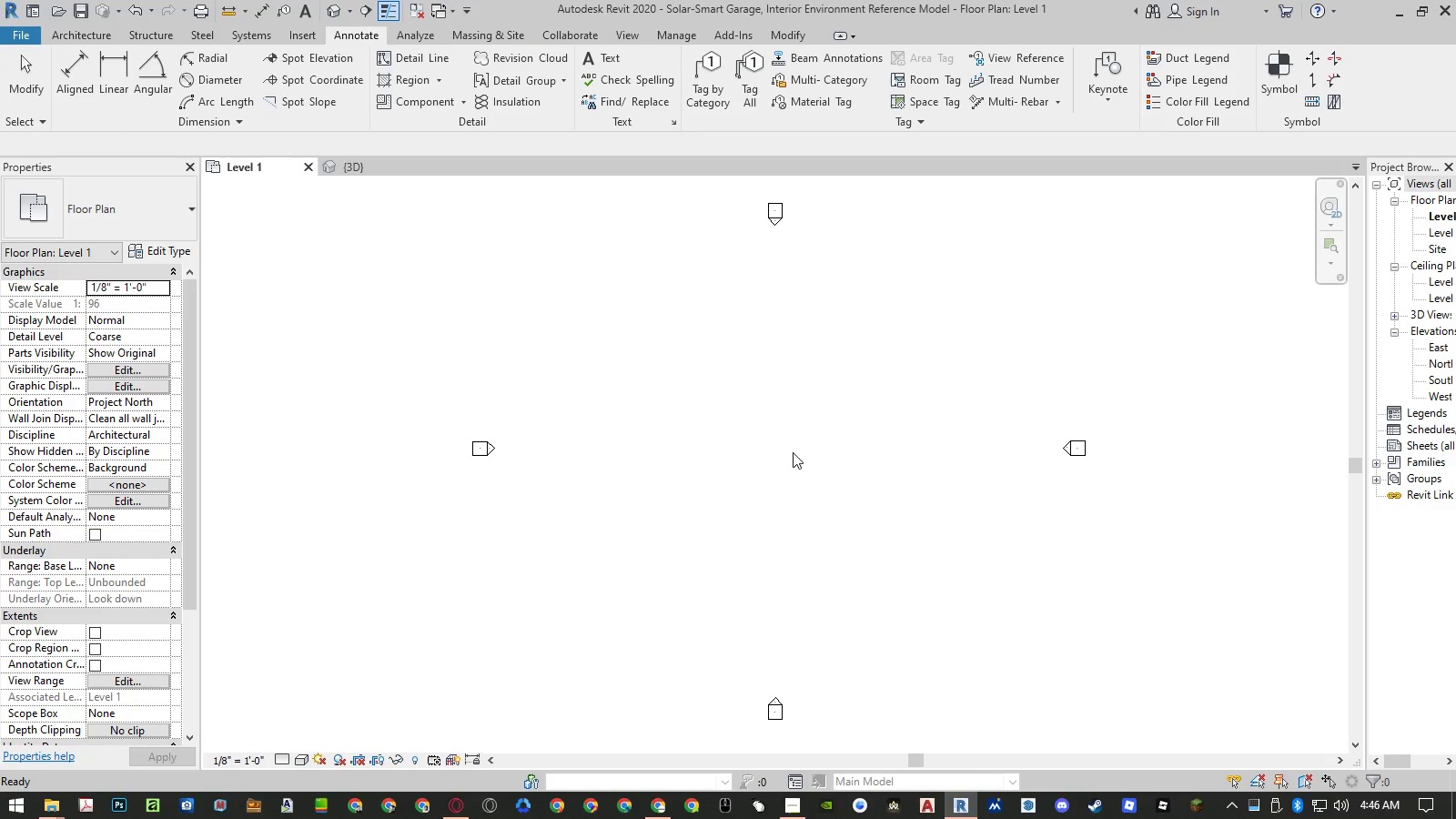 
key(Escape)
 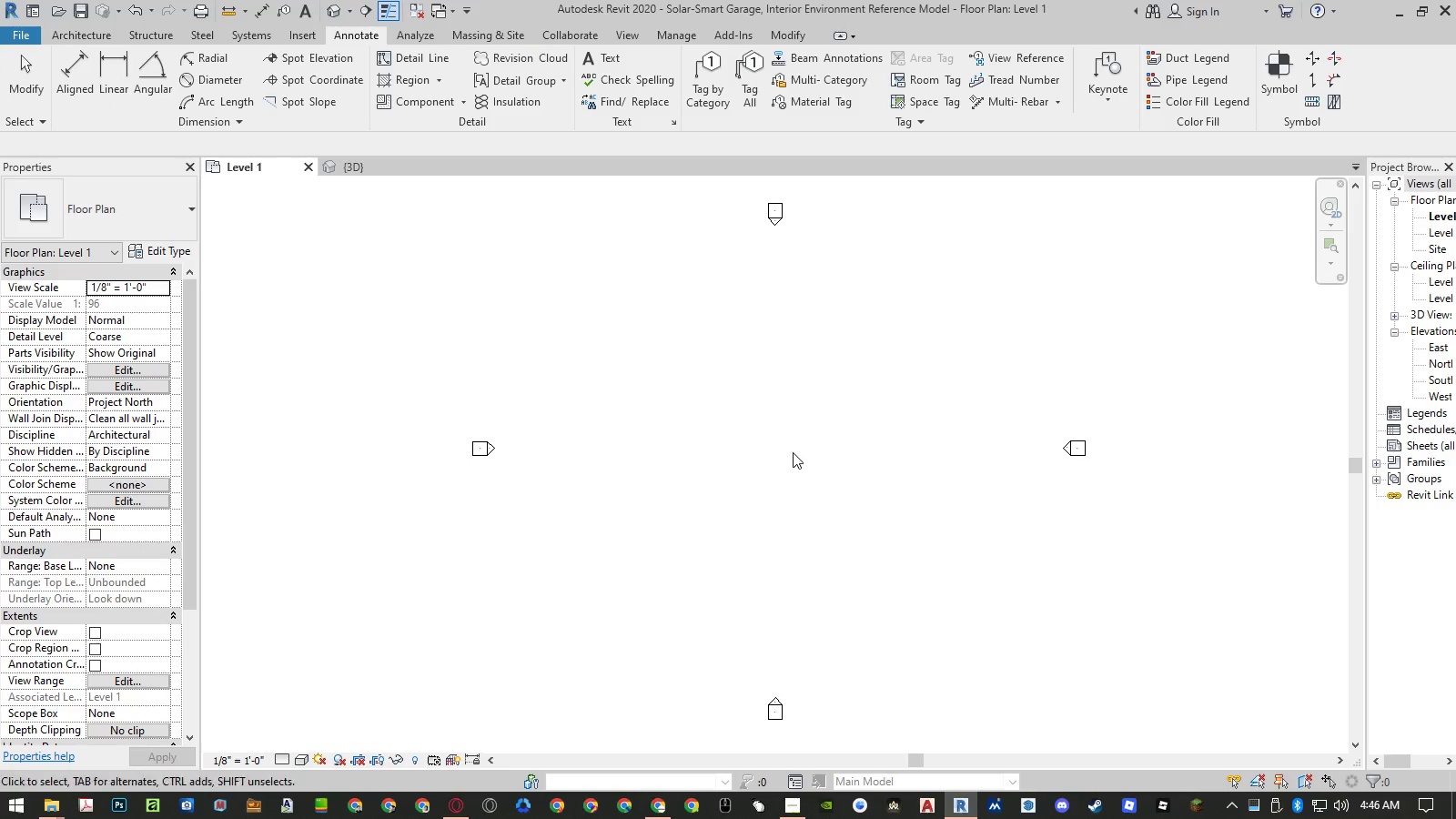 
key(Escape)
 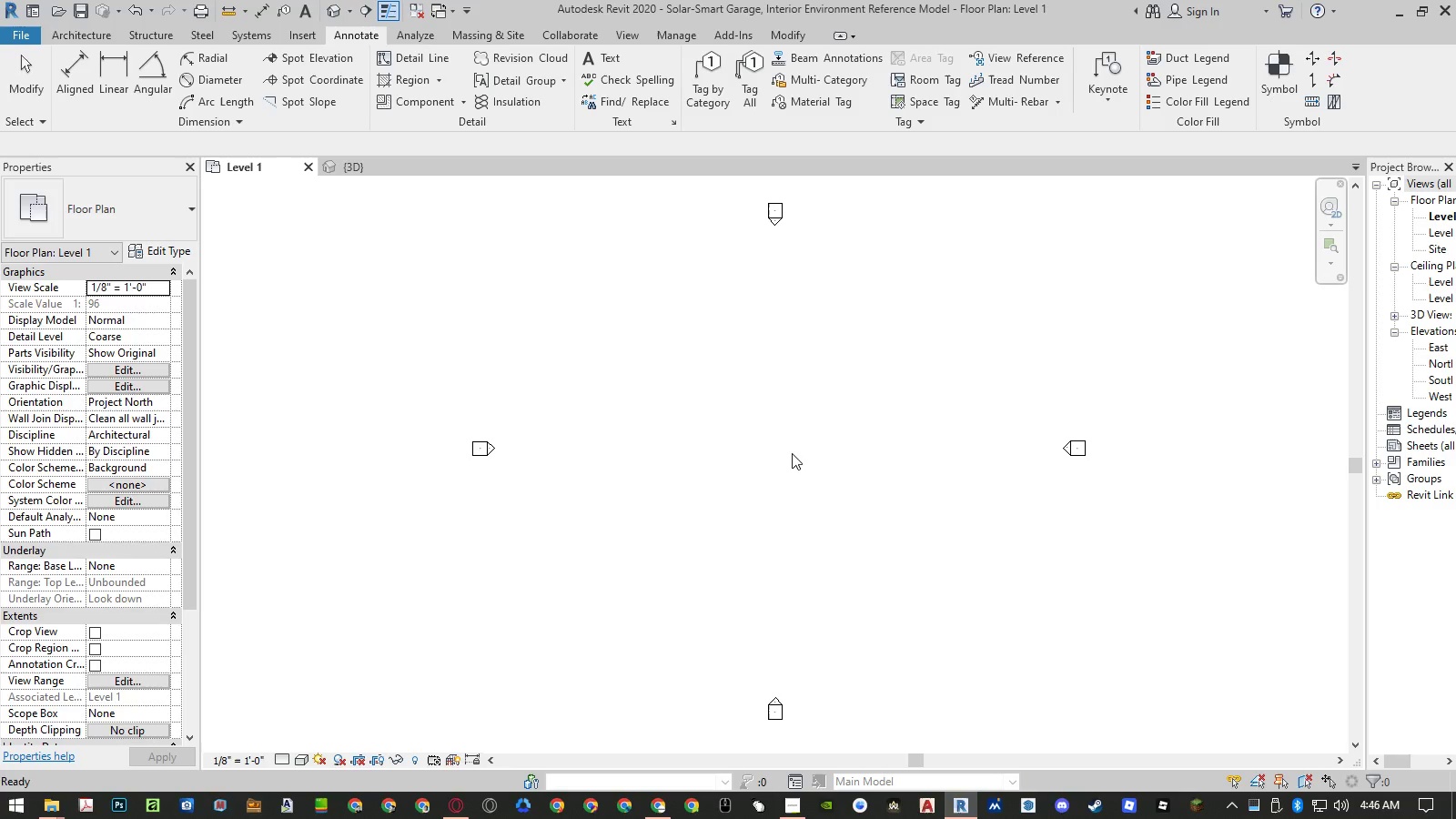 
key(Escape)
 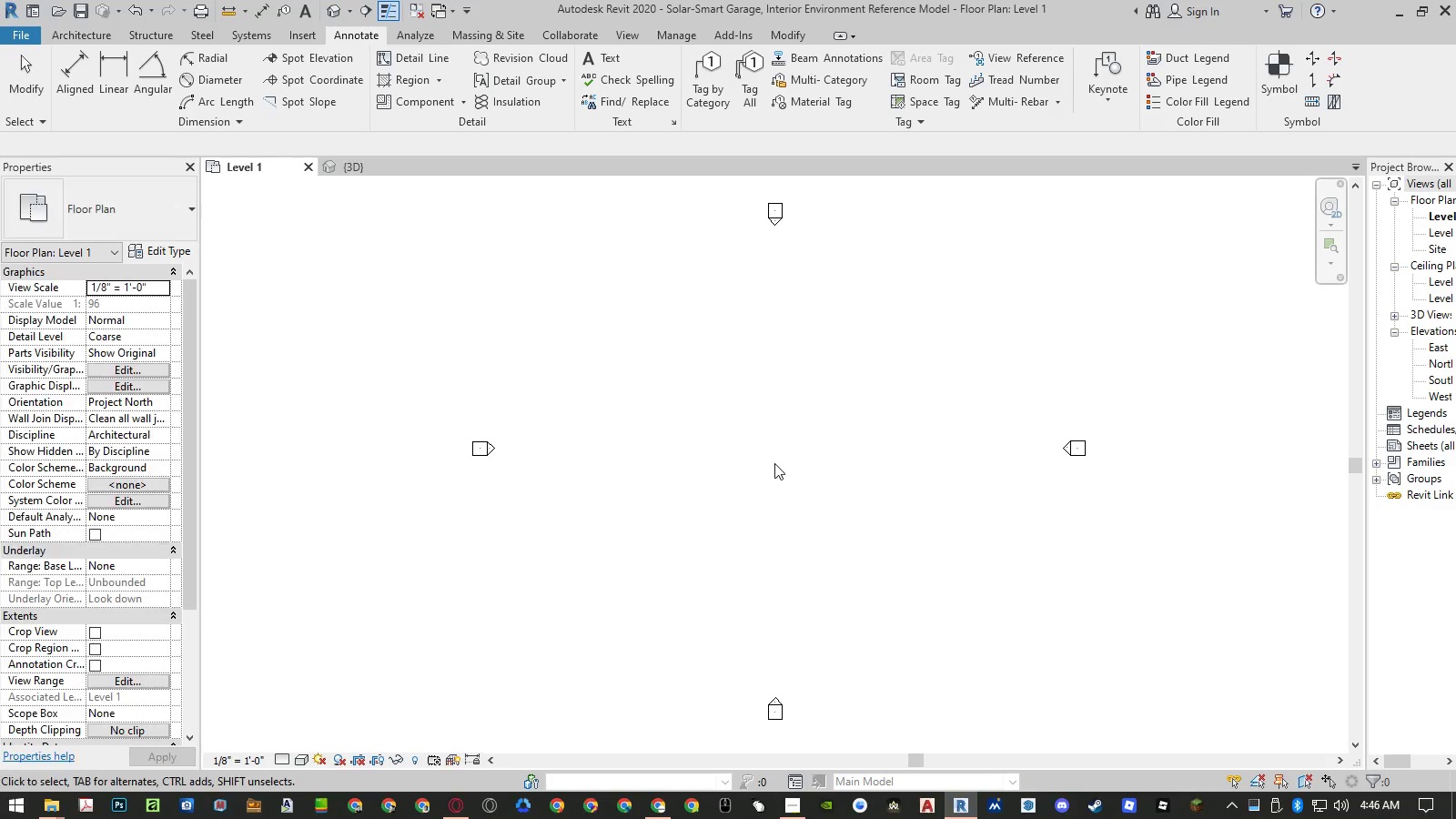 
left_click([774, 463])
 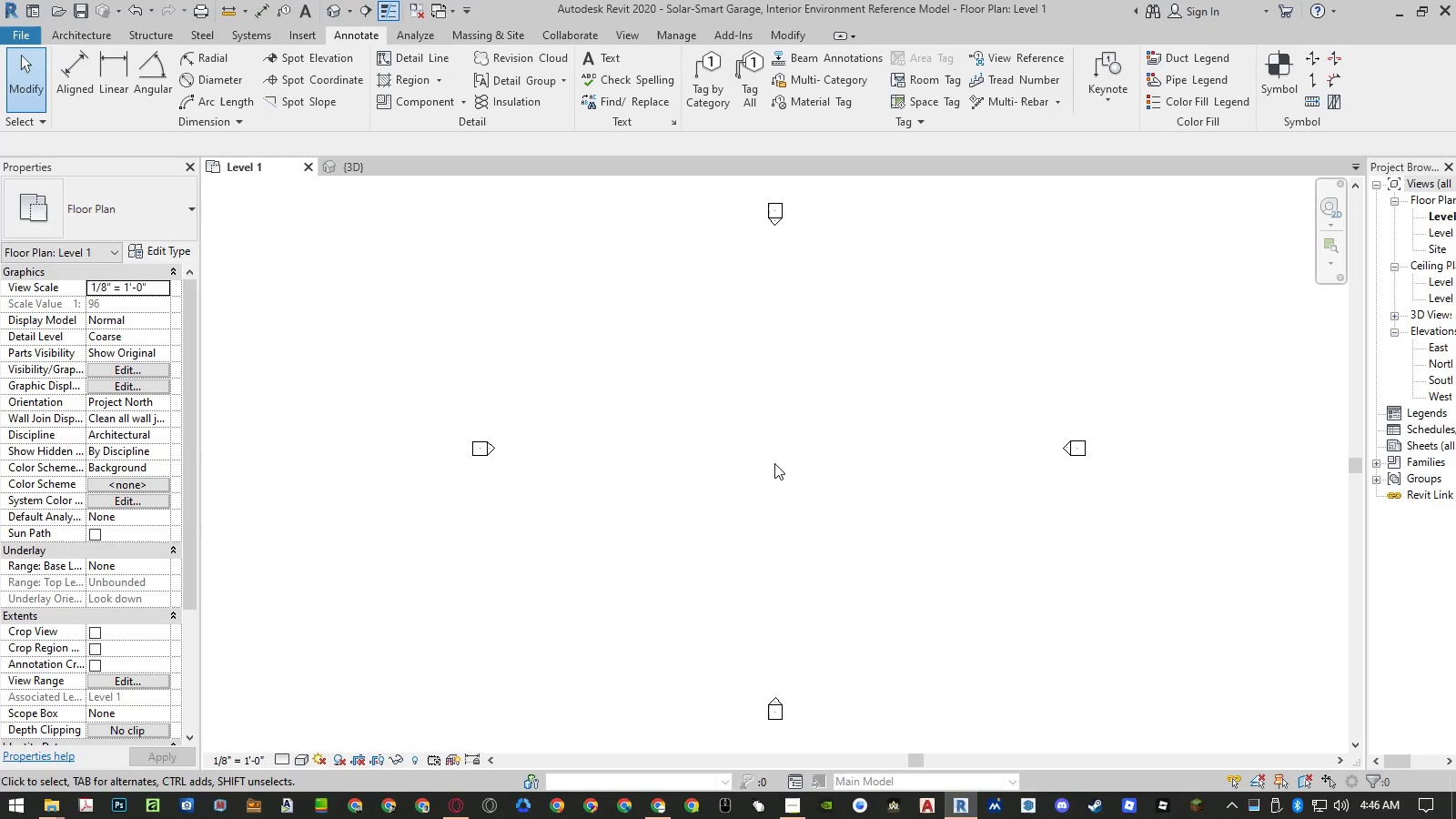 
type(dlrc)
 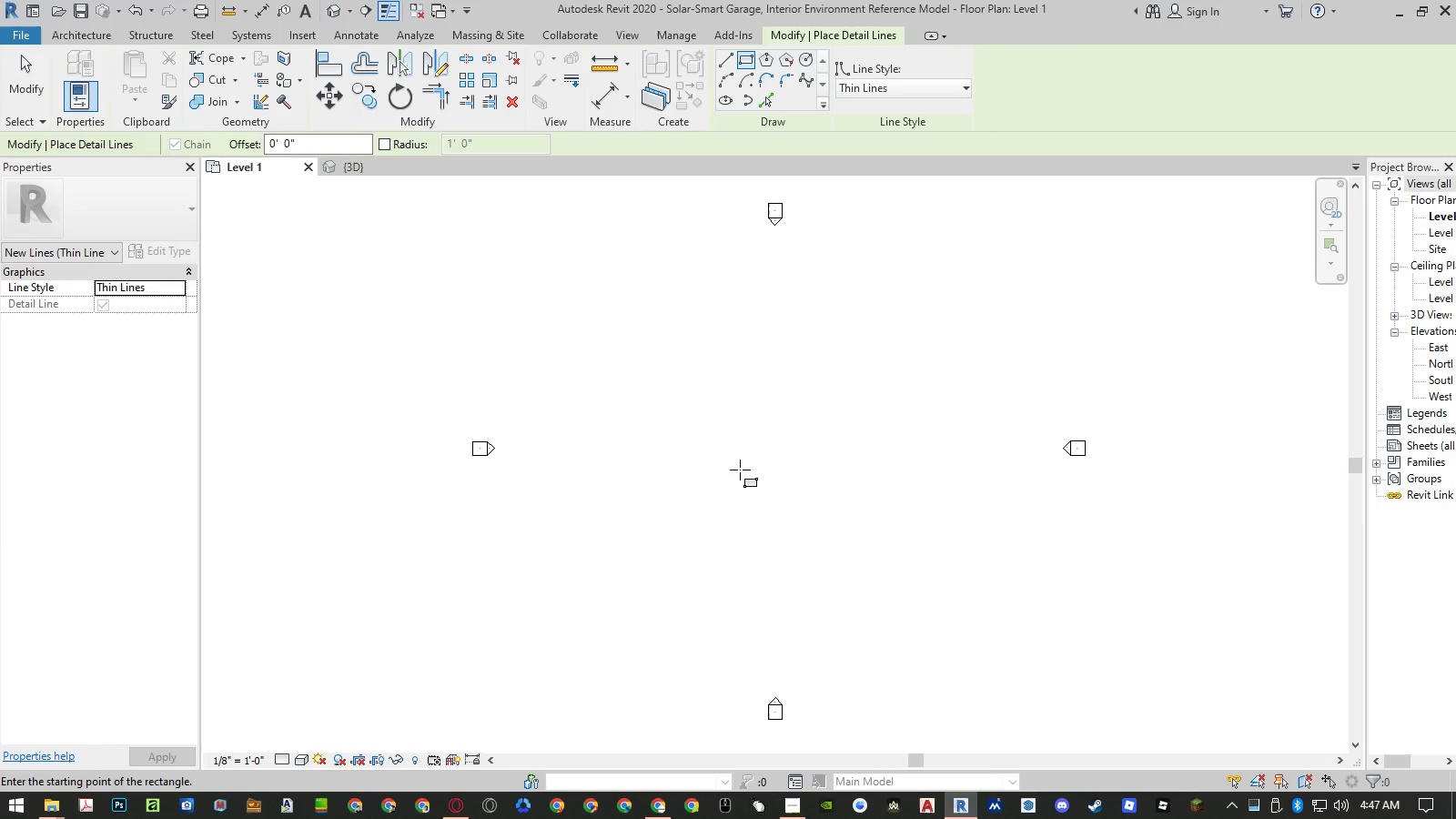 
left_click([737, 470])
 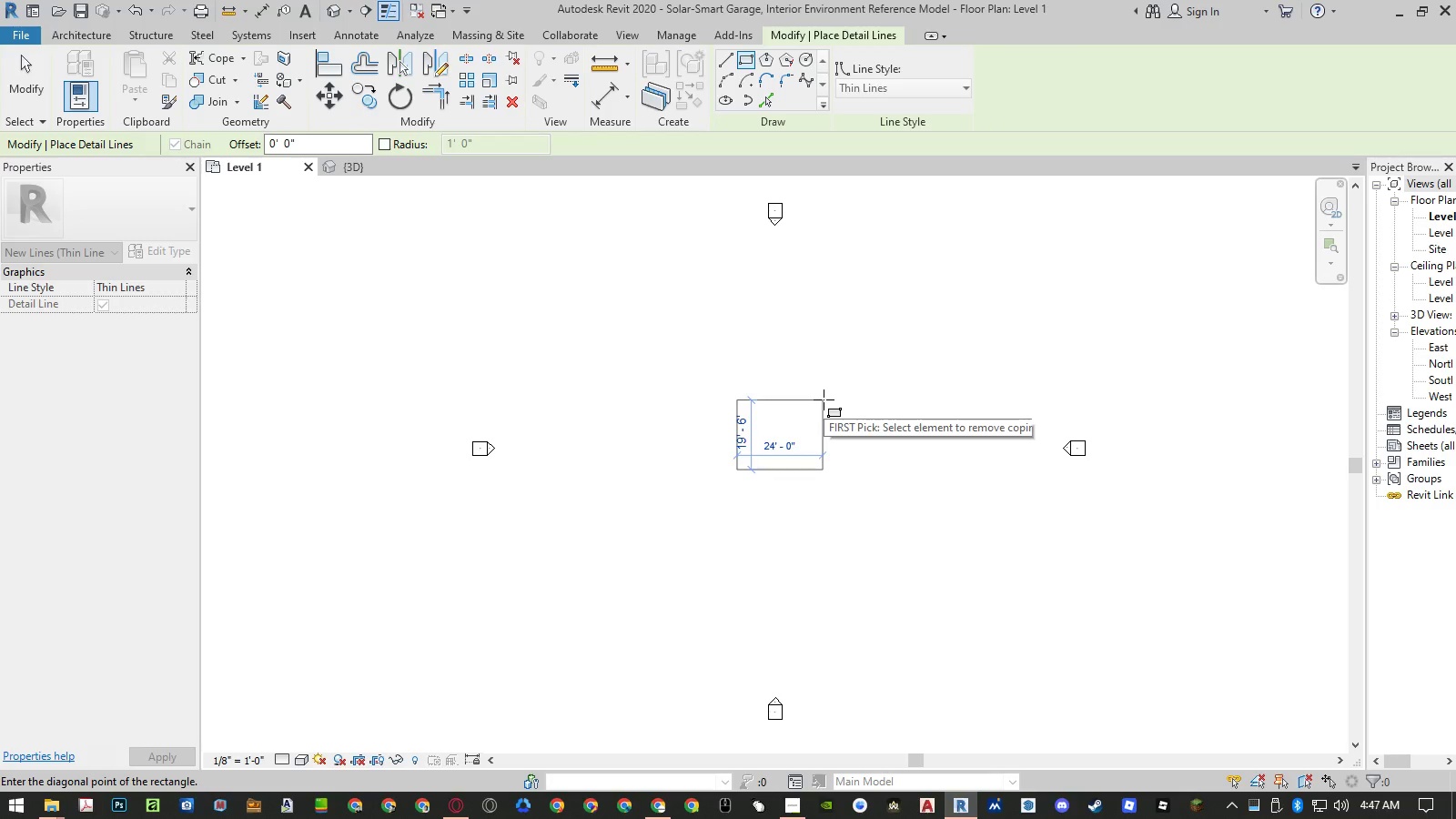 
left_click([824, 399])
 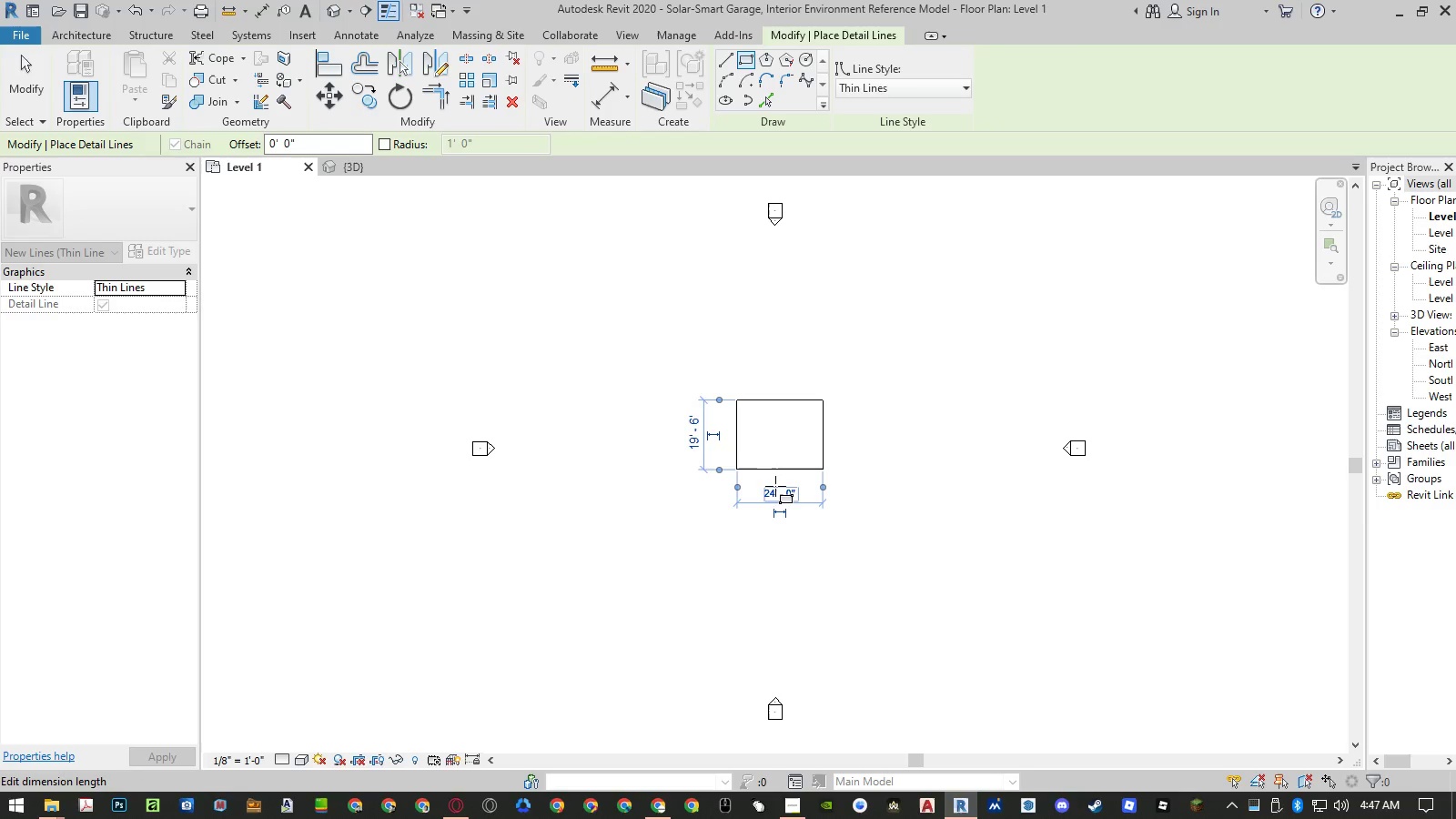 
left_click([774, 488])
 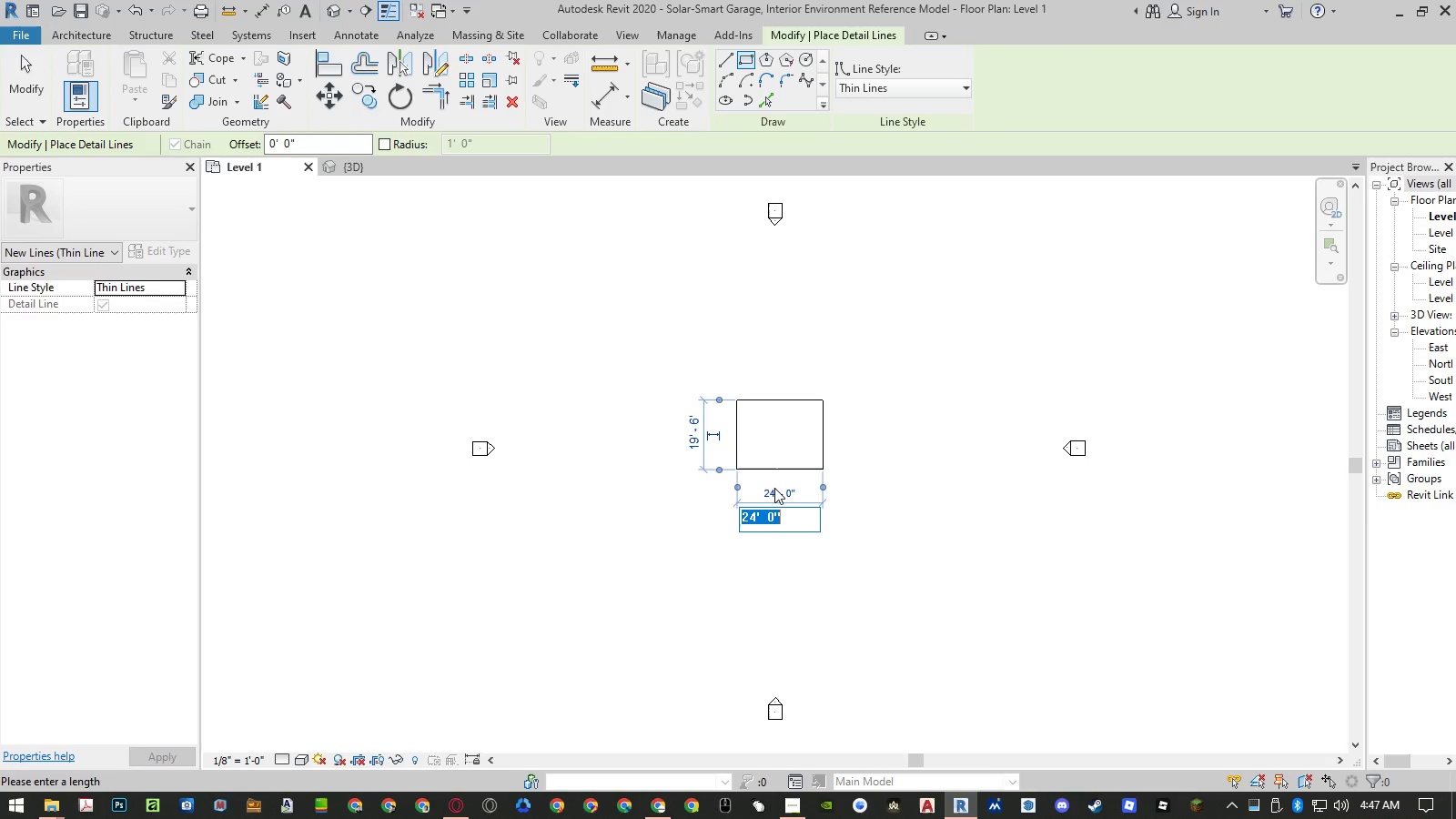 
key(Numpad2)
 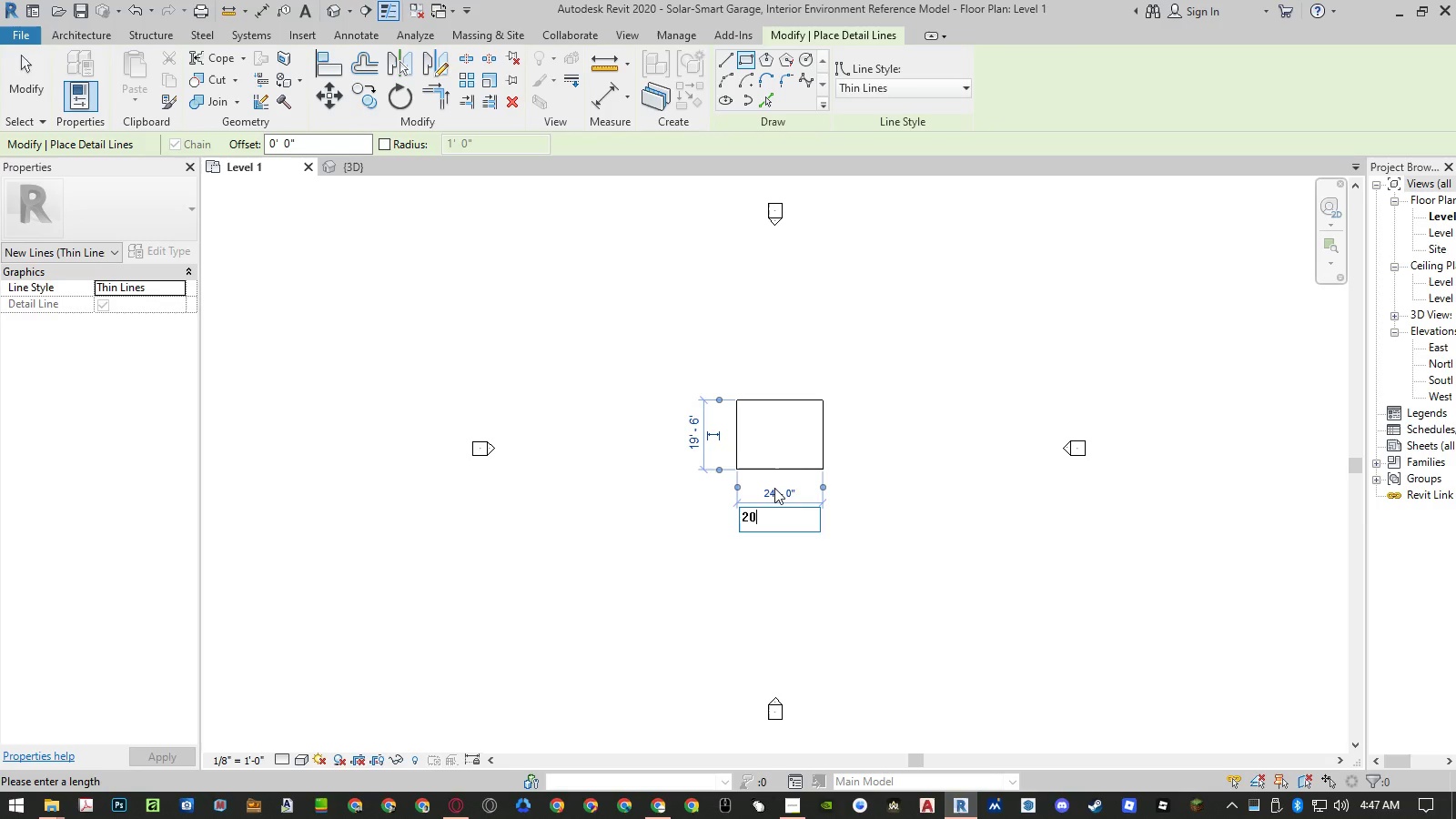 
key(Numpad0)
 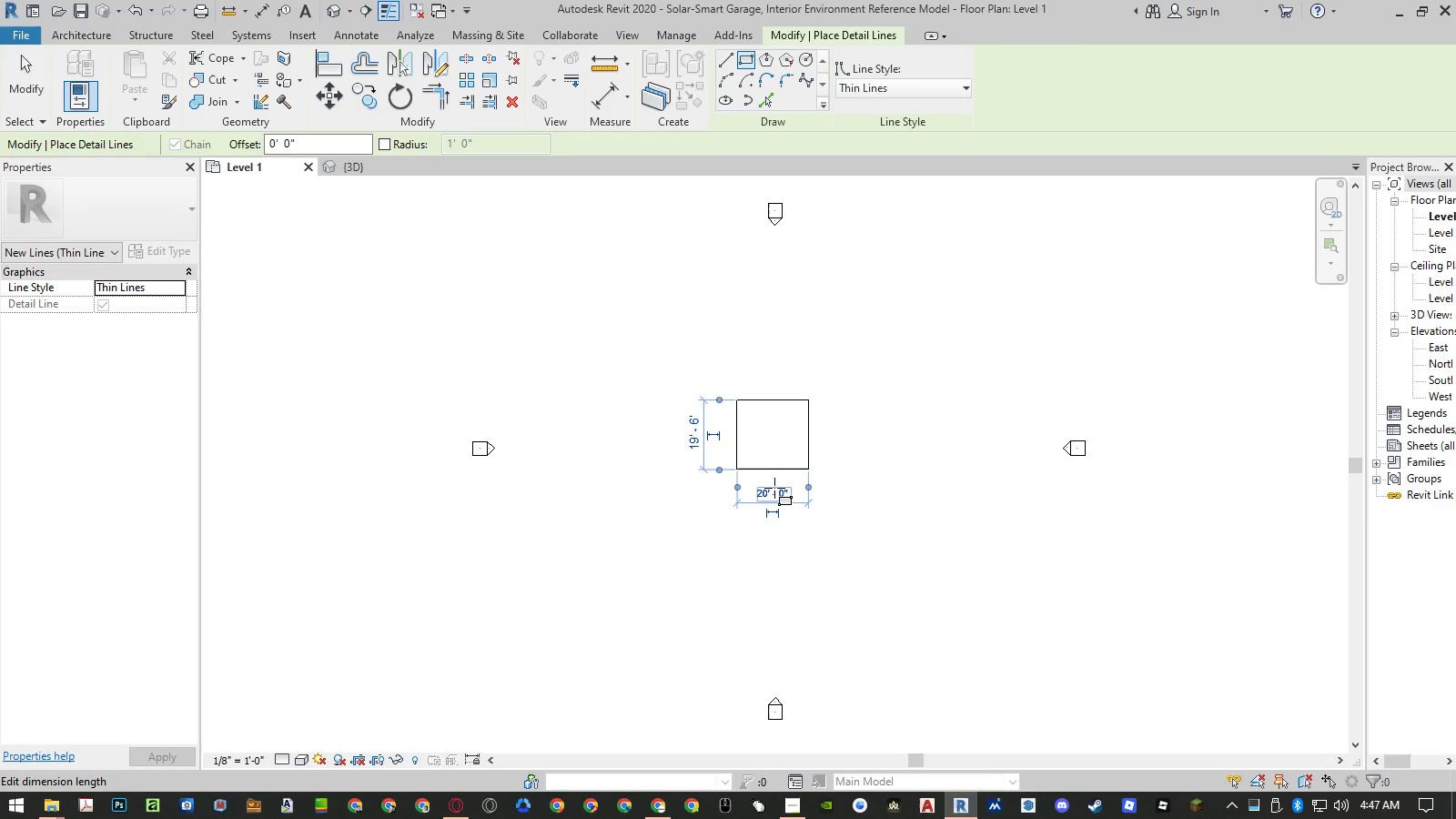 
key(NumpadEnter)
 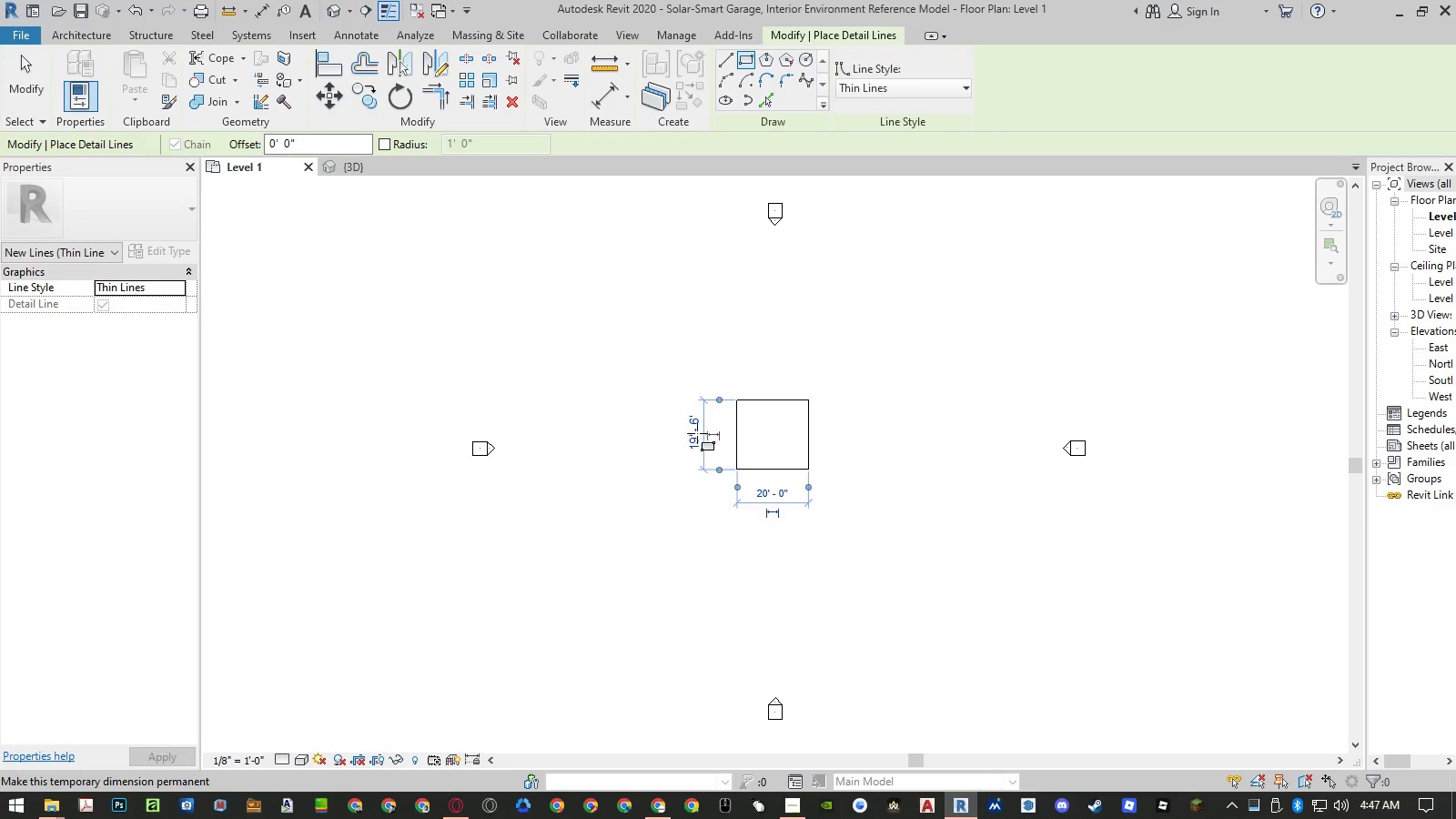 
left_click([696, 433])
 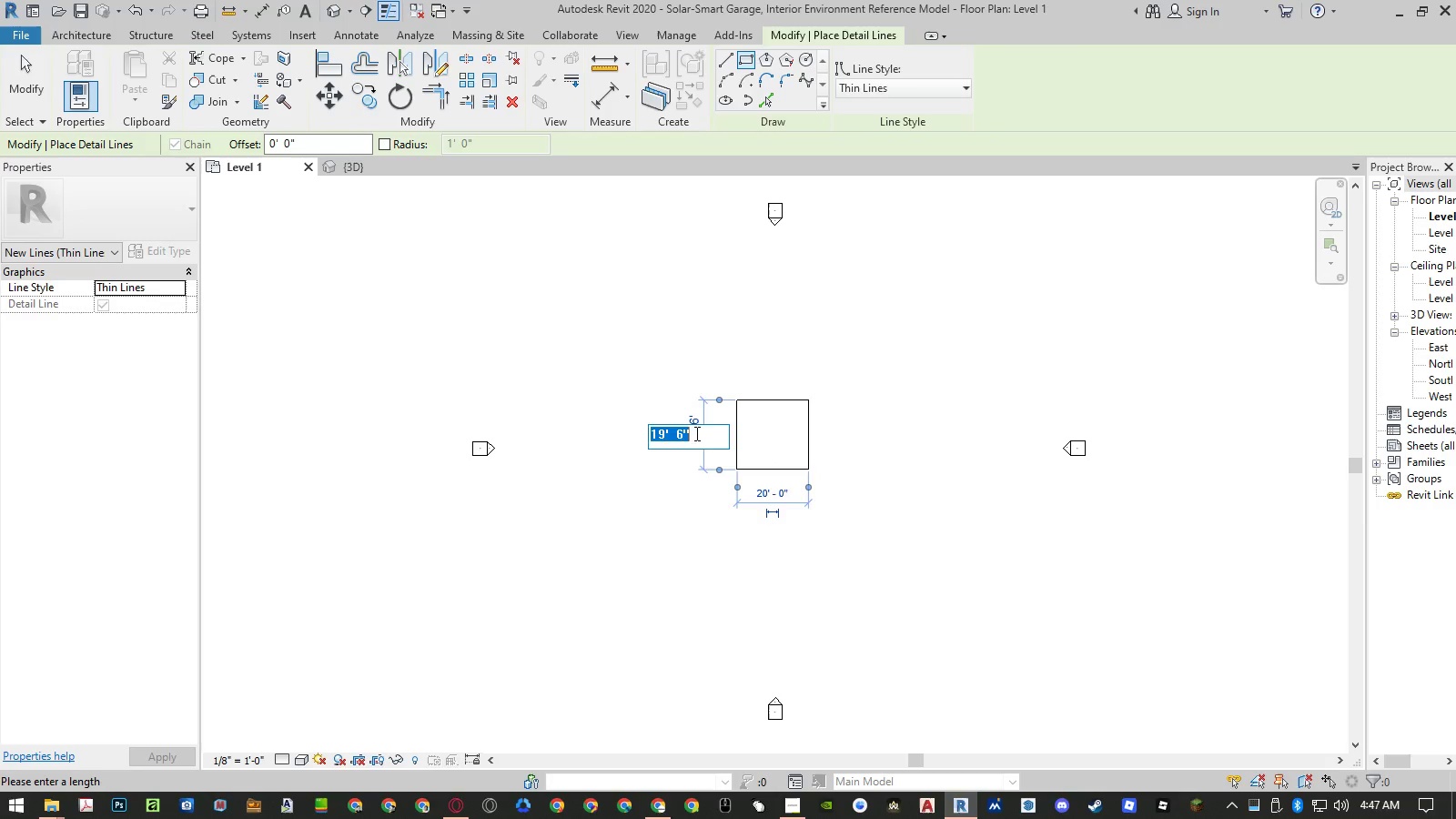 
key(Numpad2)
 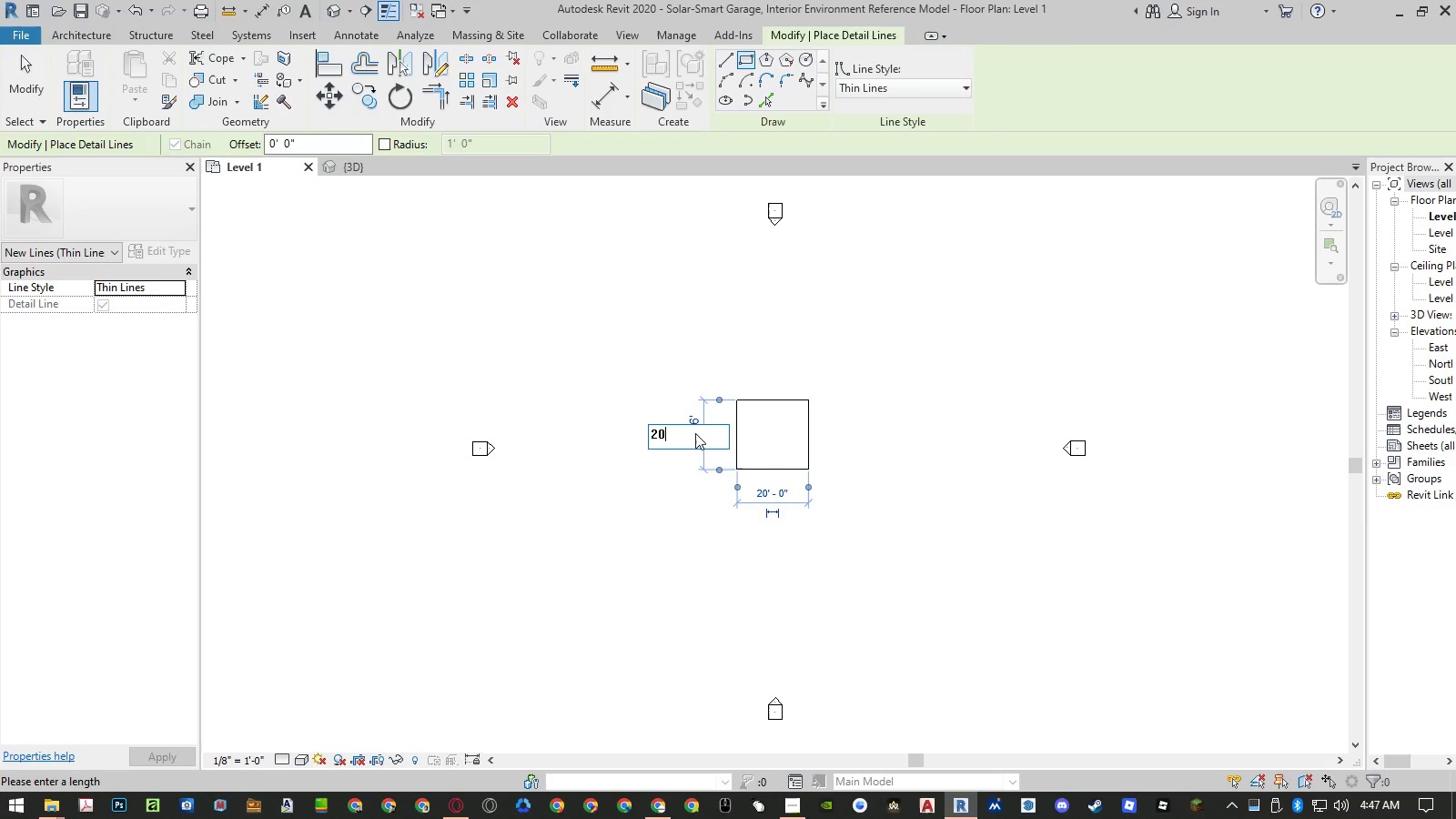 
key(Numpad0)
 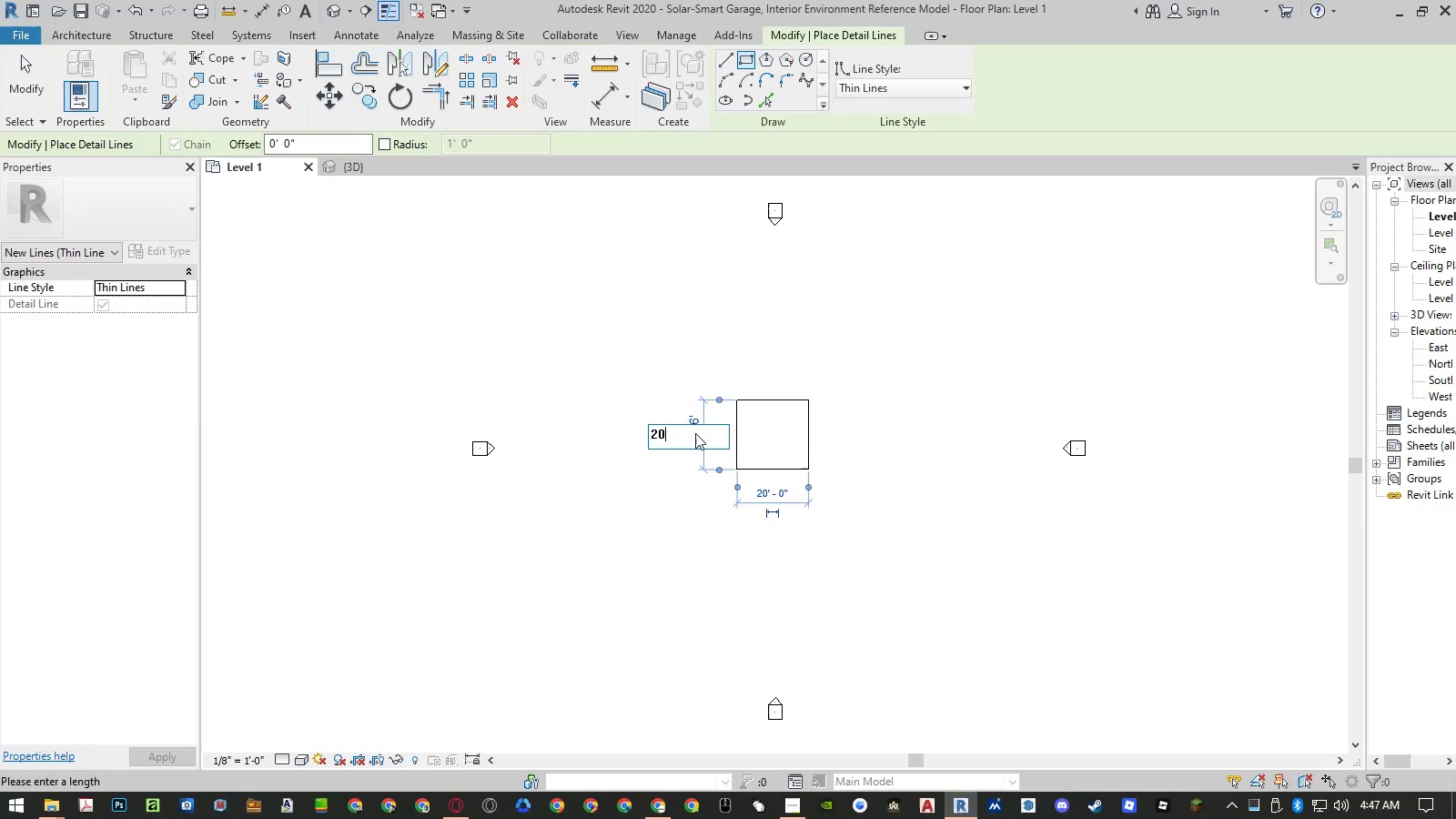 
key(NumpadEnter)
 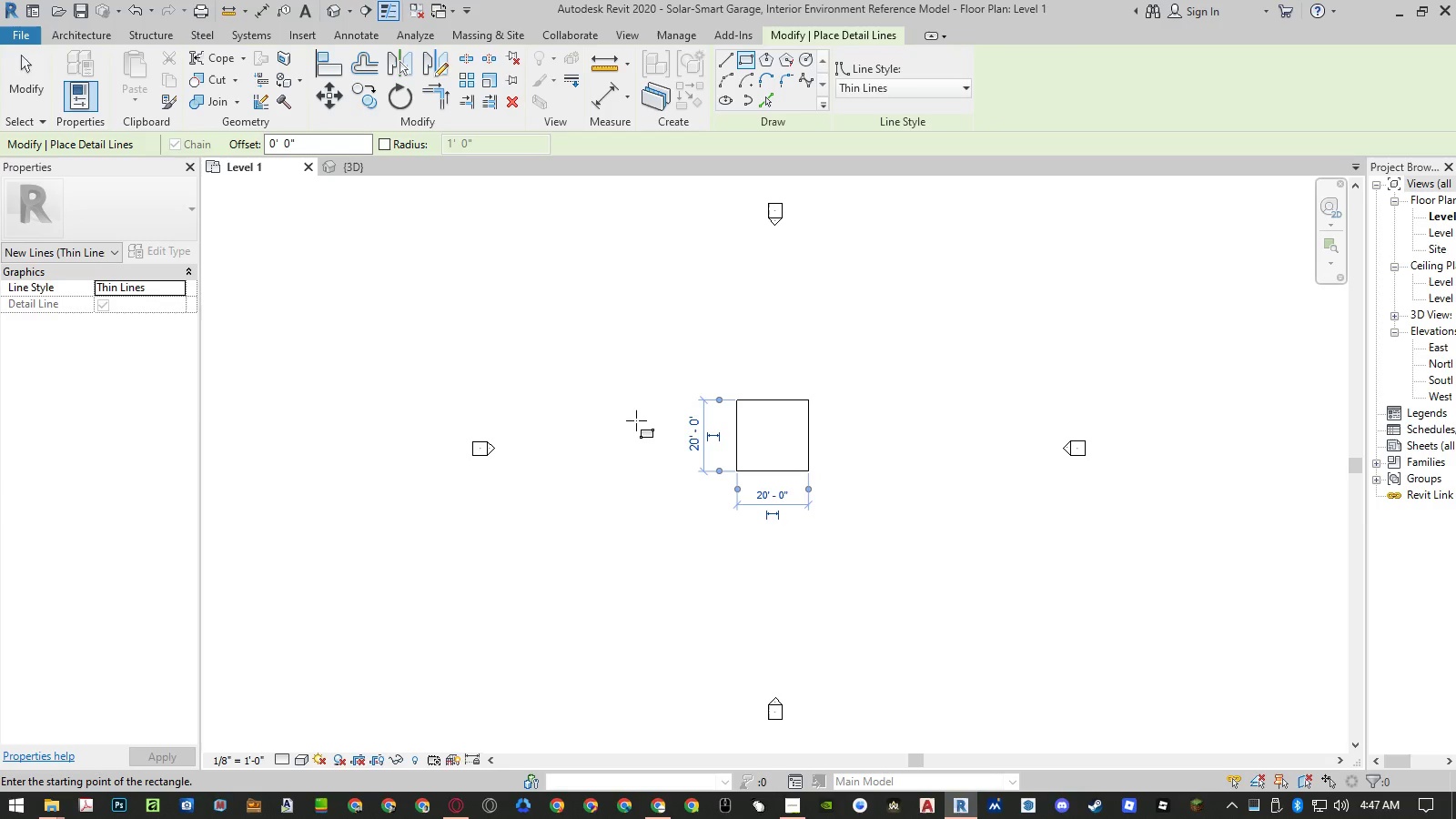 
key(Escape)
key(Escape)
type(li)
 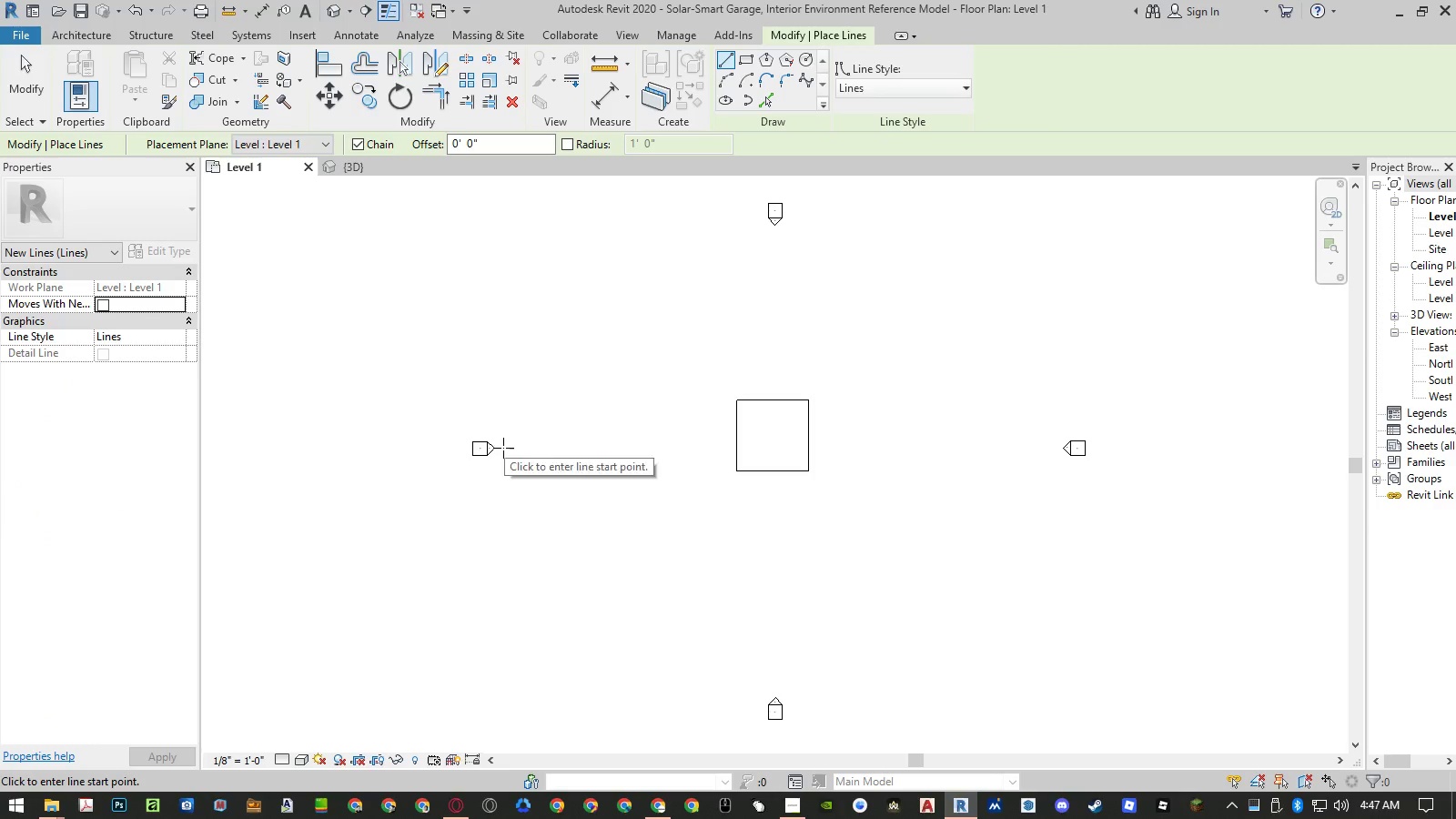 
left_click([498, 449])
 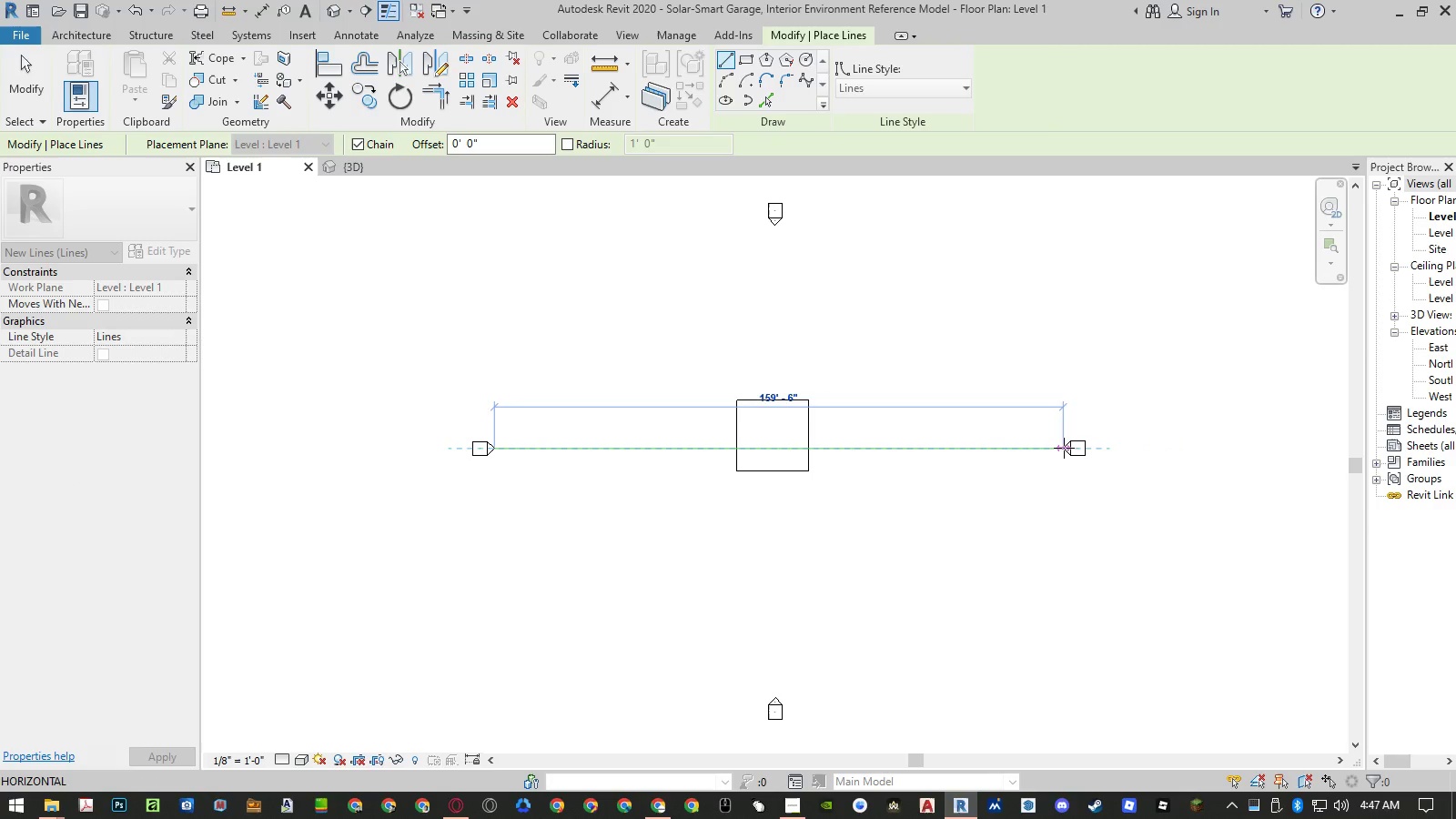 
left_click([1064, 448])
 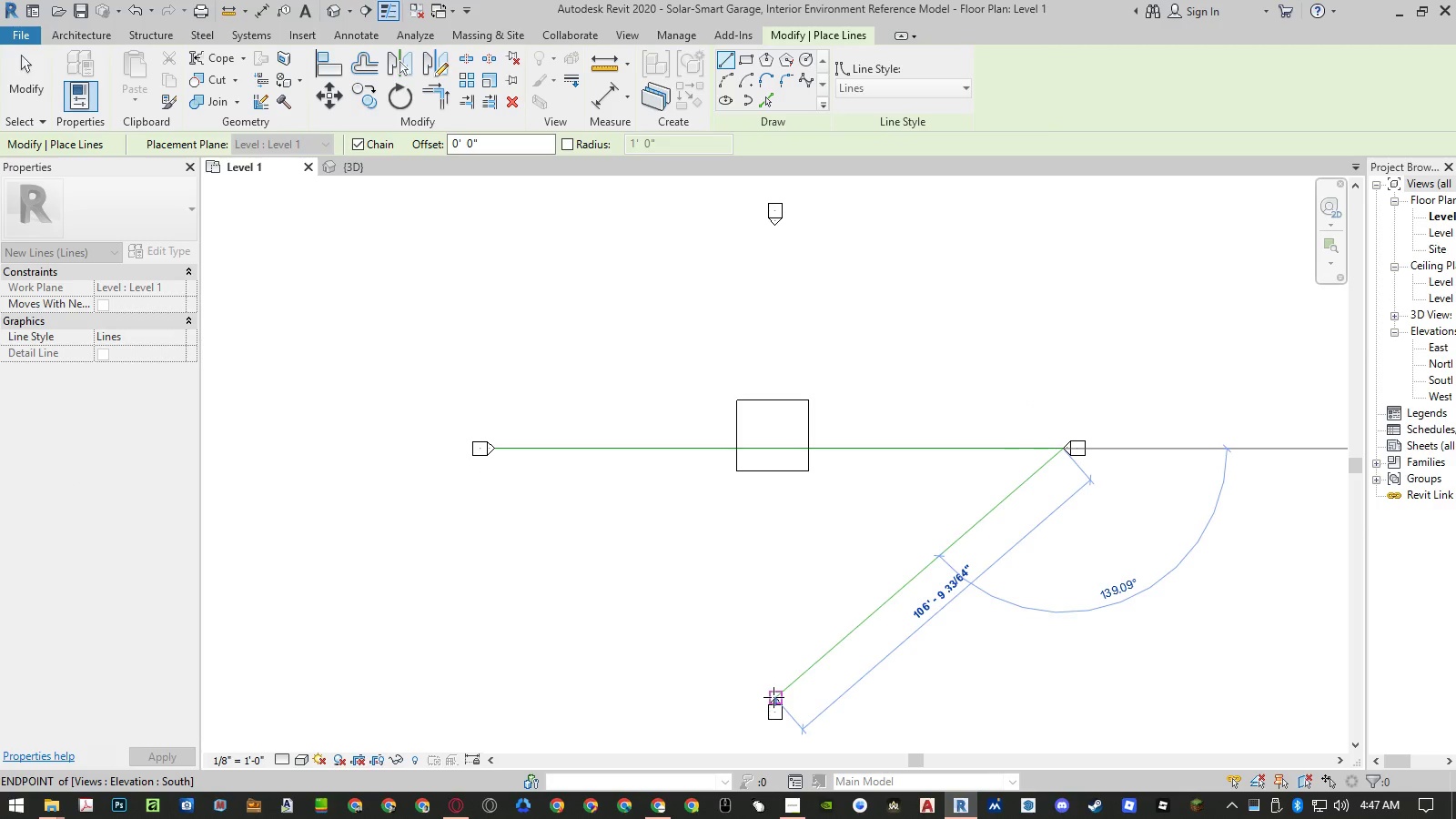 
left_click([774, 697])
 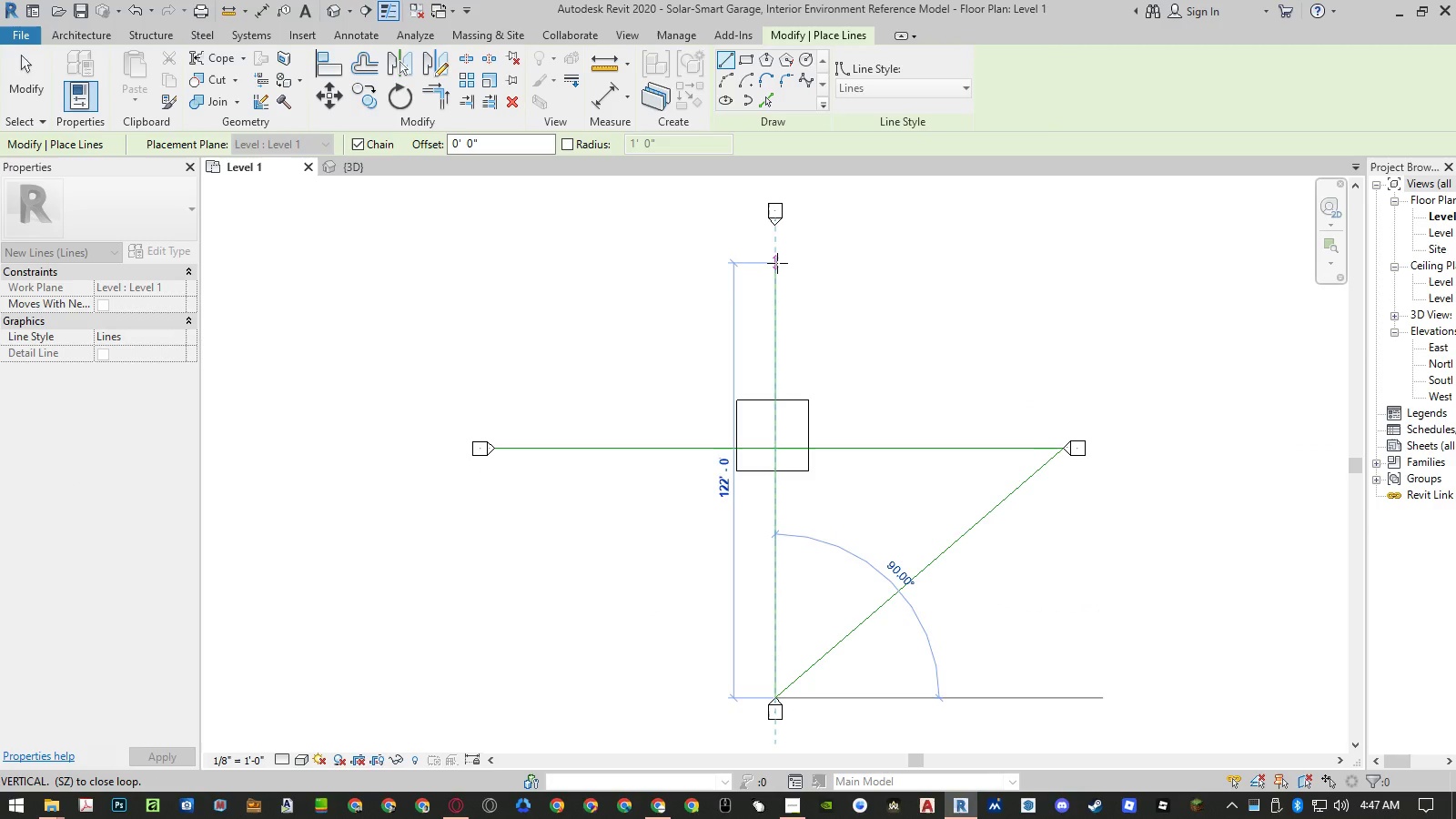 
left_click([777, 263])
 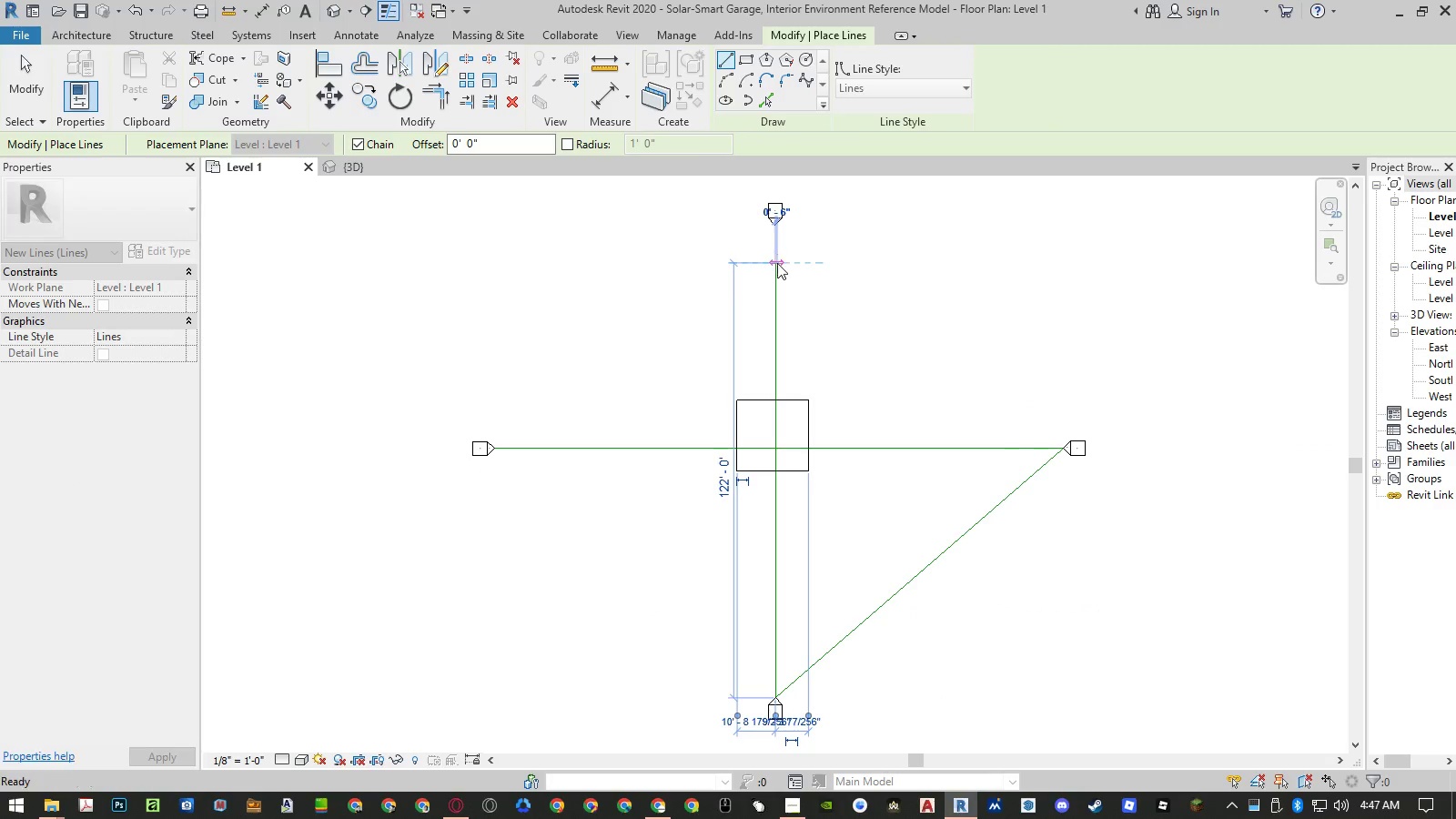 
key(Escape)
 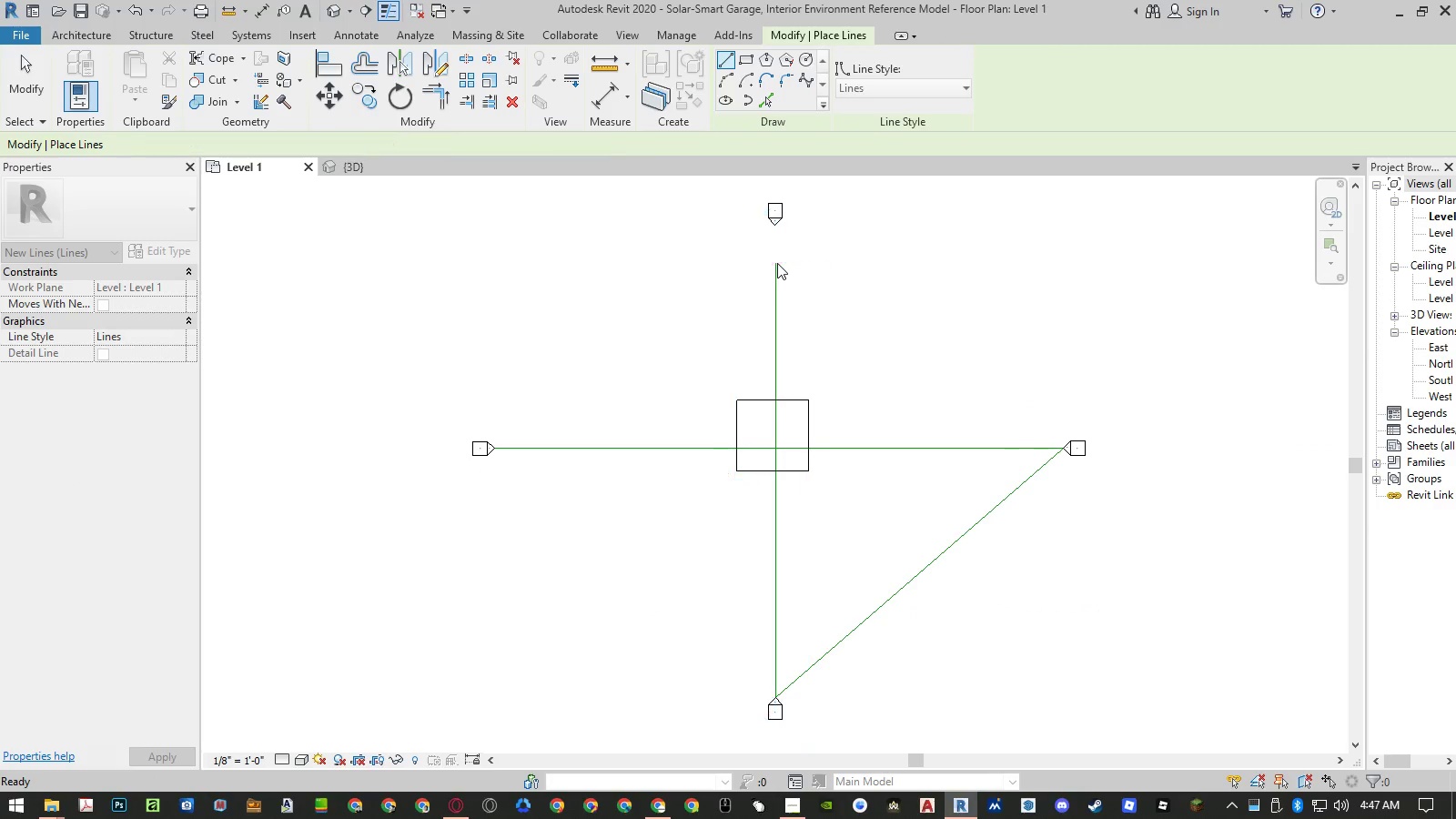 
key(Escape)
 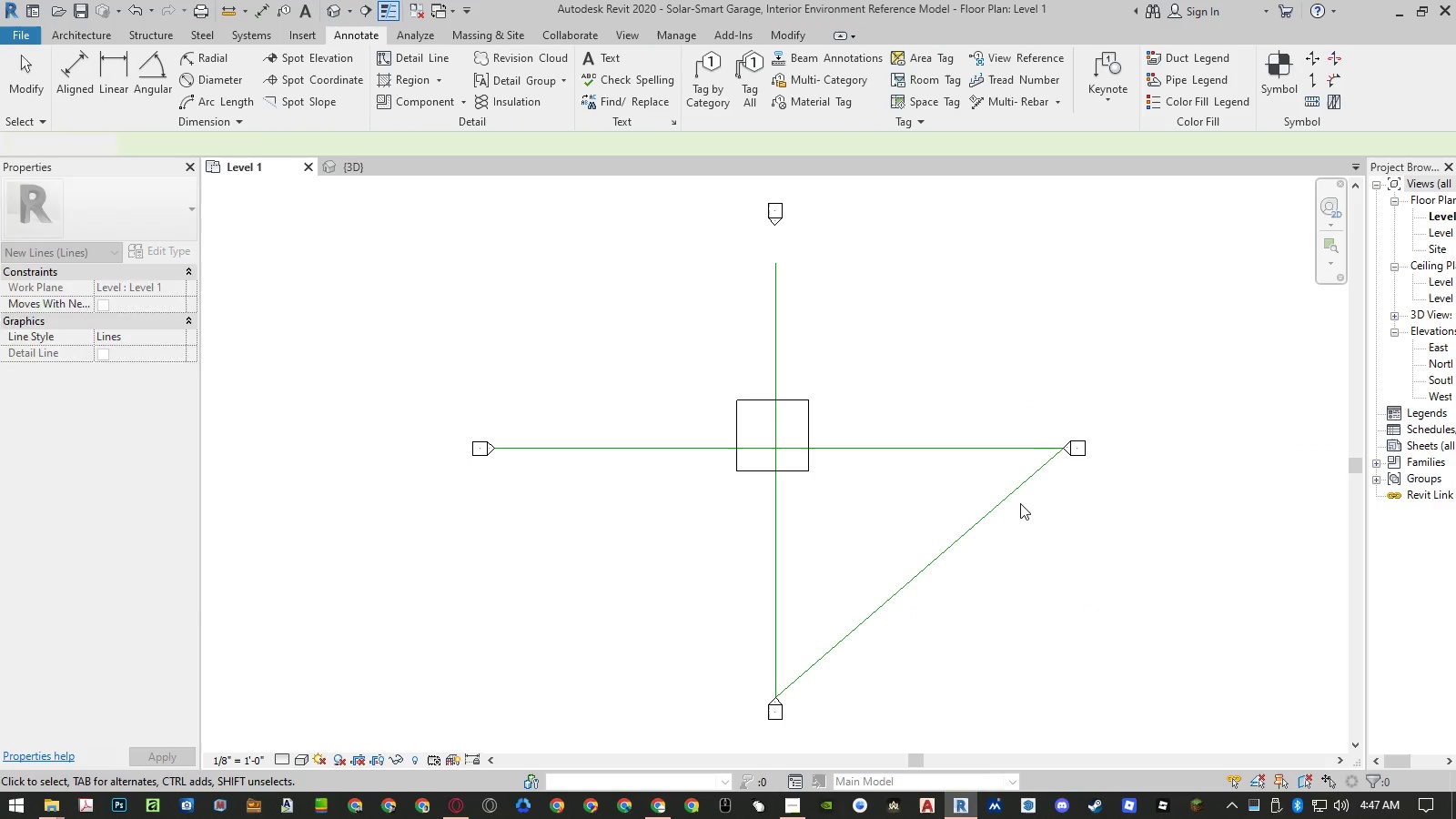 
key(Escape)
 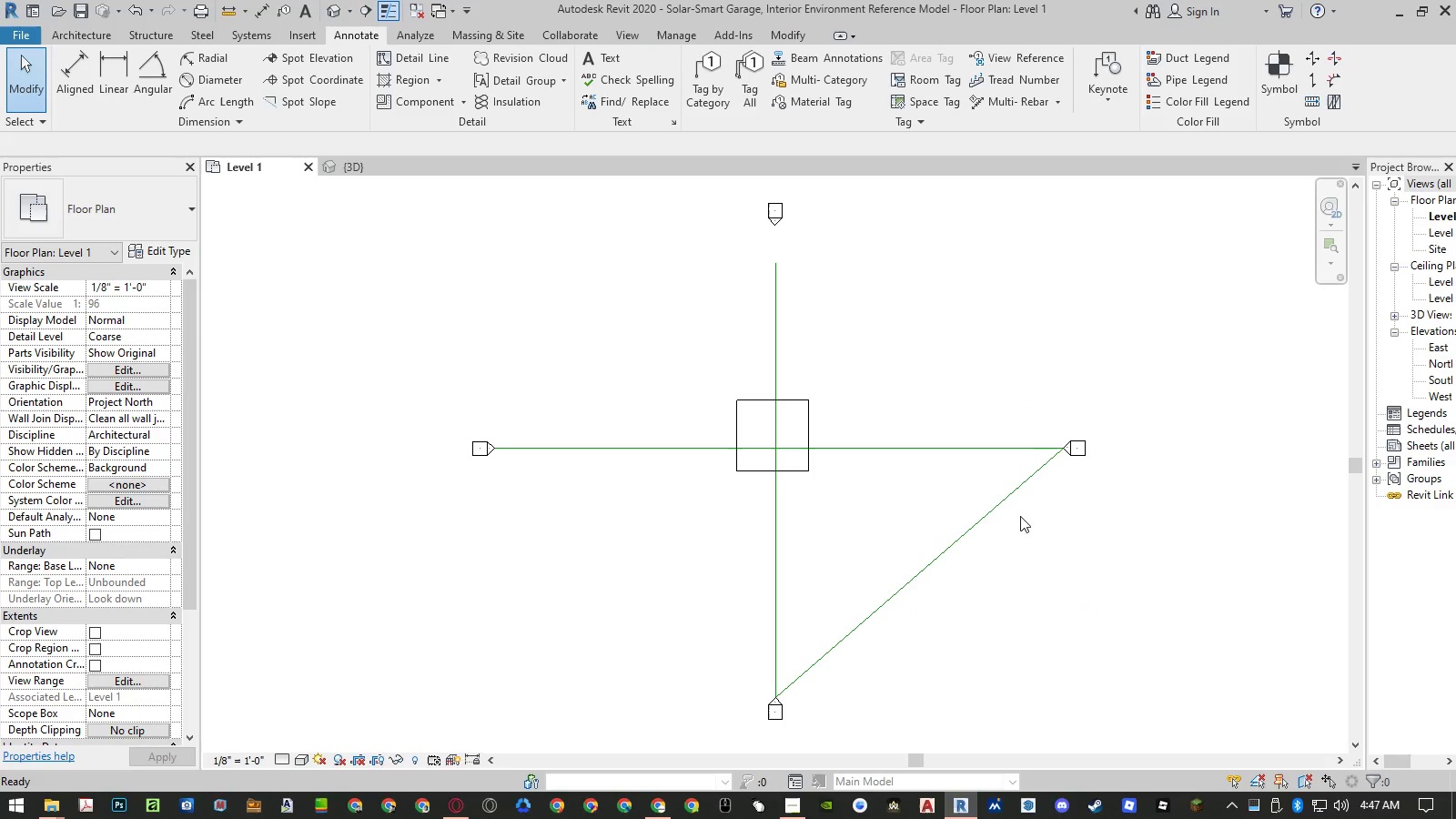 
key(Escape)
 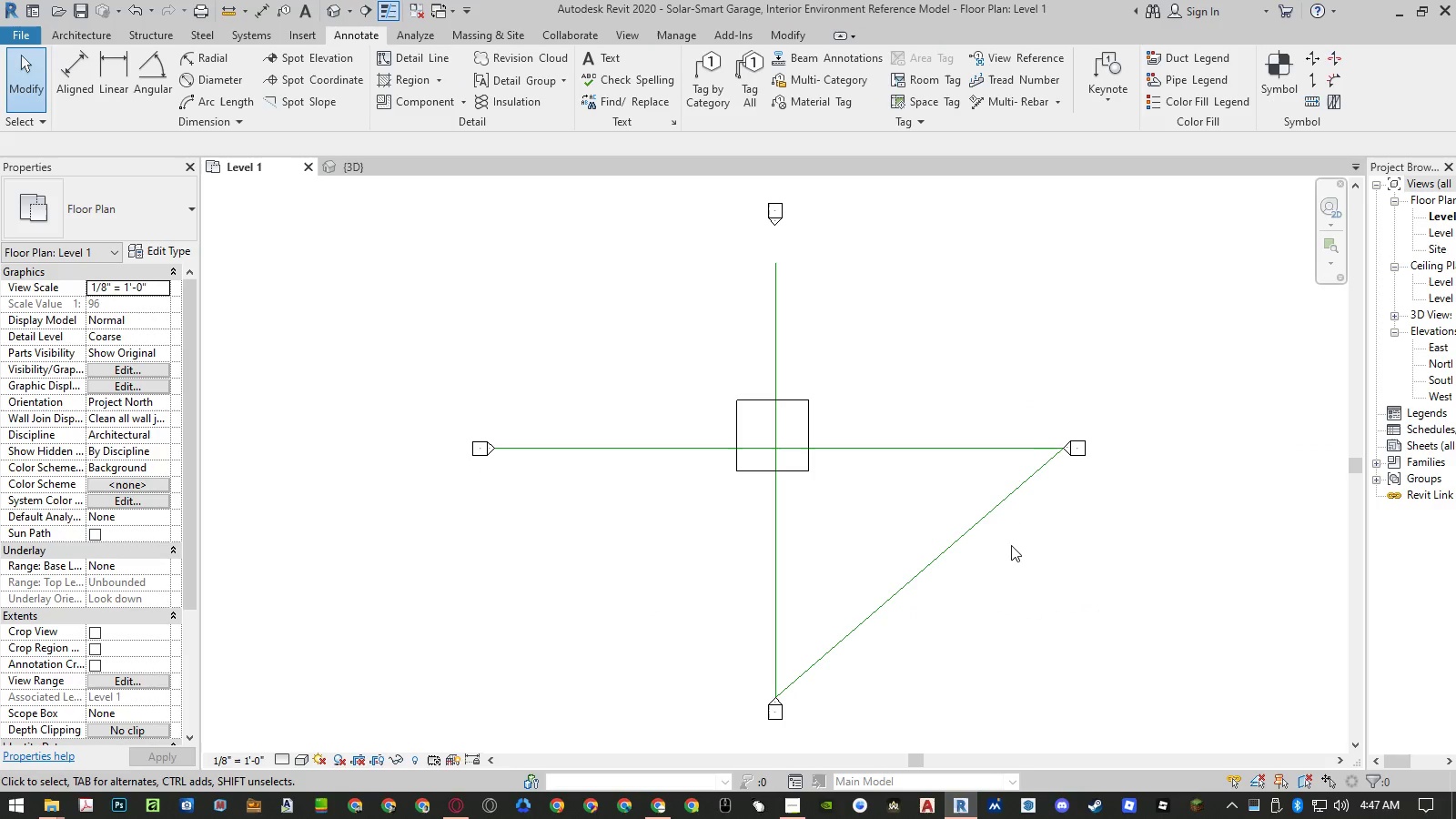 
left_click_drag(start_coordinate=[1011, 545], to_coordinate=[945, 518])
 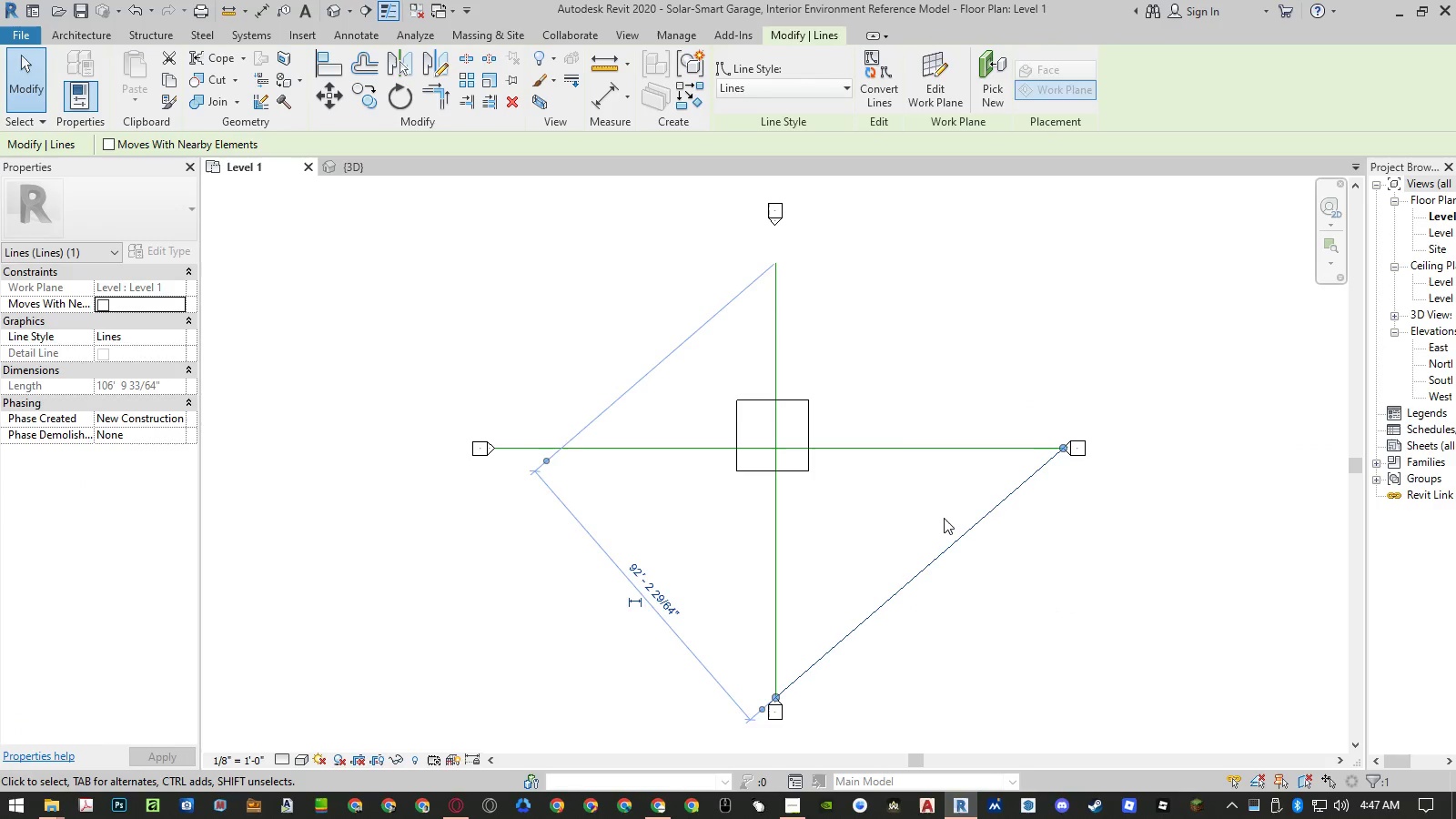 
key(Delete)
 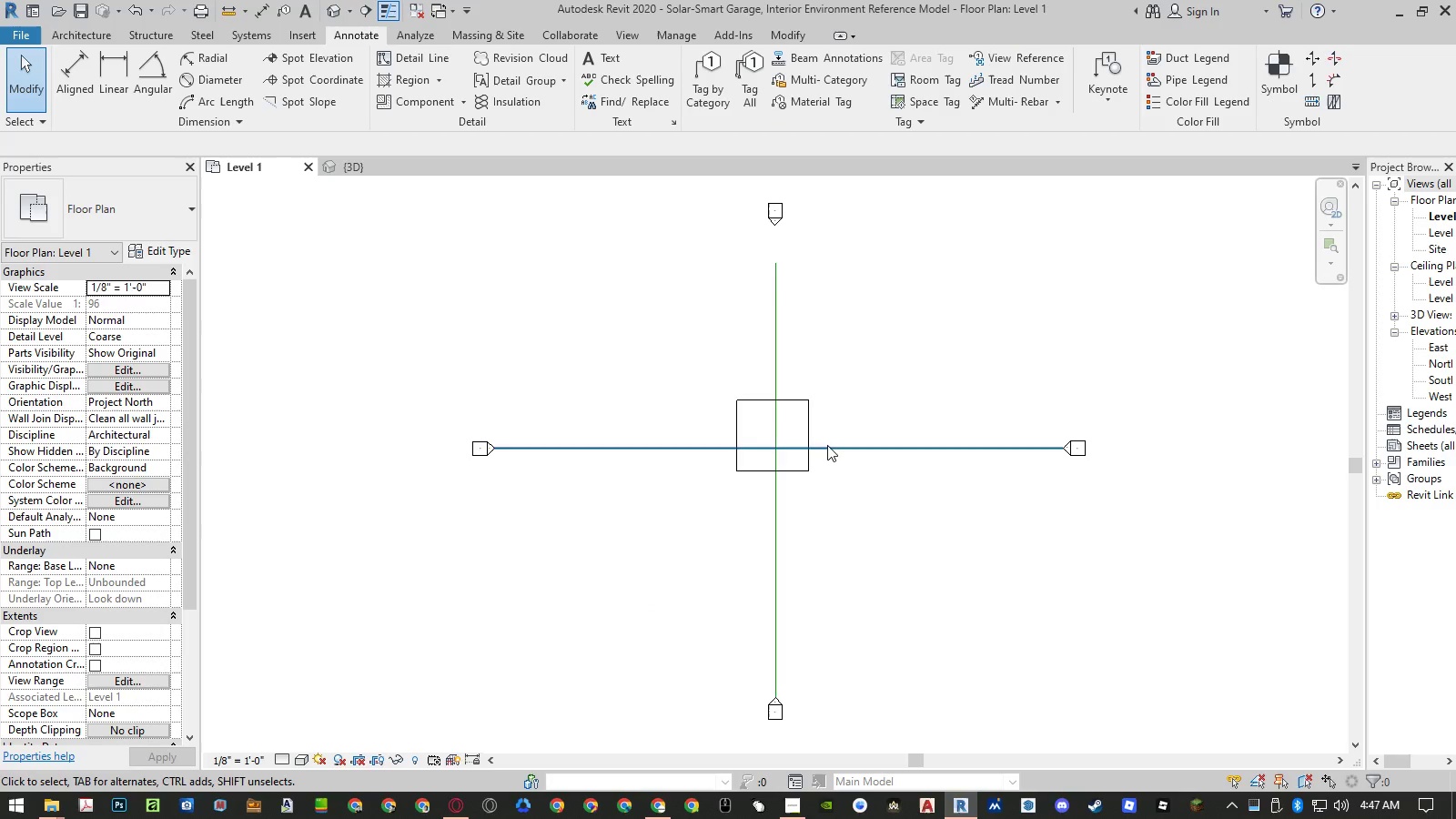 
left_click_drag(start_coordinate=[703, 374], to_coordinate=[819, 501])
 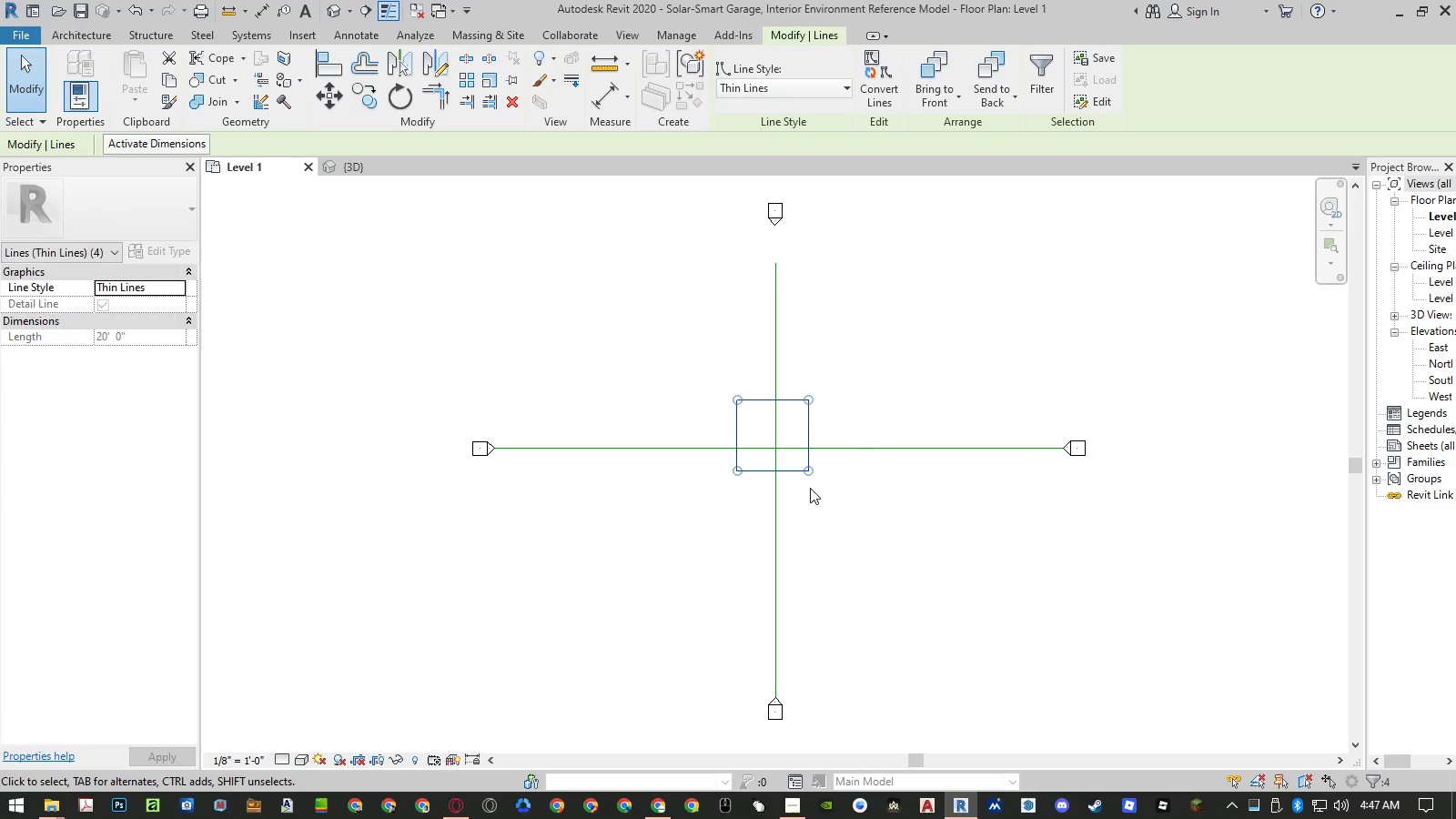 
type(mv)
 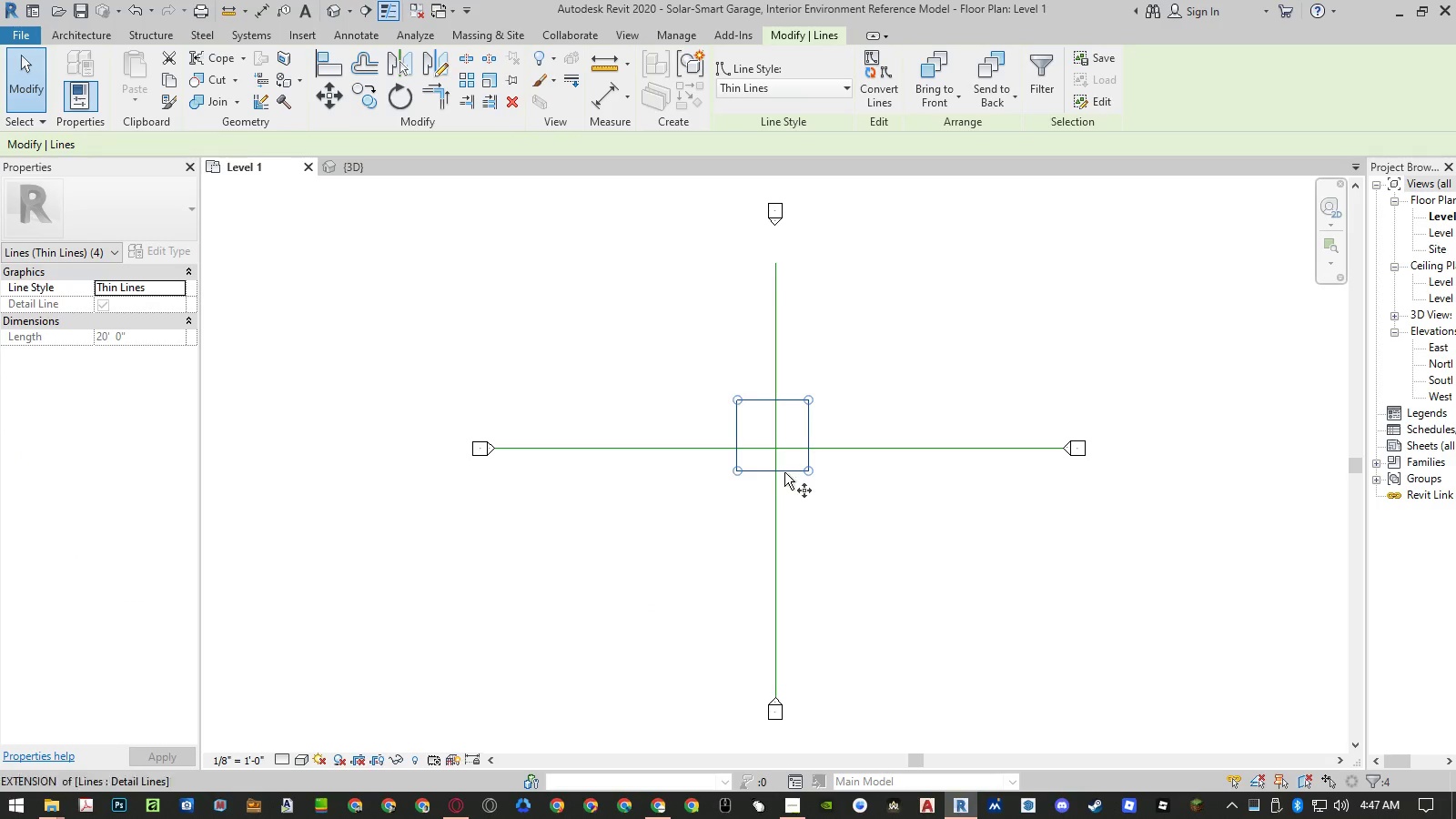 
scroll: coordinate [774, 470], scroll_direction: up, amount: 6.0
 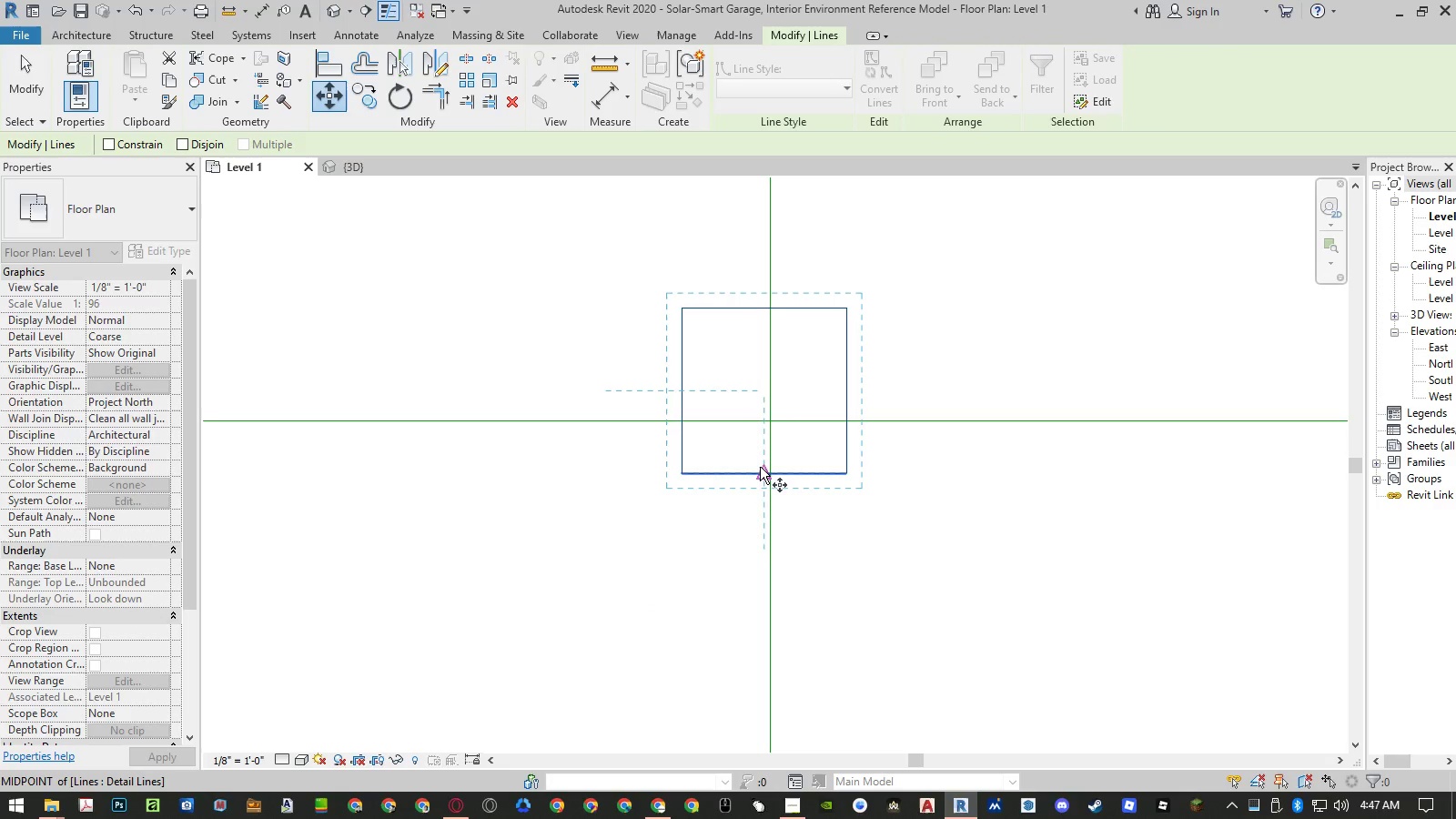 
left_click([762, 469])
 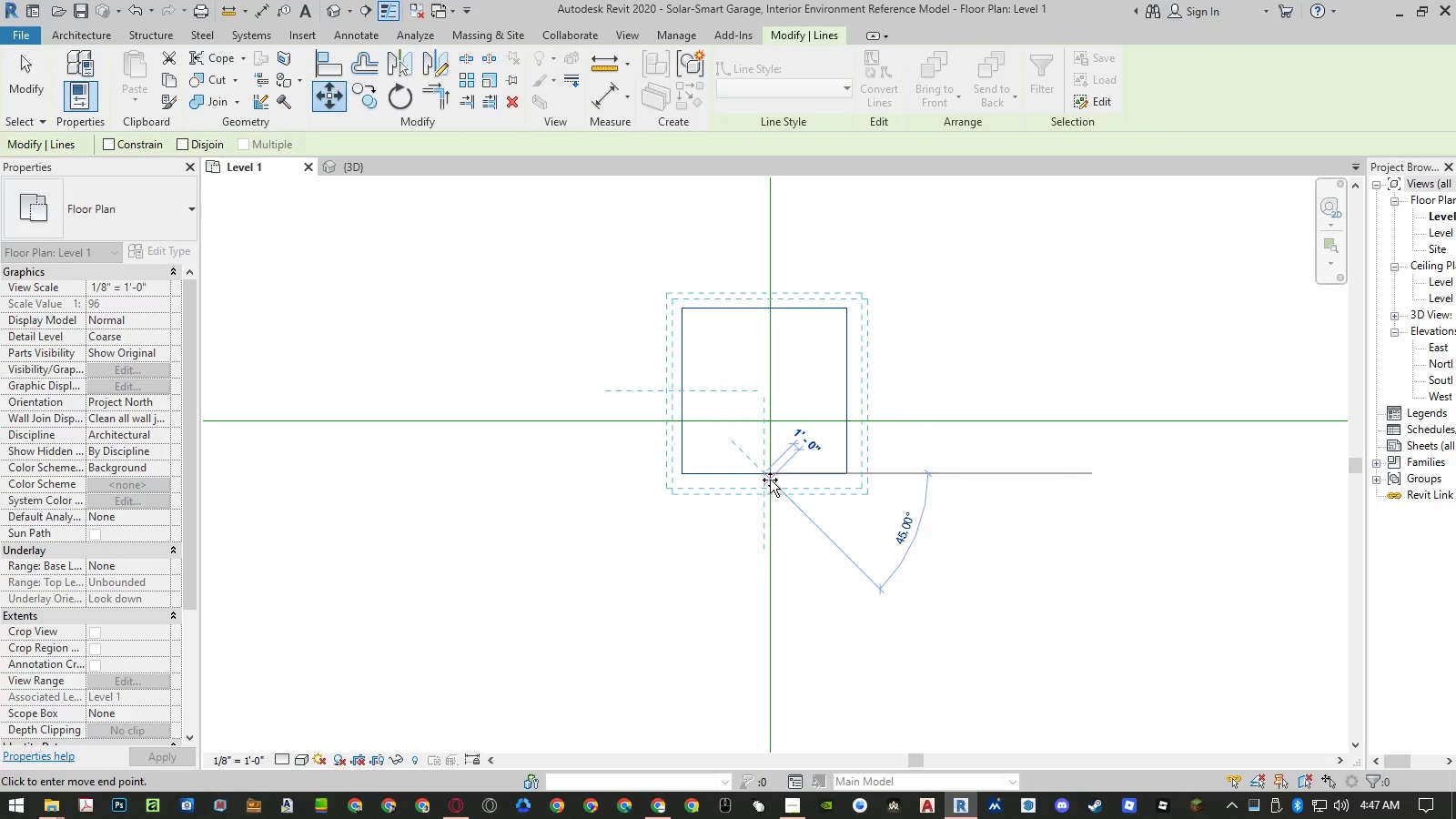 
left_click([772, 481])
 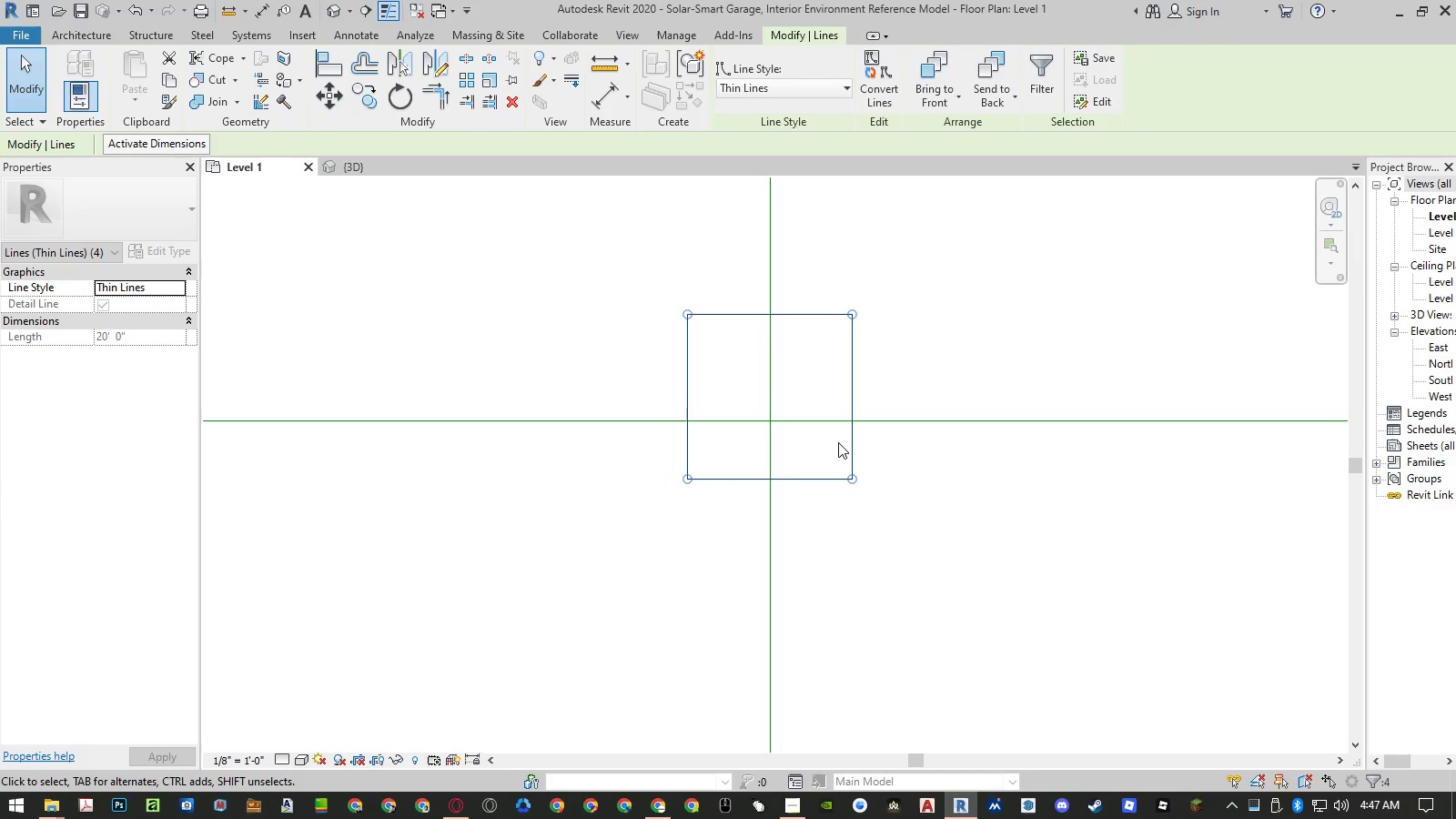 
type(mv)
 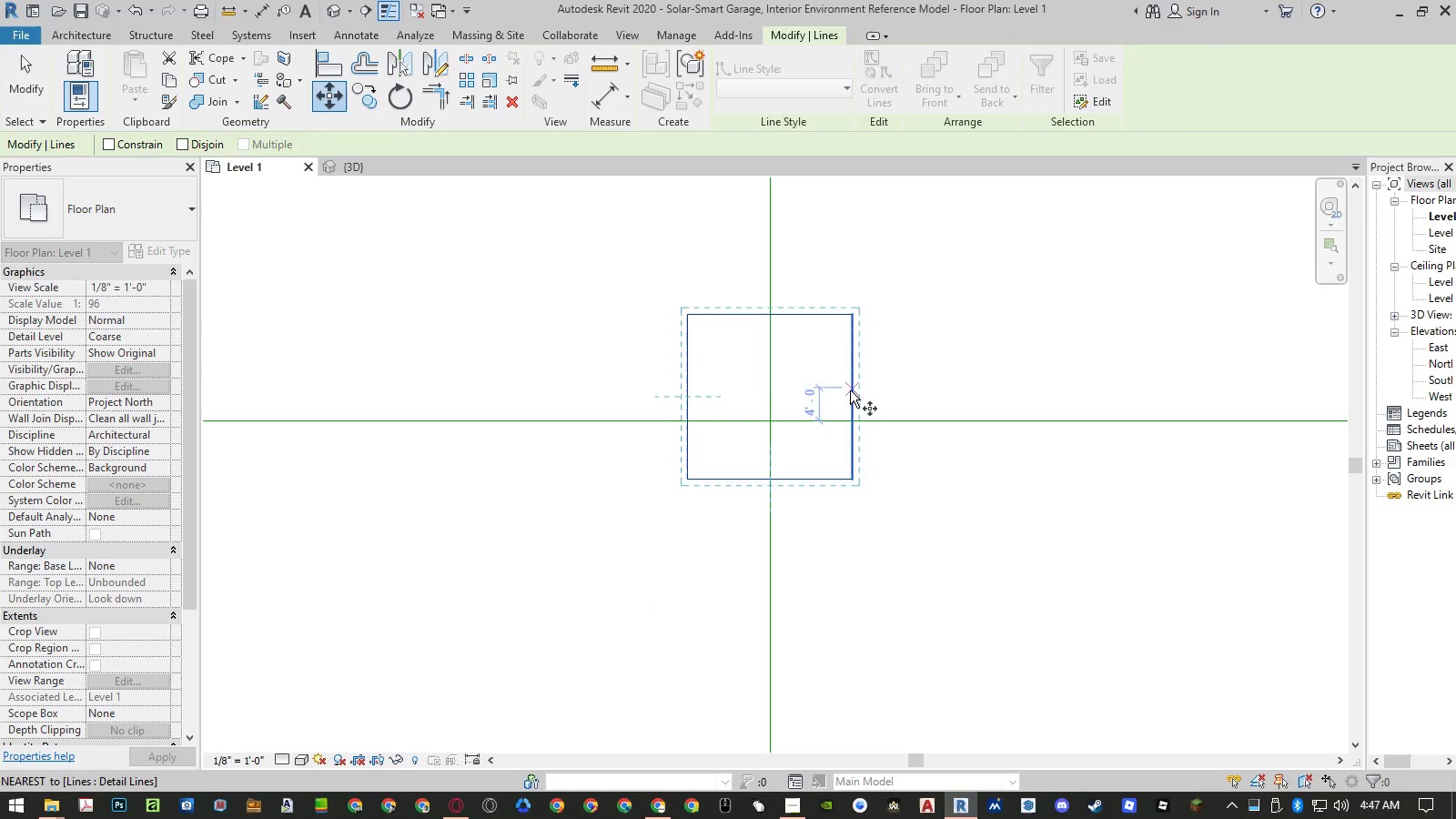 
left_click([850, 394])
 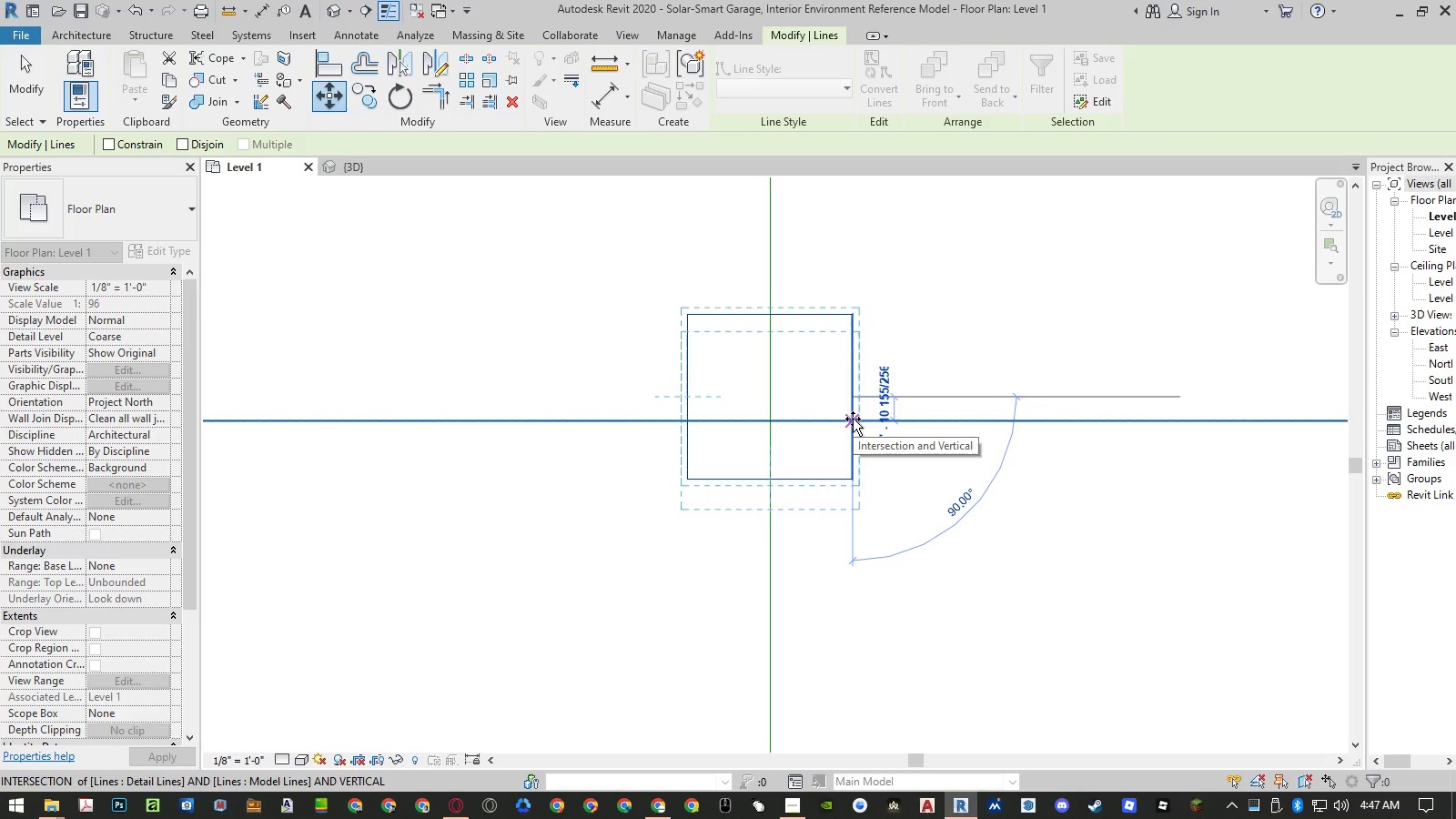 
left_click([853, 419])
 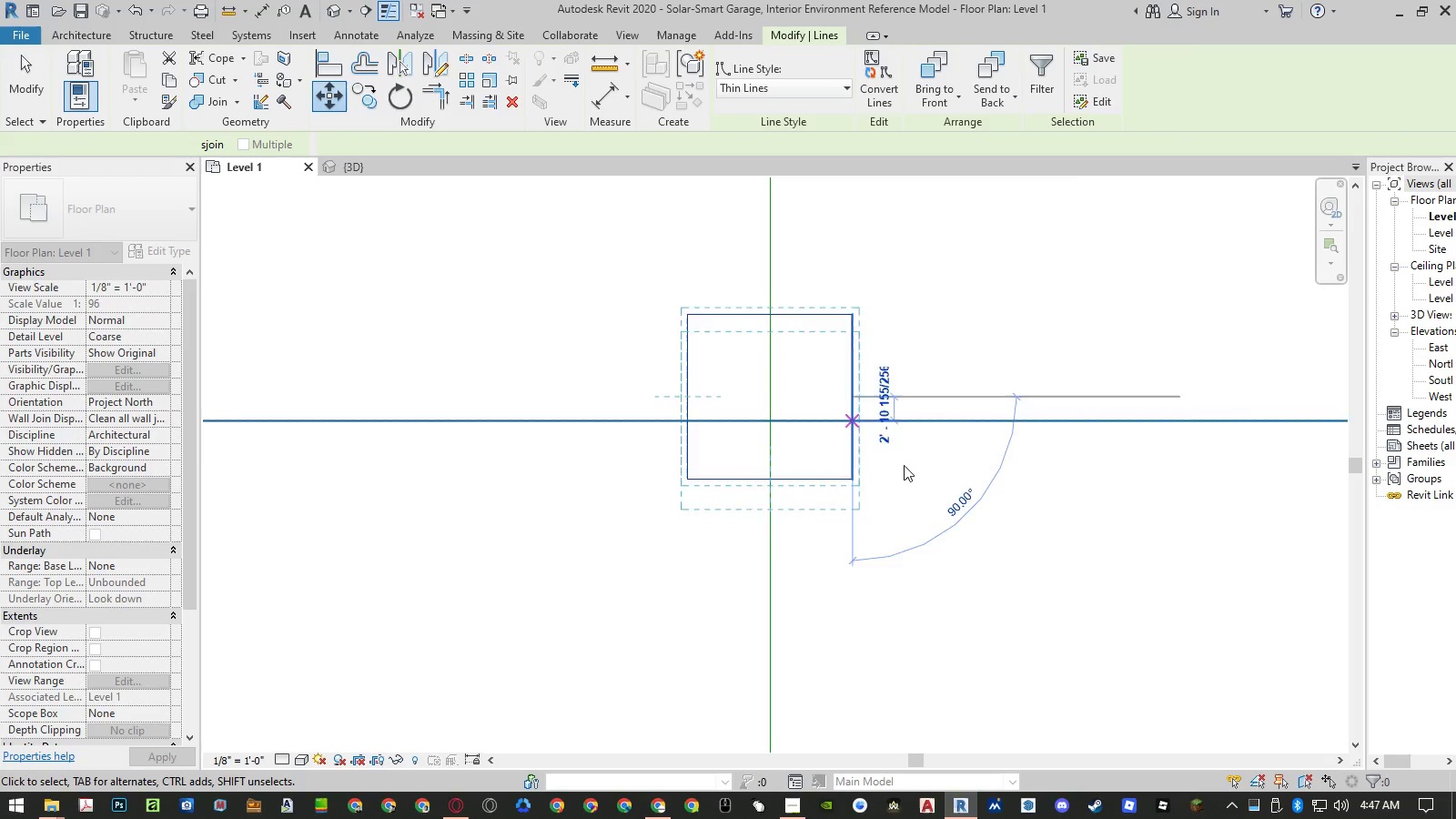 
key(Escape)
key(Escape)
type([Delete]of)
 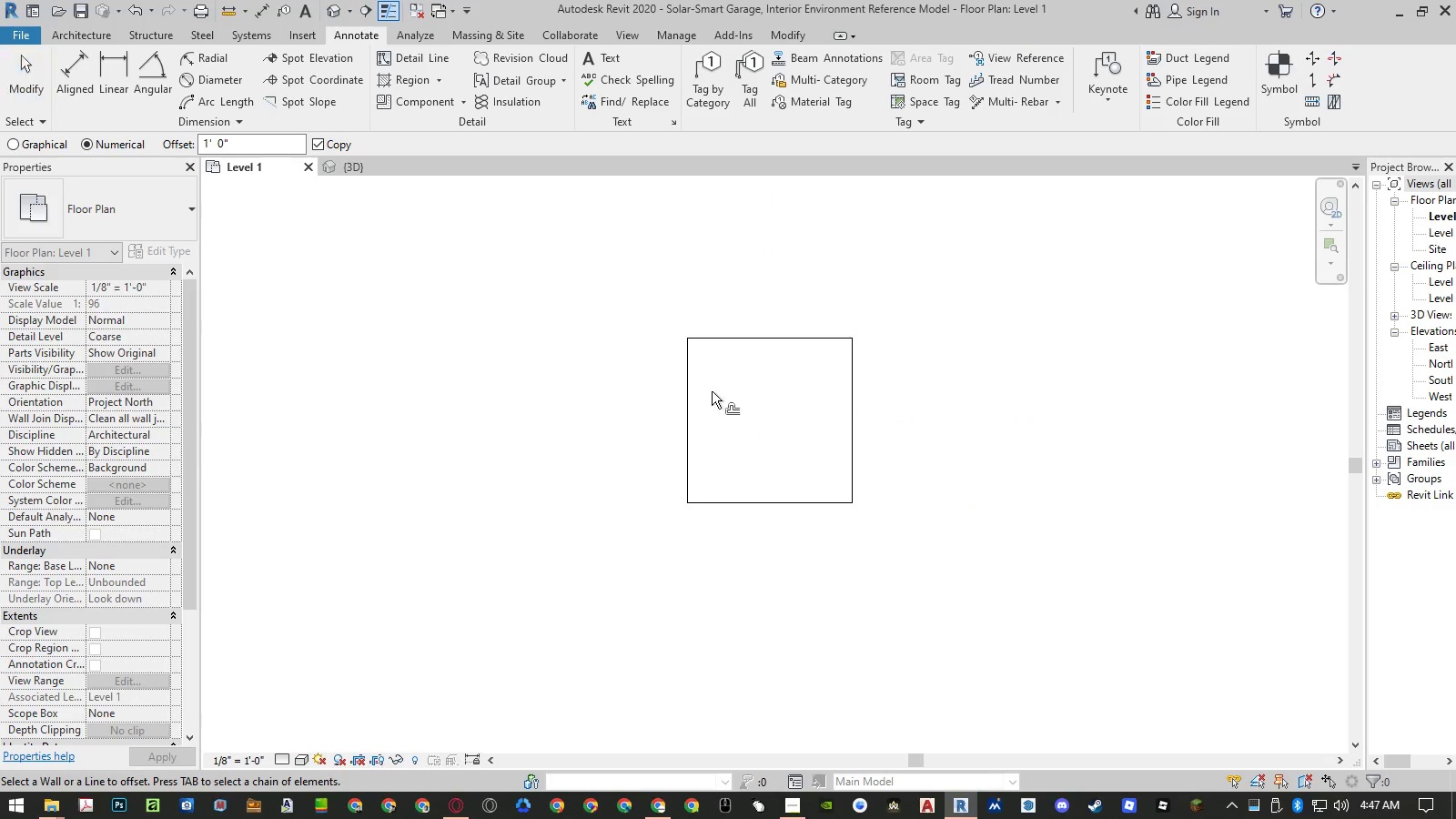 
left_click_drag(start_coordinate=[798, 394], to_coordinate=[758, 440])
 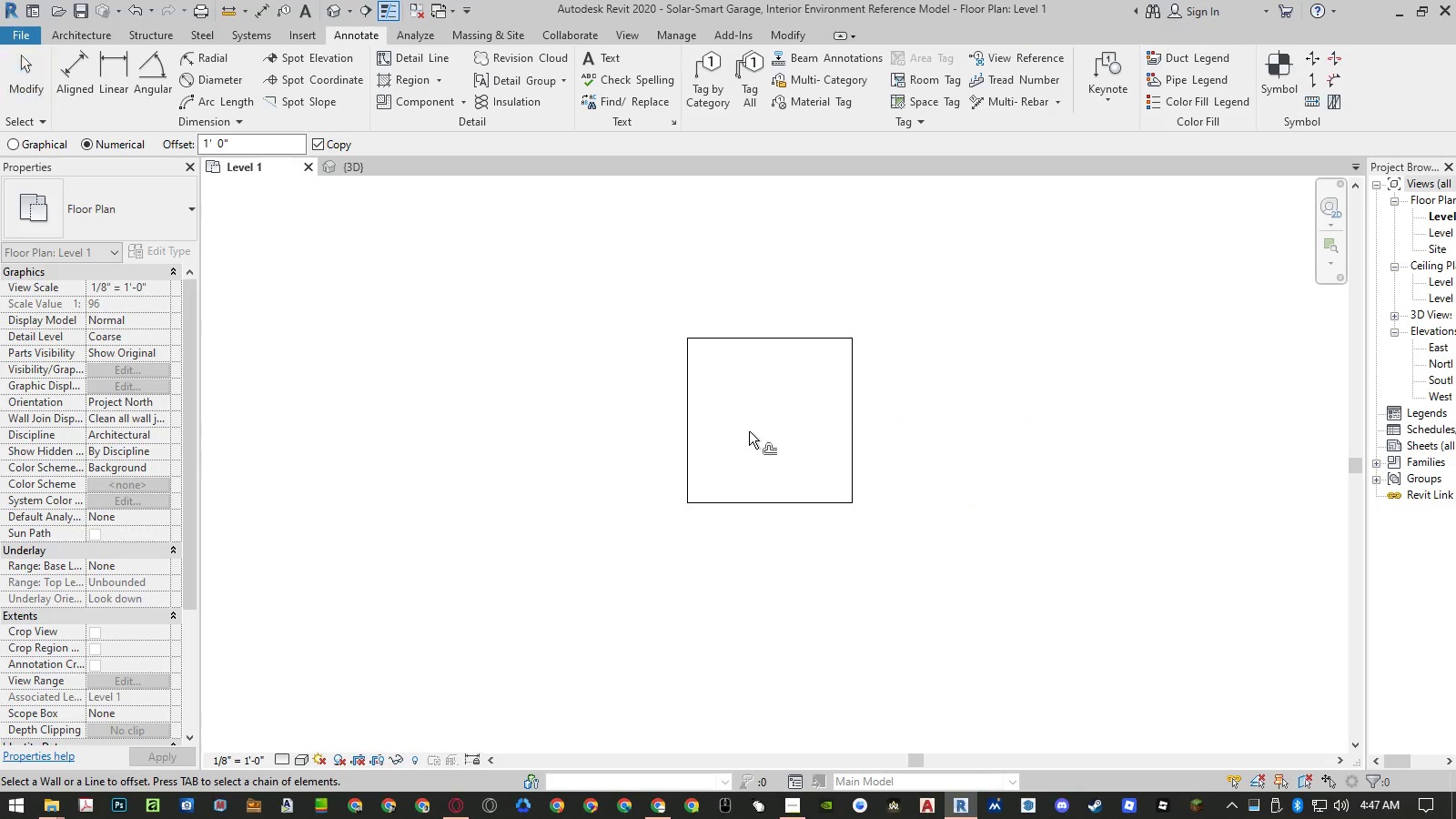 
left_click([274, 145])
 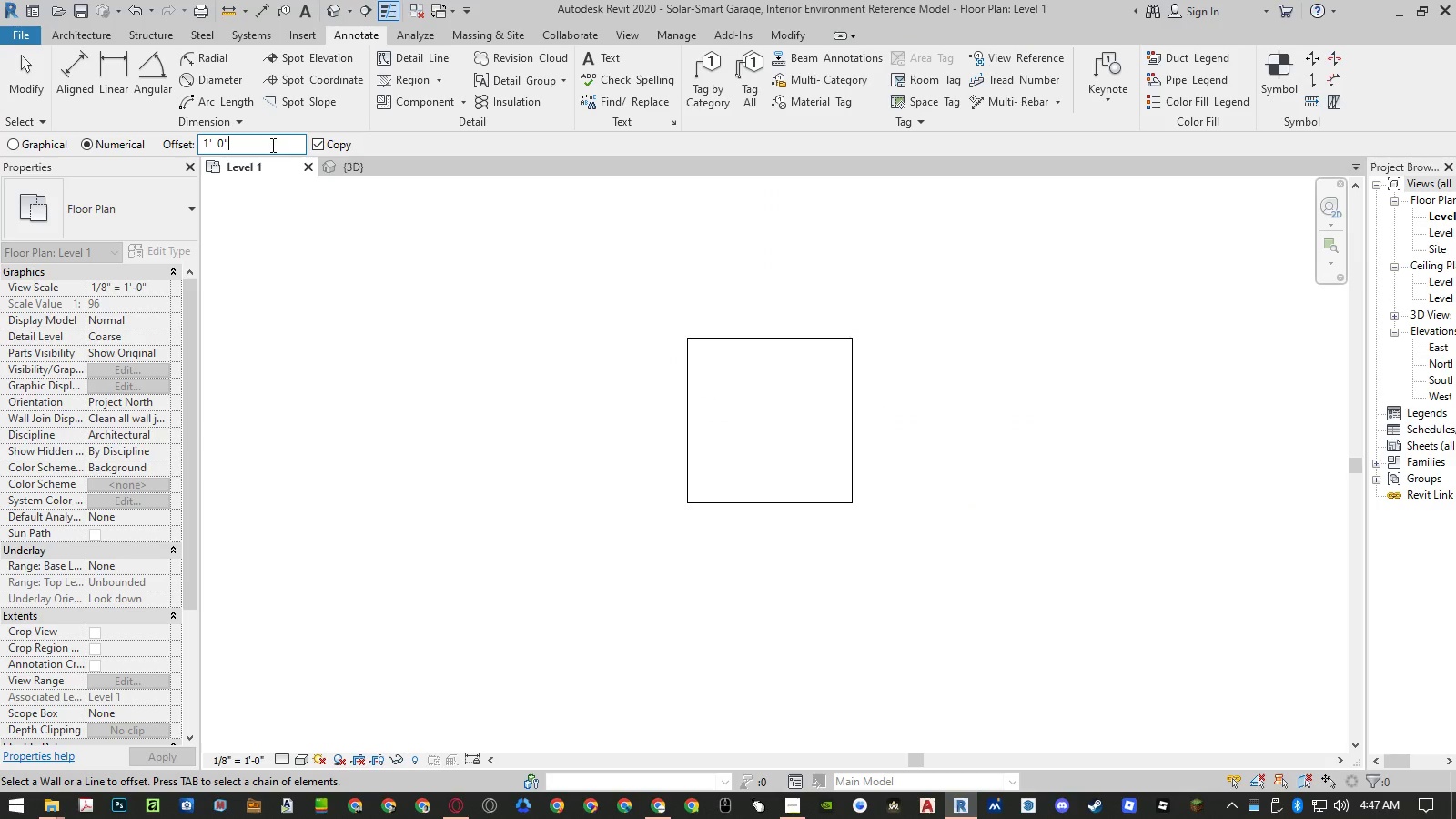 
left_click_drag(start_coordinate=[268, 146], to_coordinate=[134, 157])
 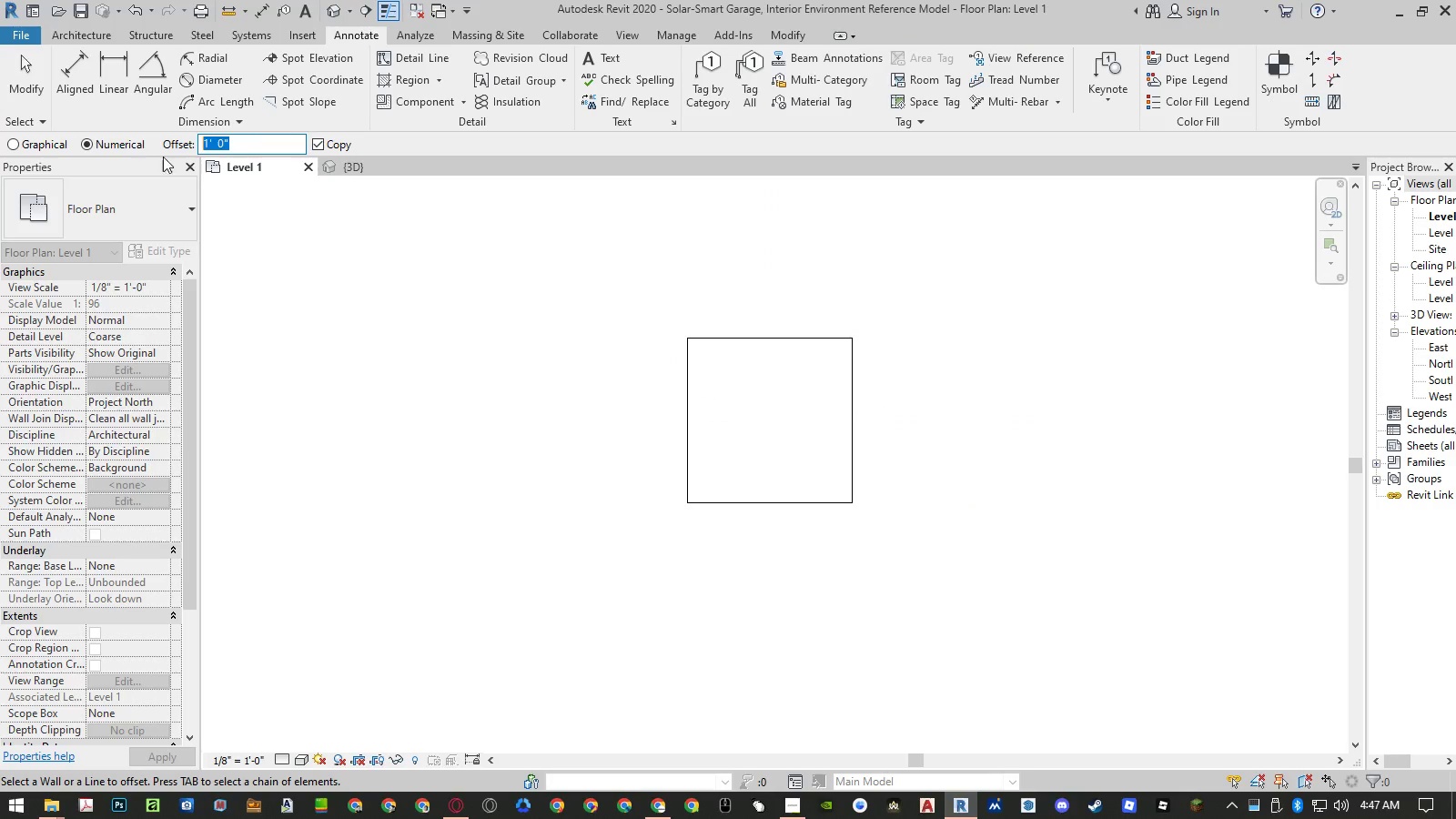 
key(Numpad5)
 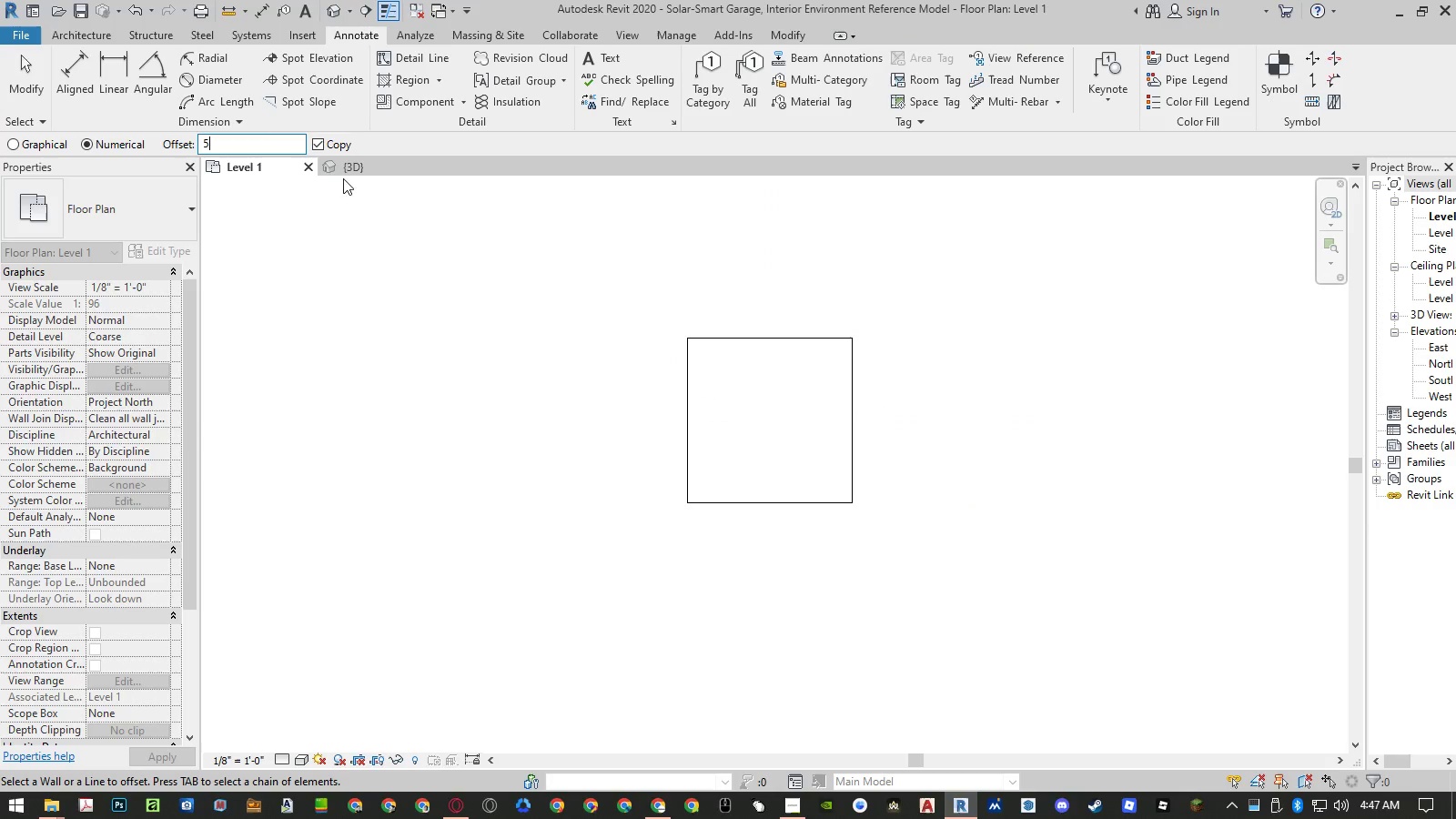 
key(NumpadEnter)
 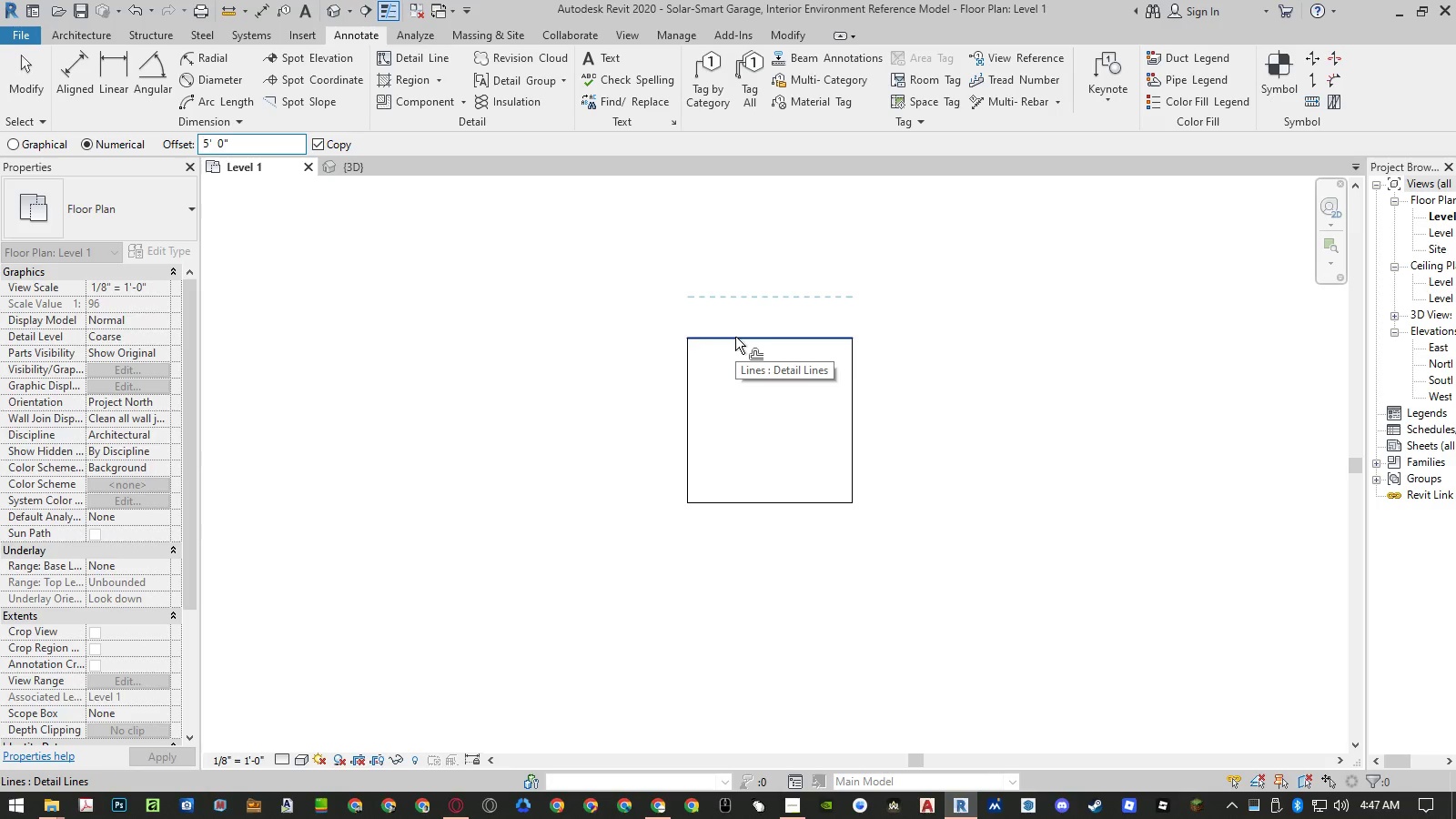 
wait(5.48)
 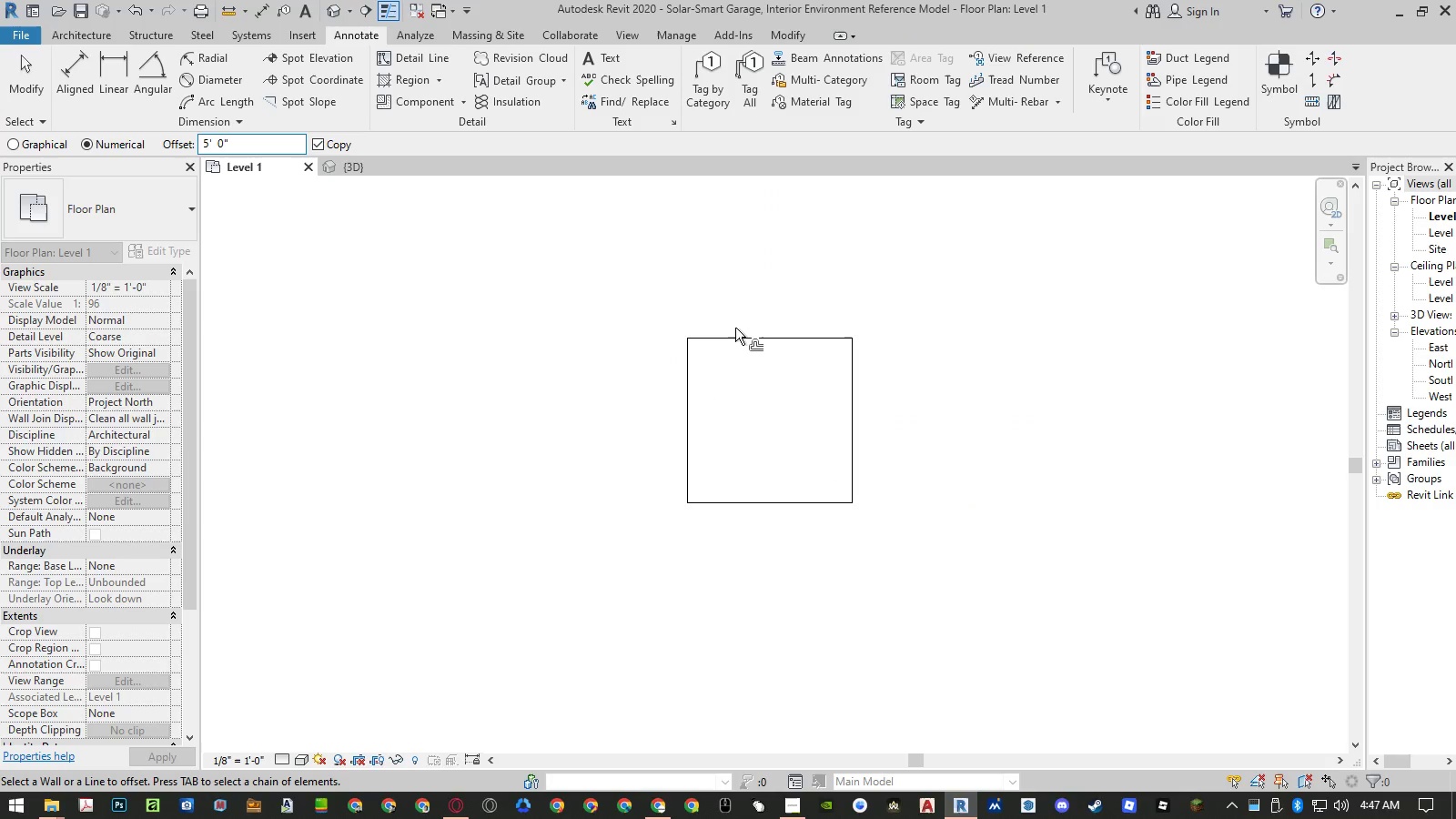 
left_click_drag(start_coordinate=[258, 148], to_coordinate=[175, 143])
 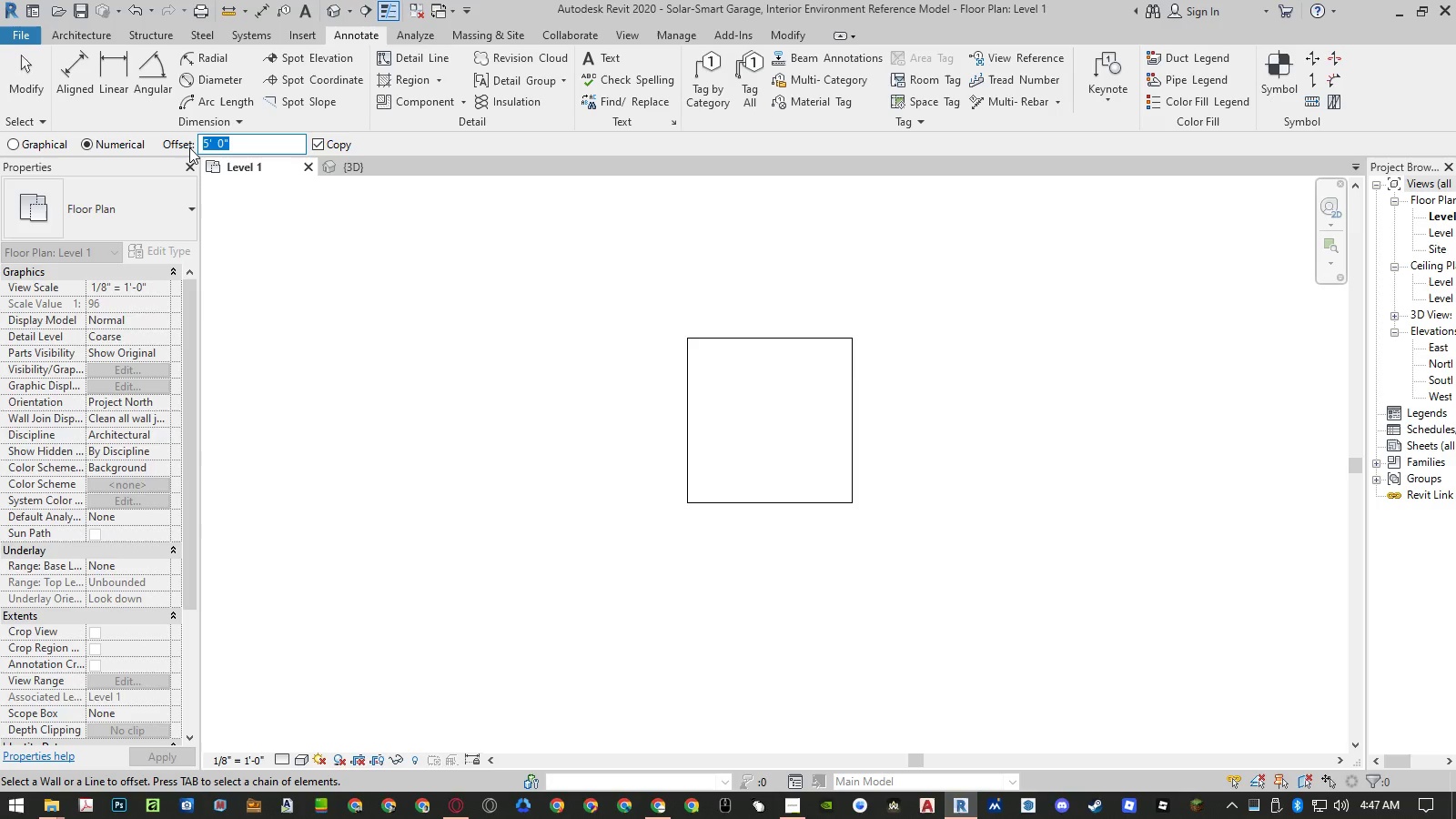 
key(Numpad3)
 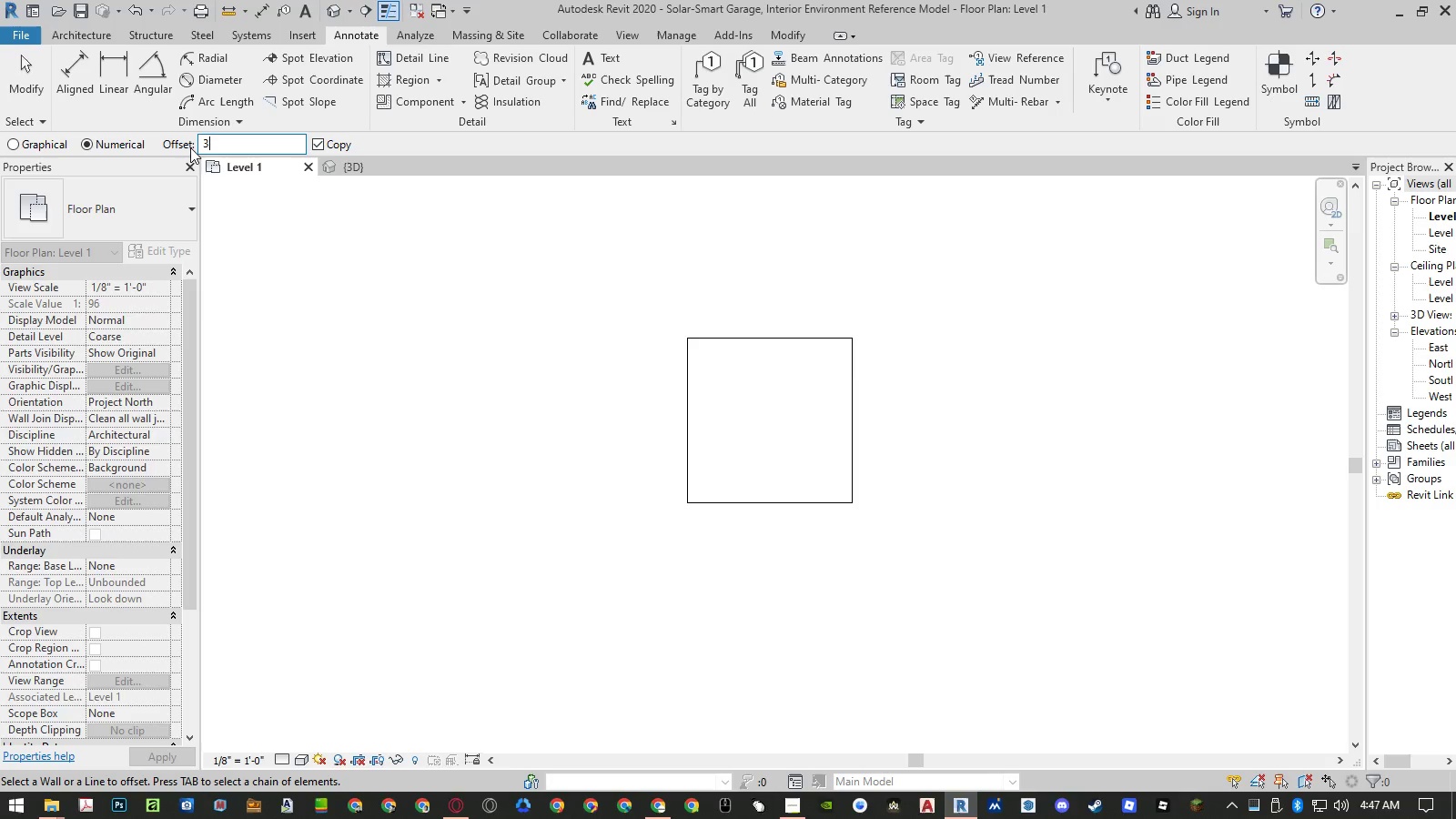 
key(NumpadEnter)
 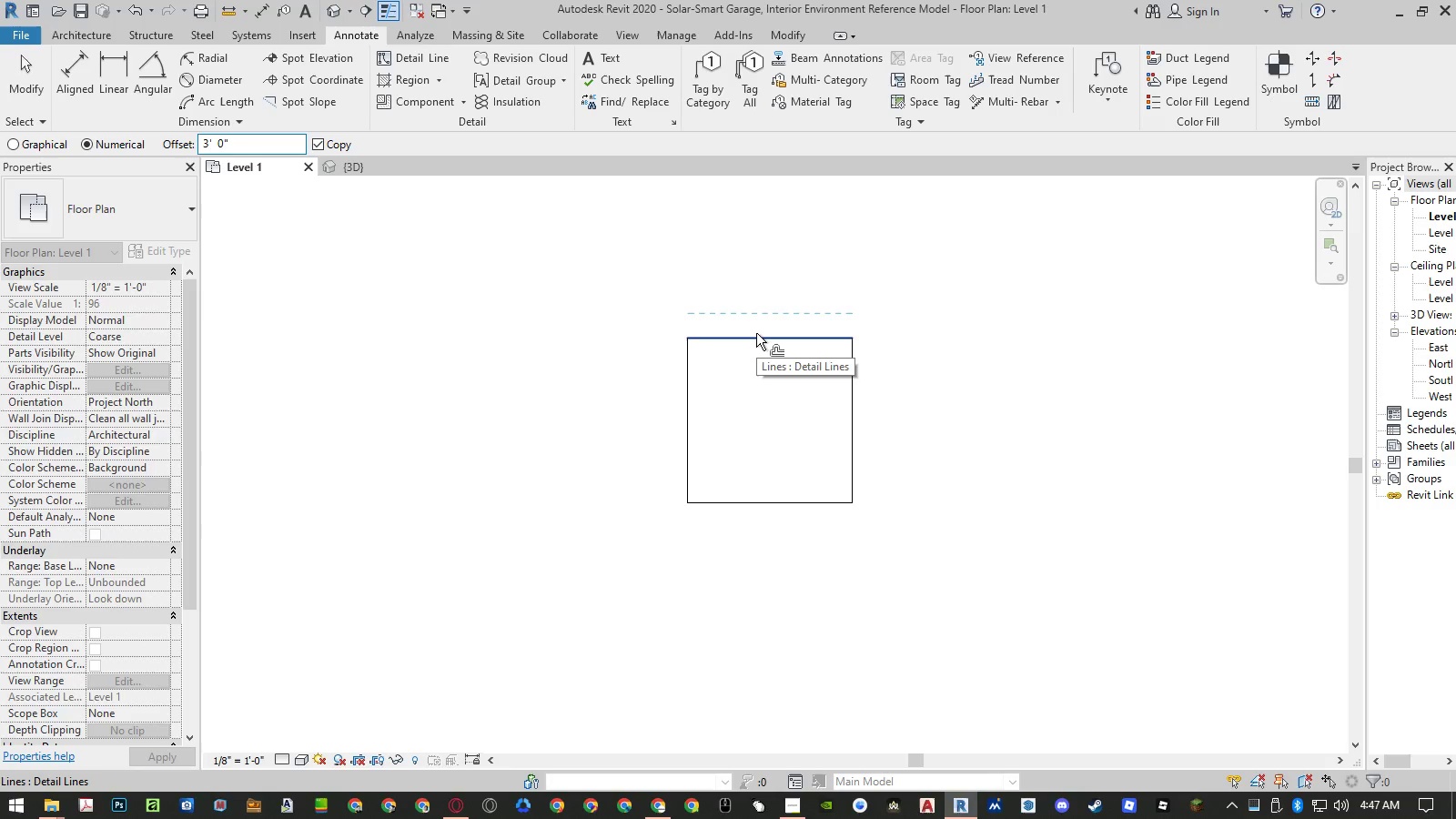 
left_click([757, 333])
 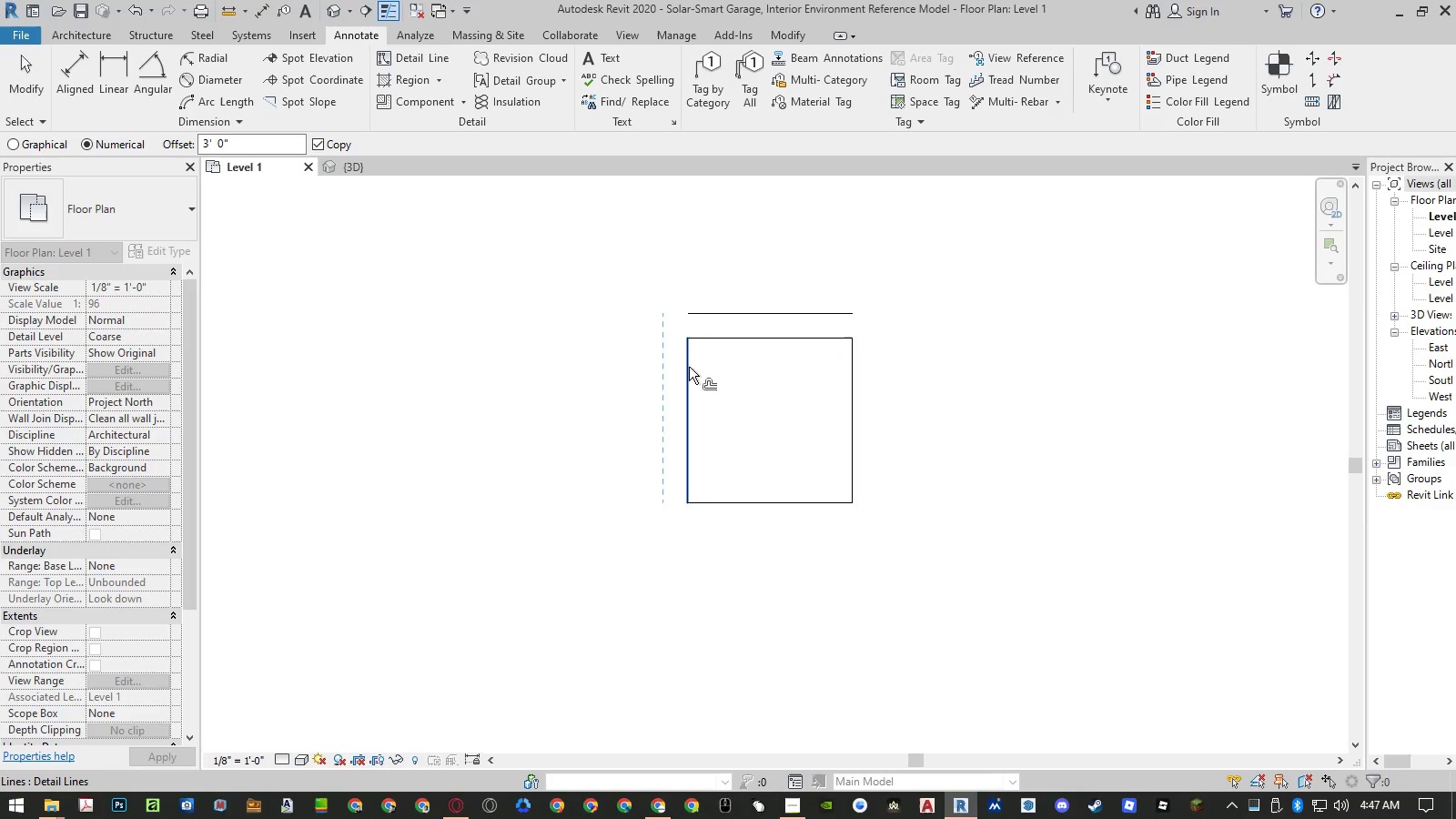 
left_click([689, 367])
 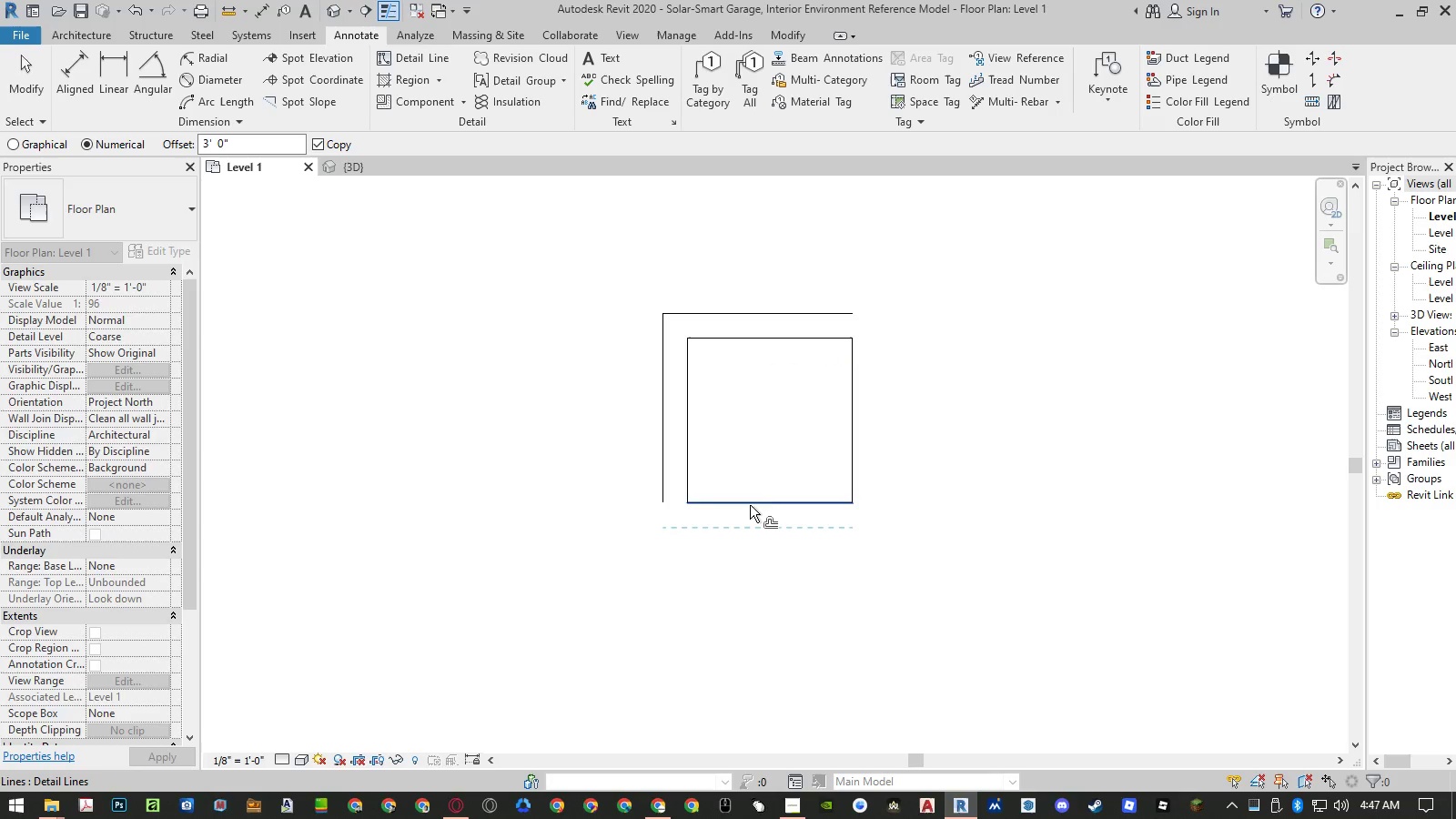 
left_click([749, 506])
 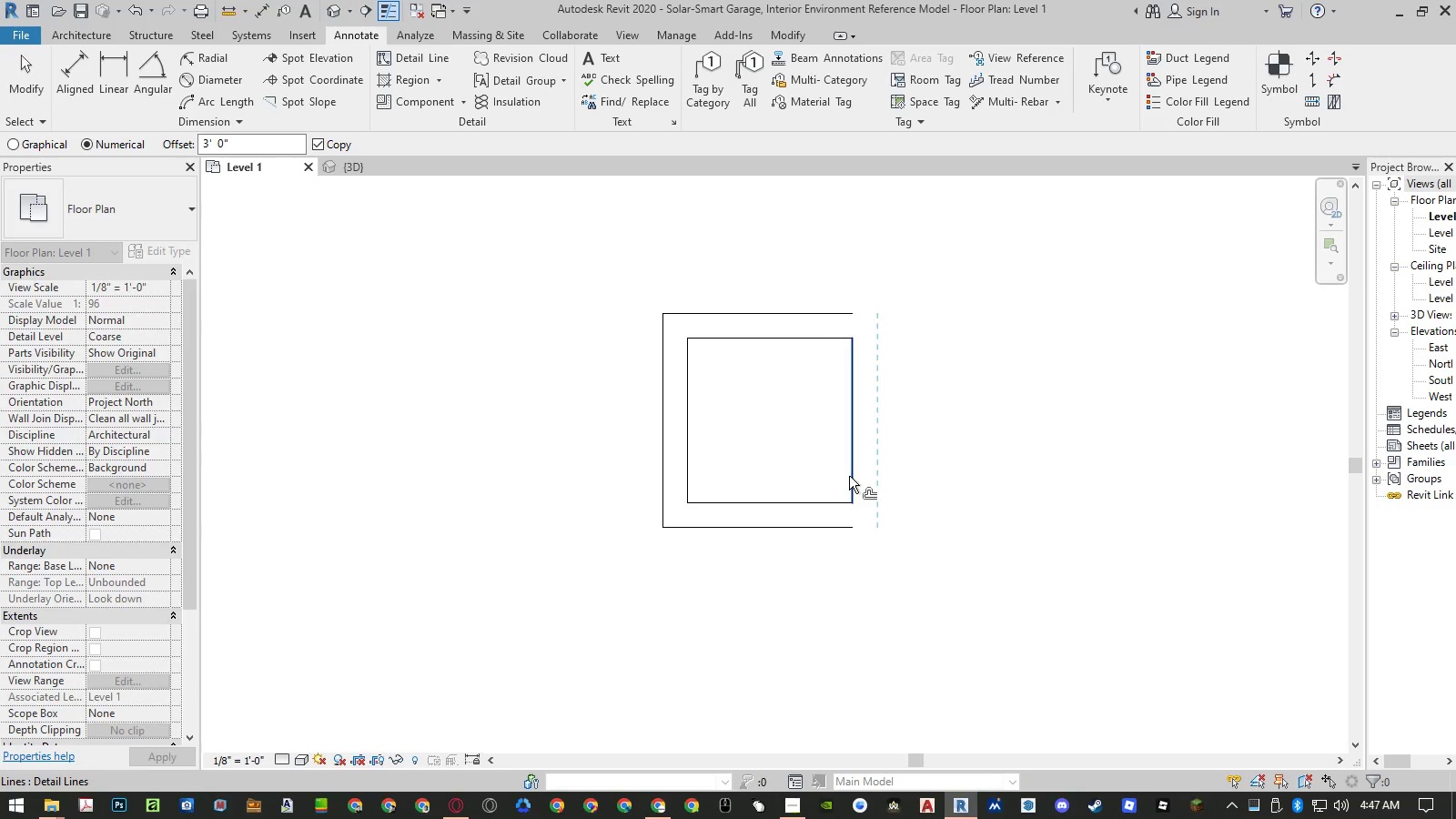 
left_click([849, 476])
 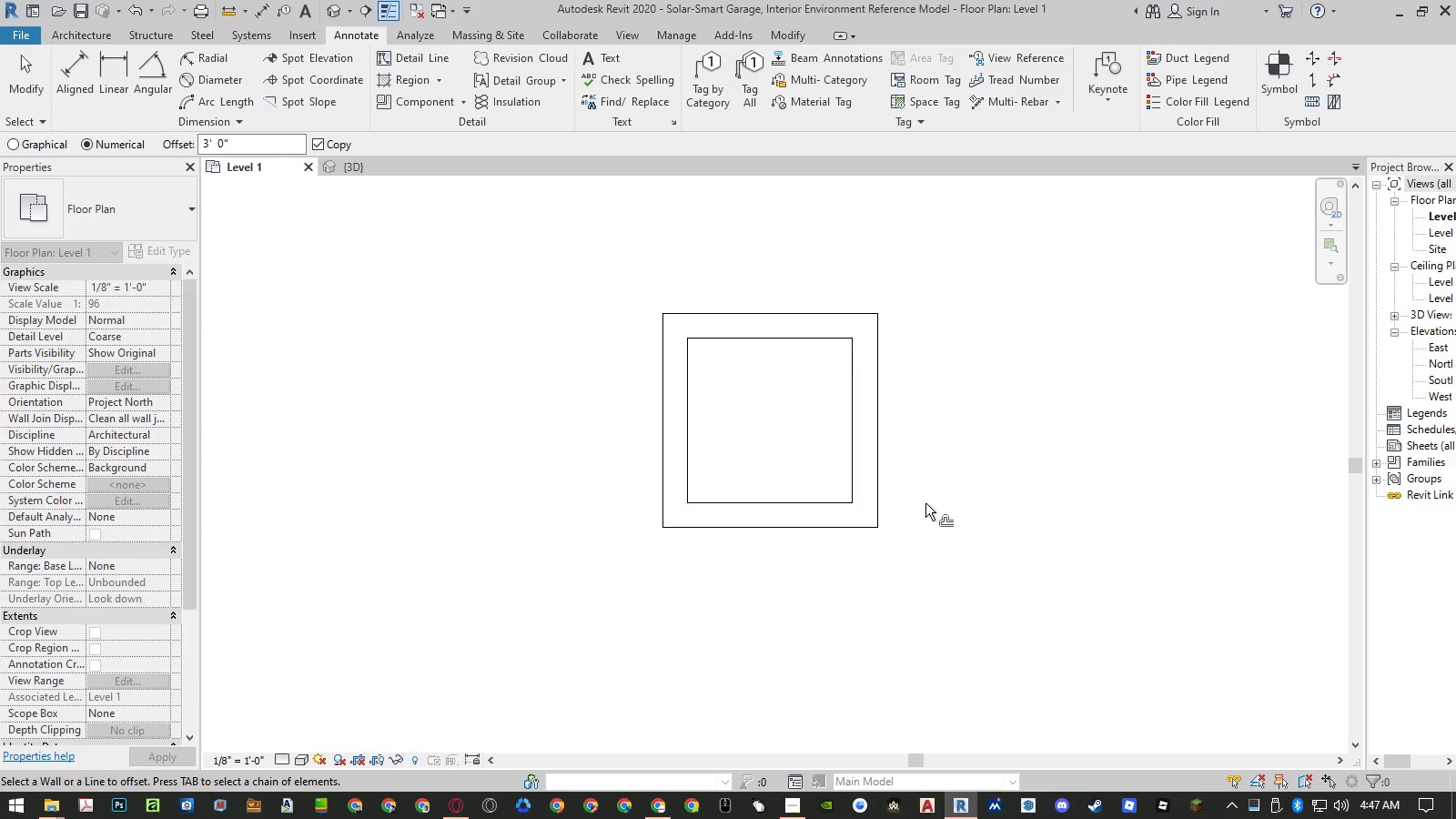 
key(Escape)
 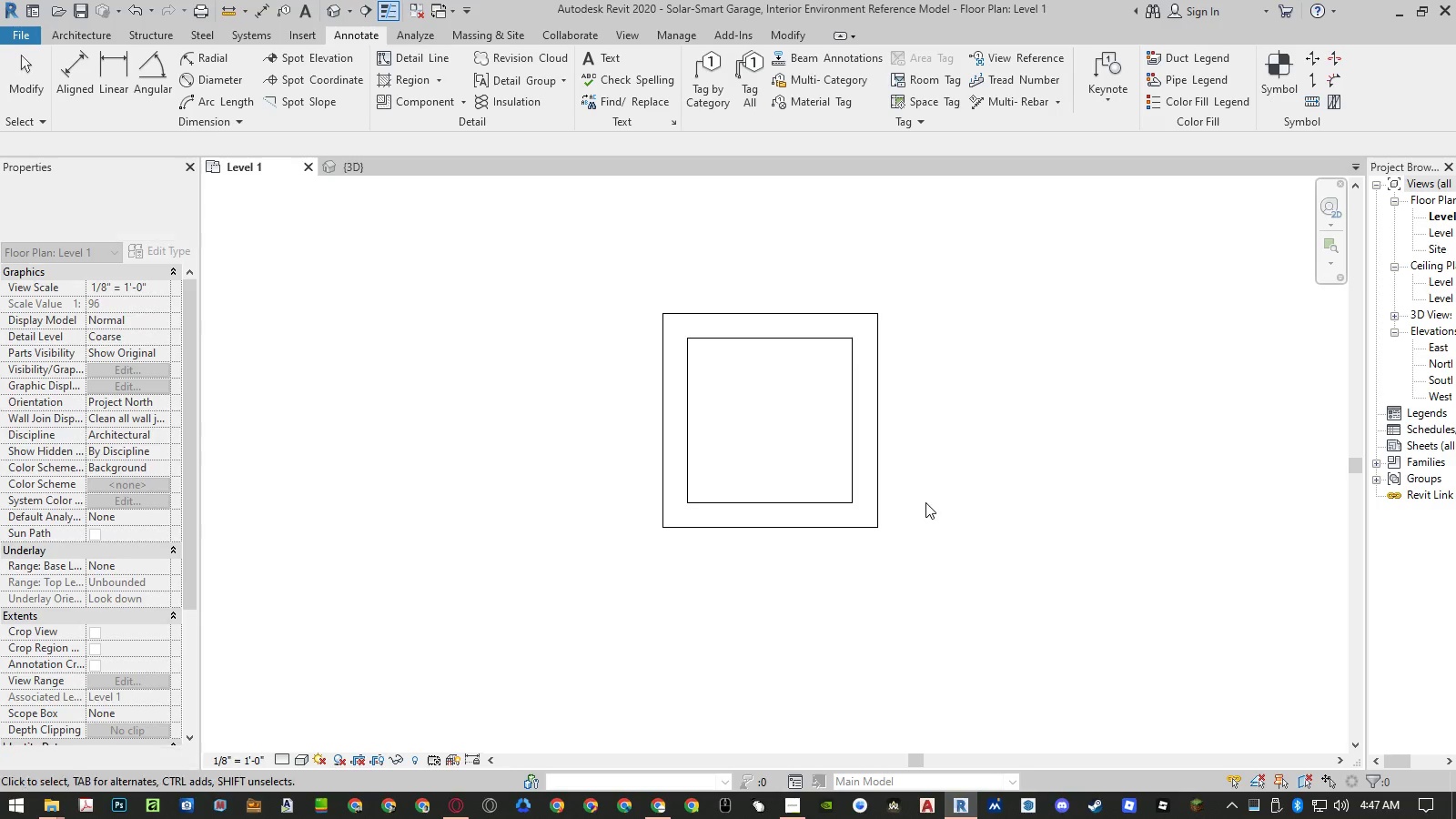 
key(Escape)
 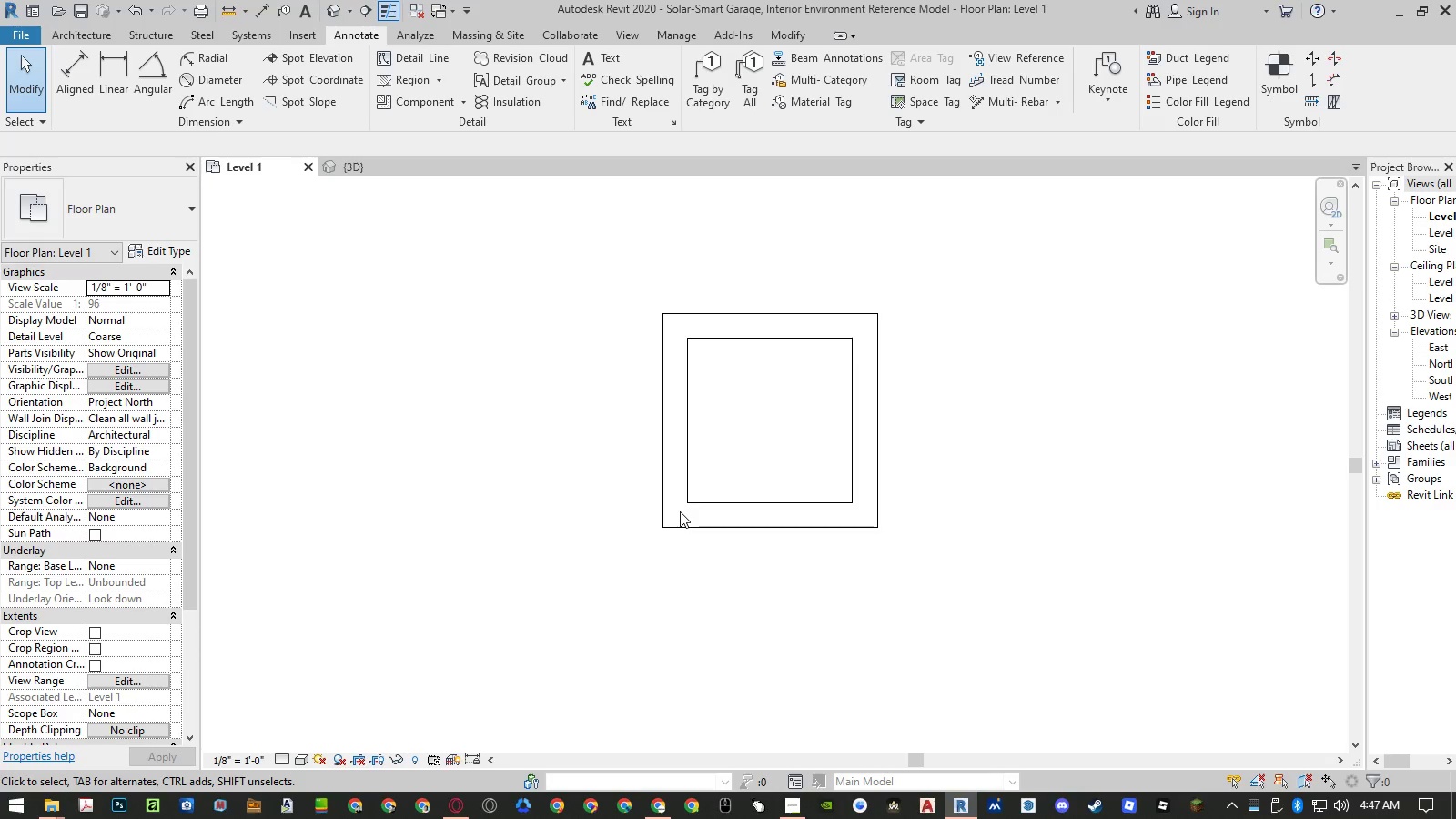 
type(of)
 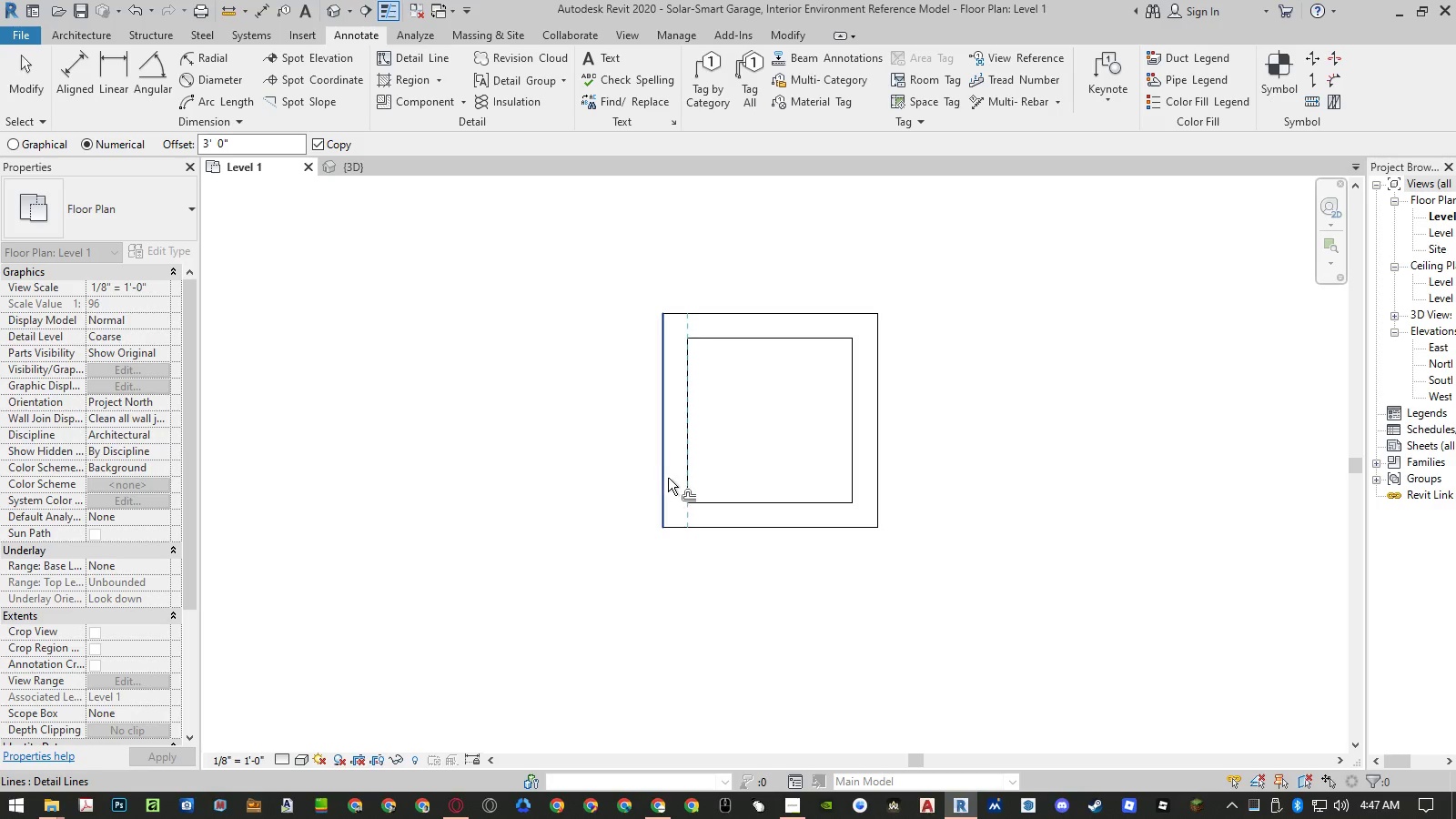 
left_click([668, 478])
 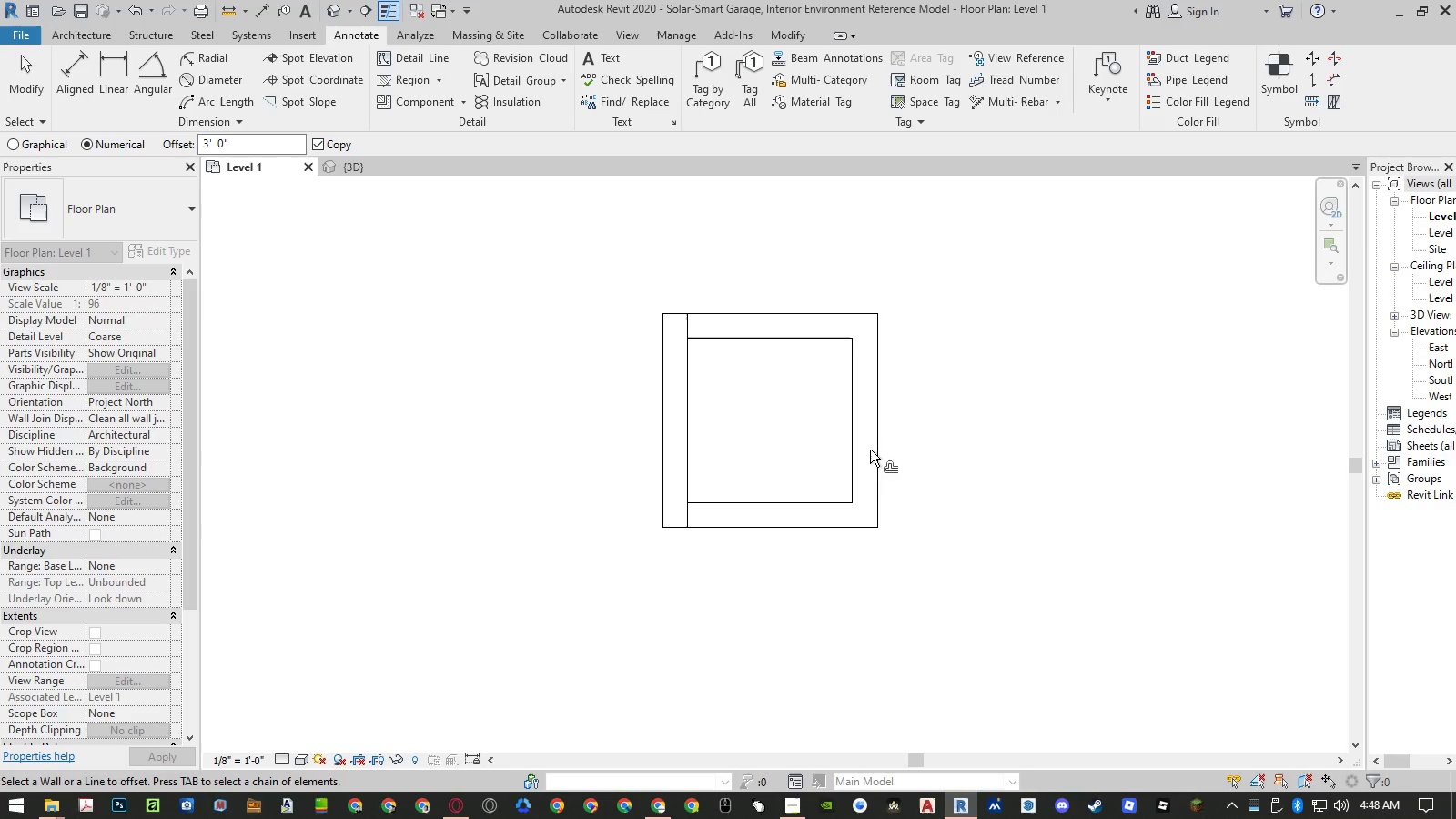 
left_click([872, 450])
 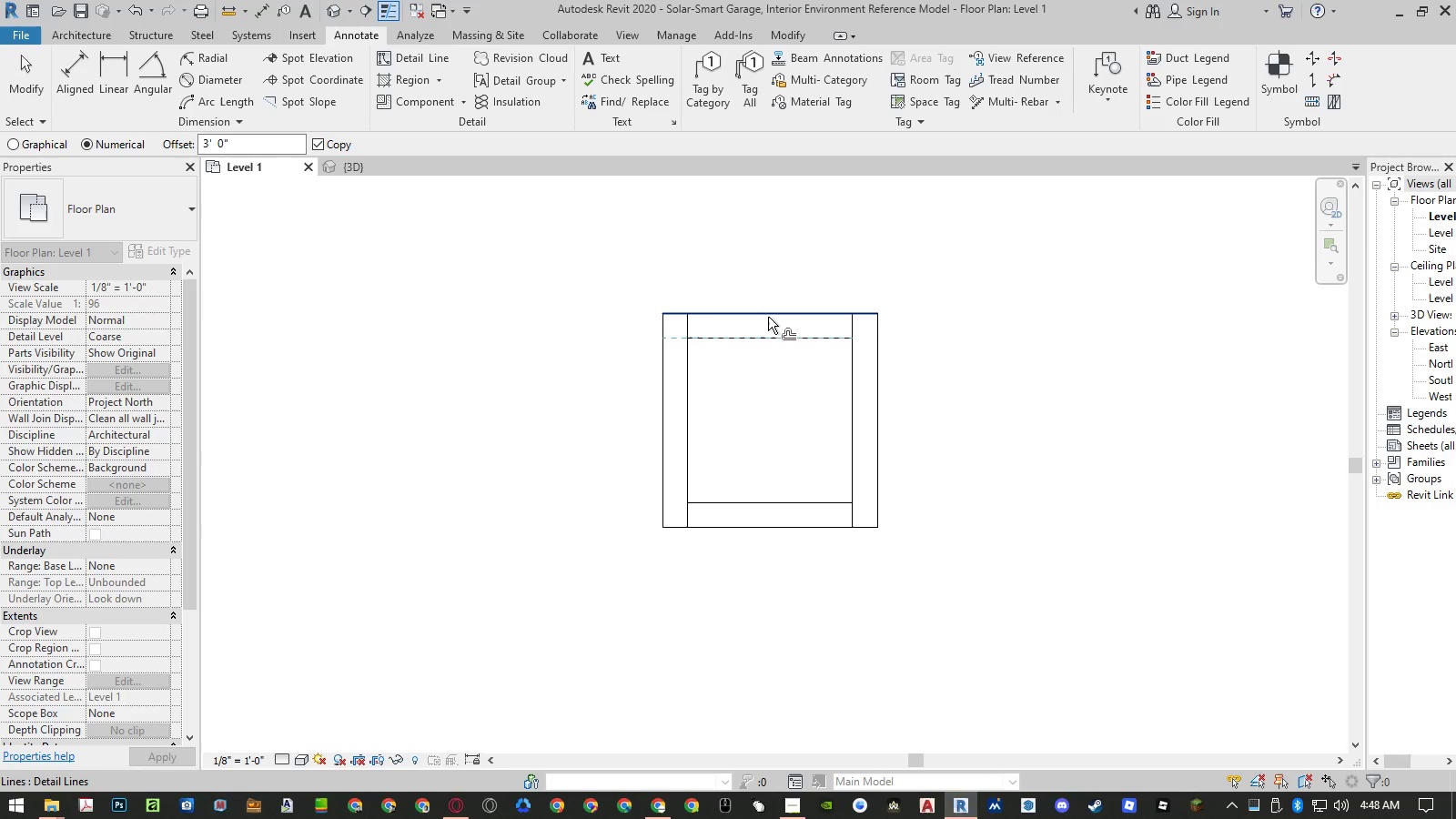 
left_click([768, 317])
 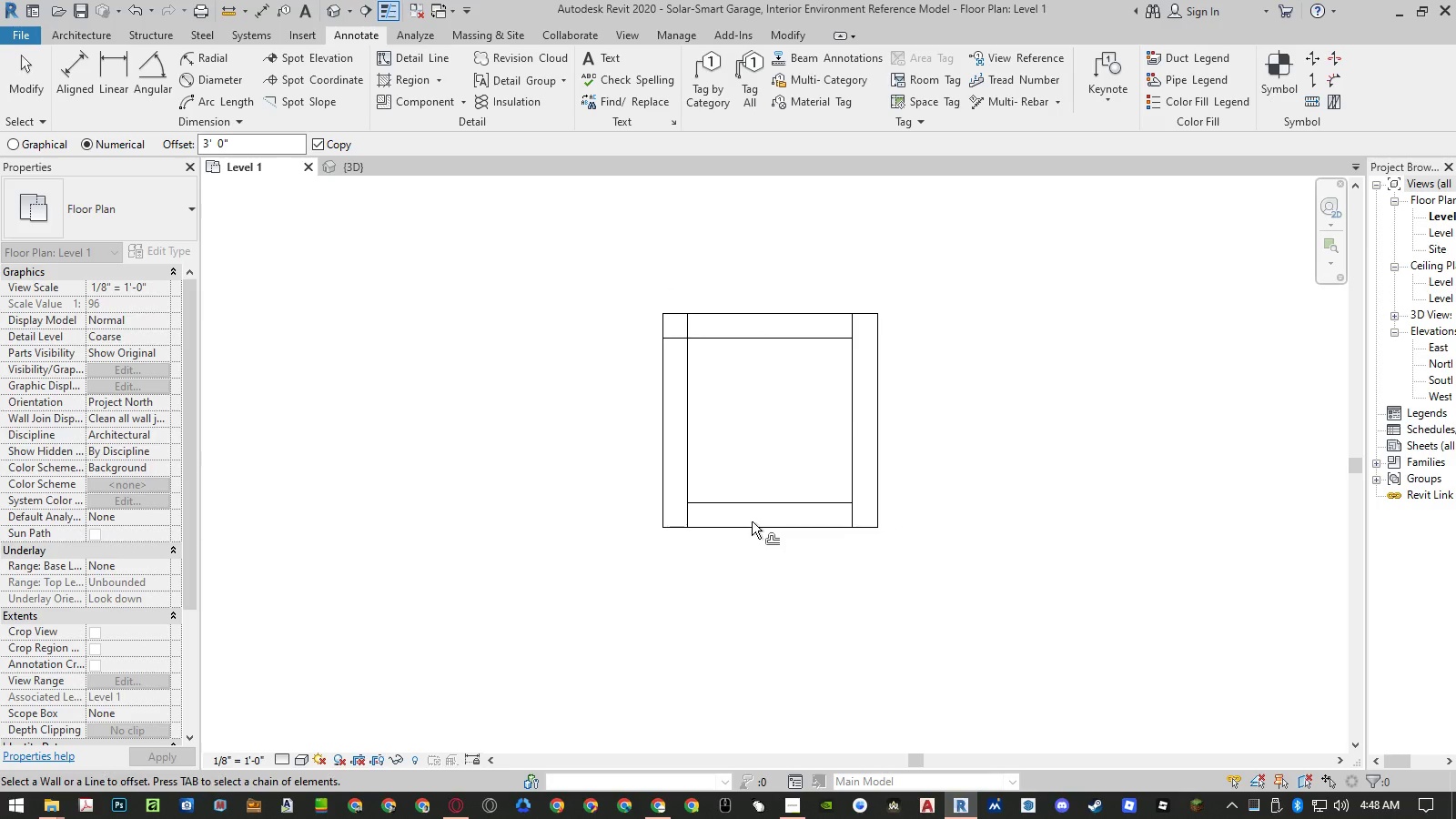 
left_click([752, 521])
 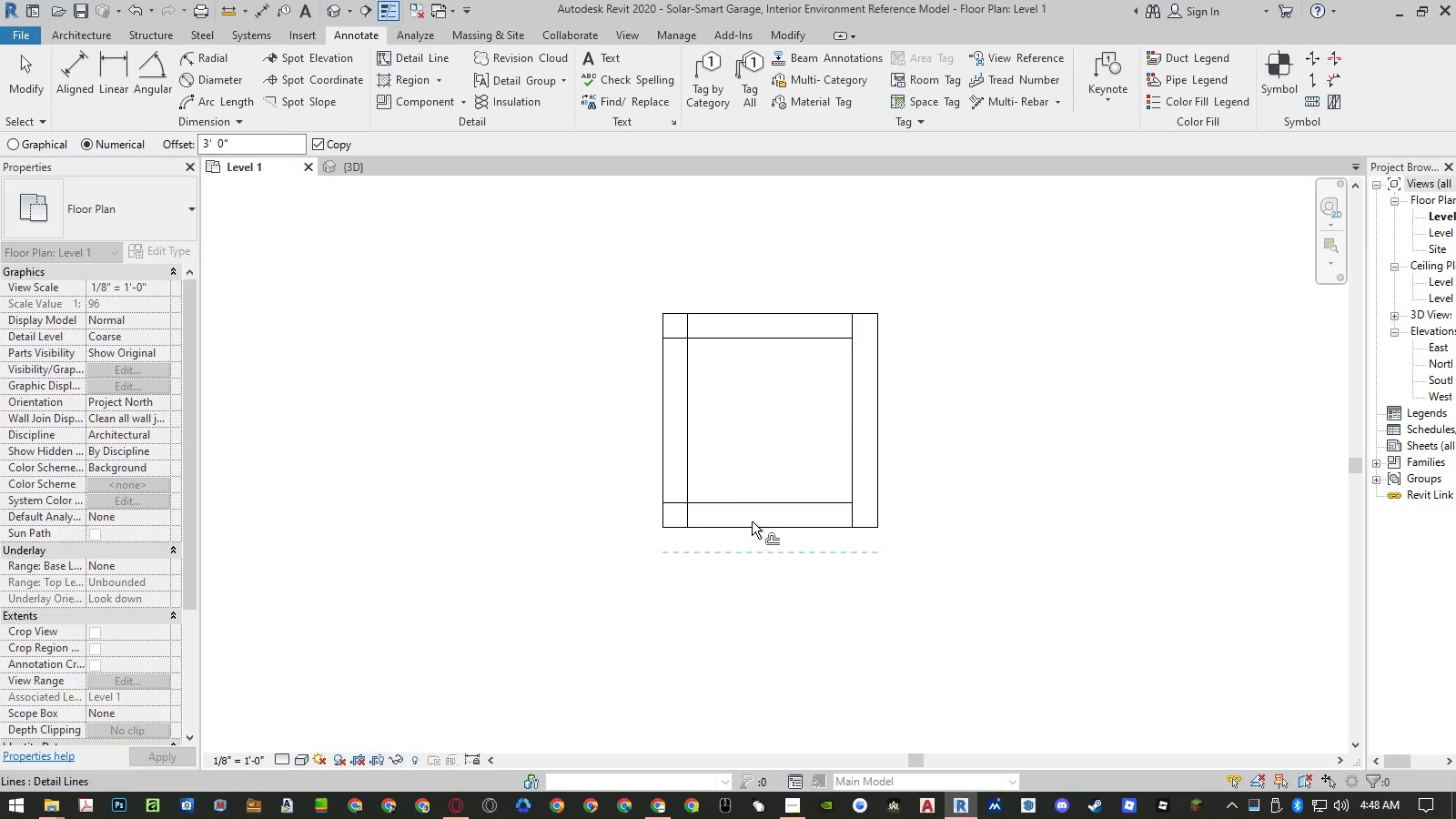 
key(Escape)
 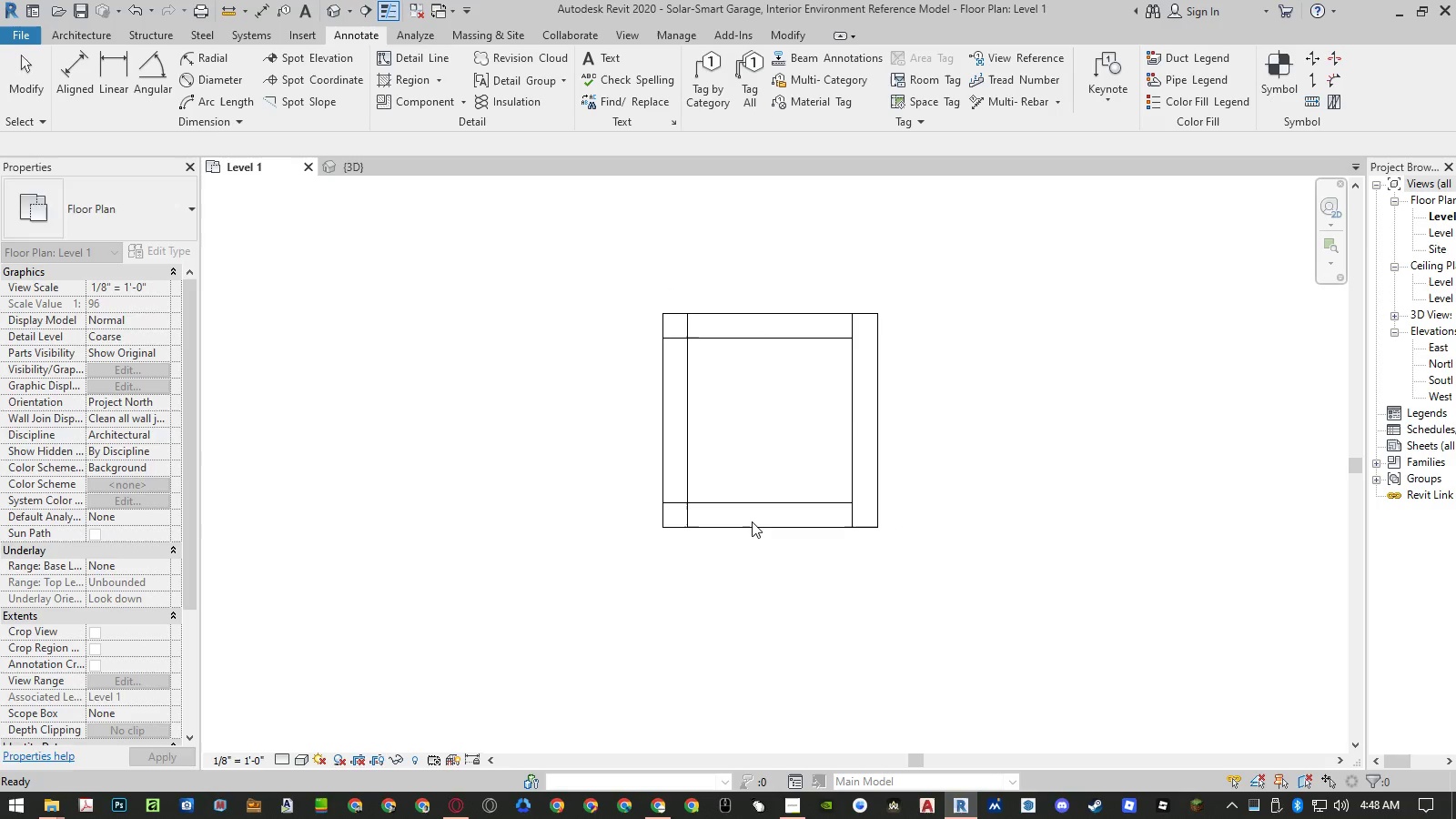 
key(Escape)
 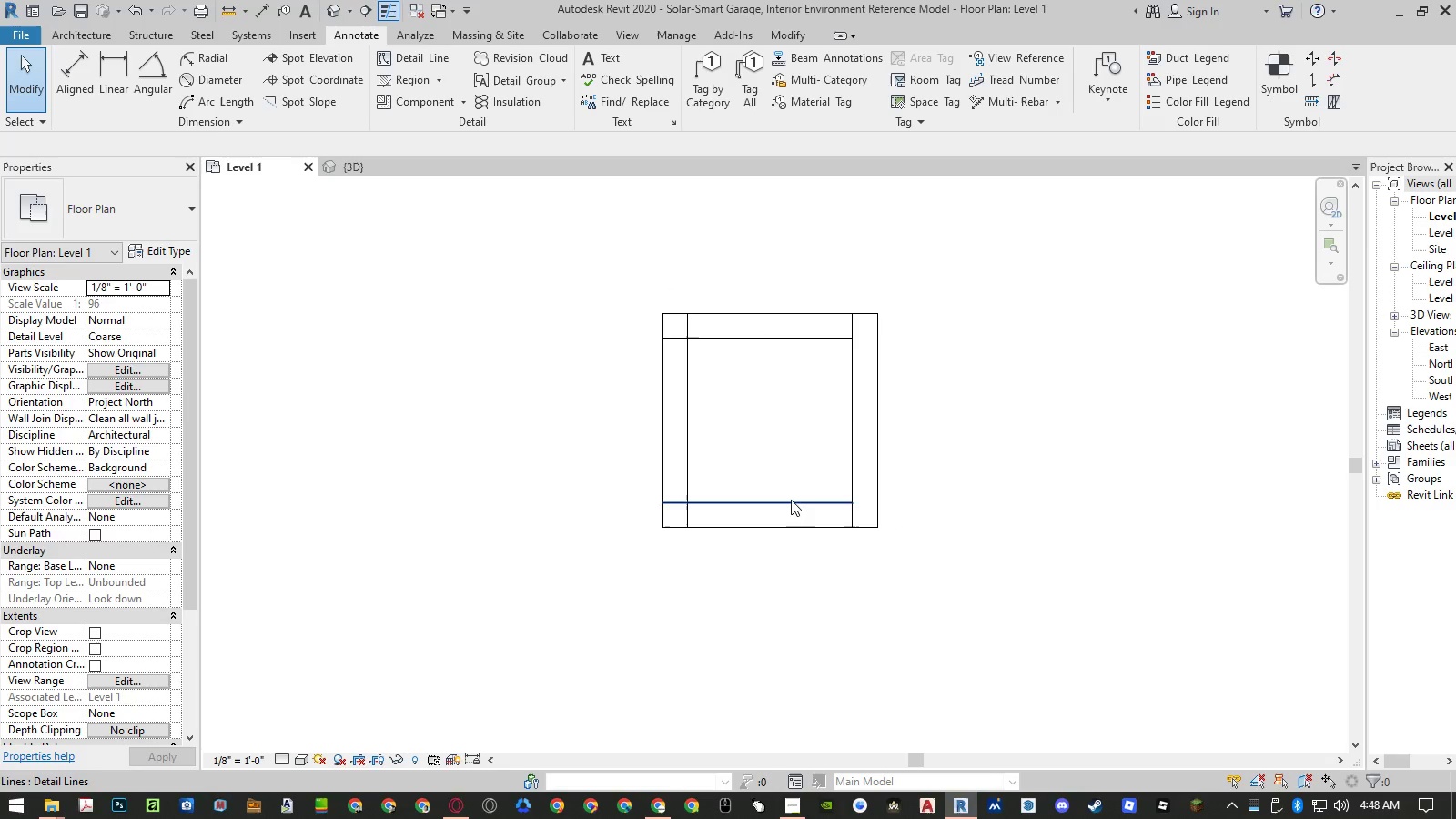 
type(ext)
 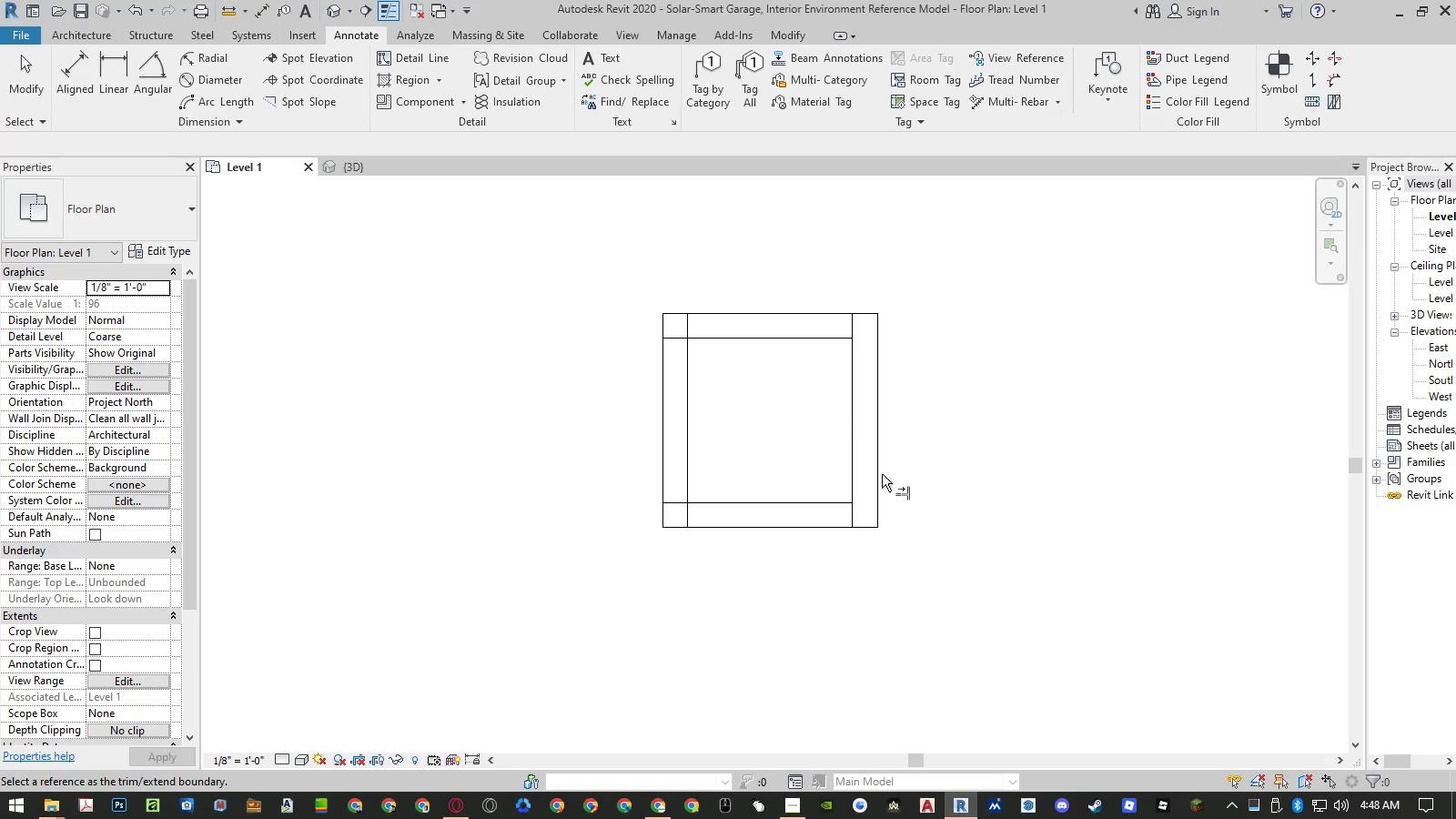 
mouse_move([867, 456])
 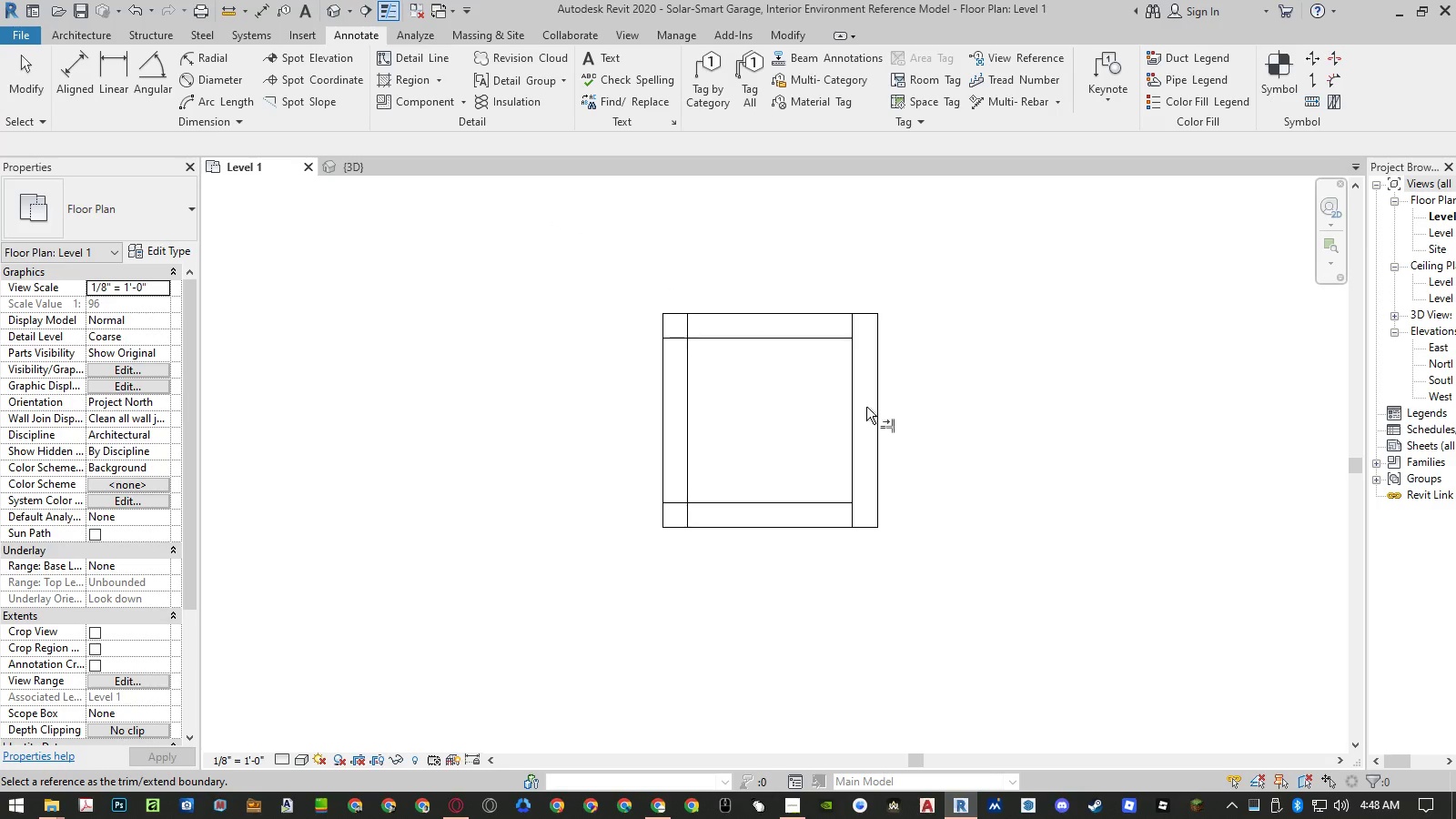 
left_click([877, 418])
 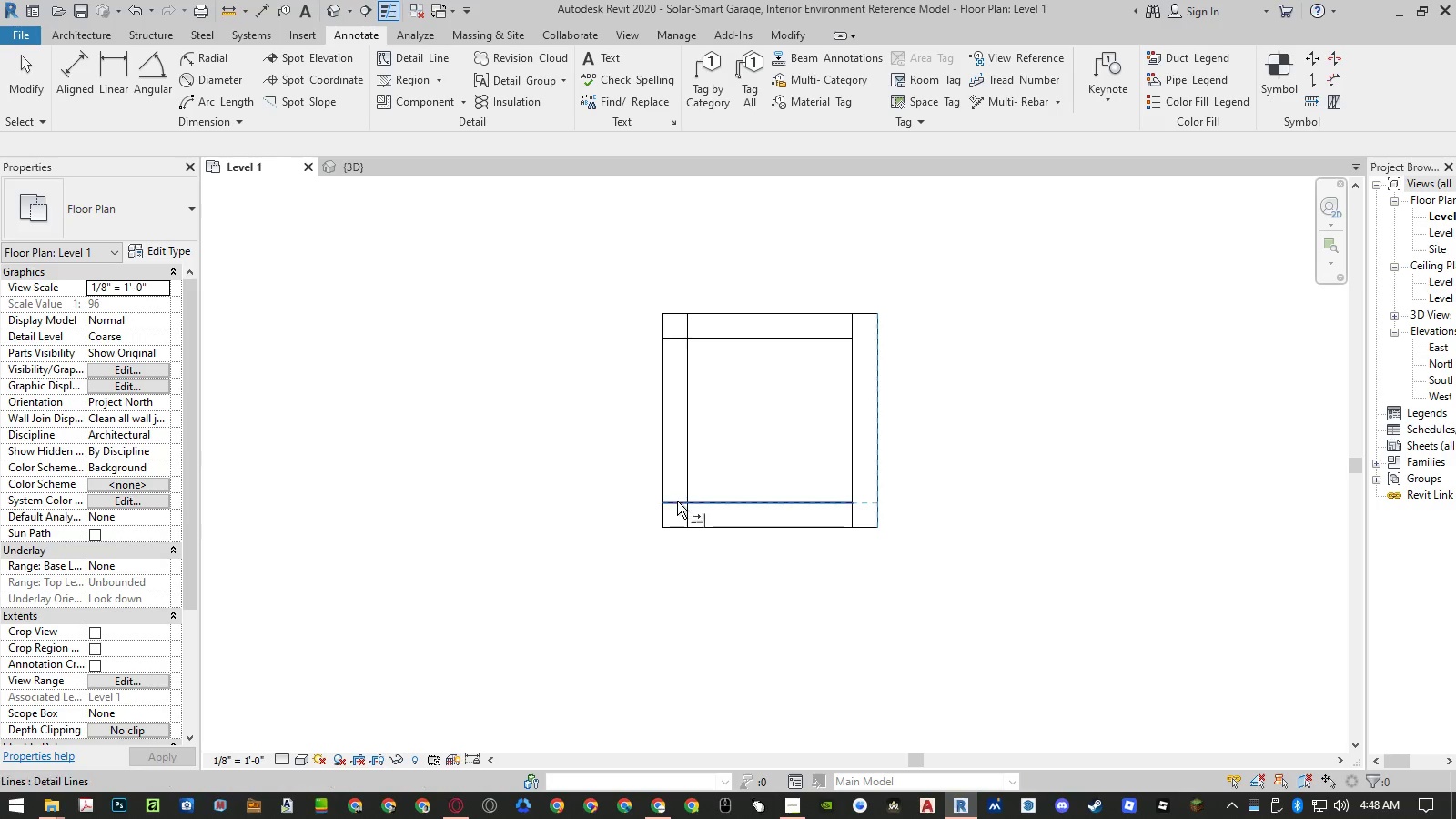 
left_click([677, 501])
 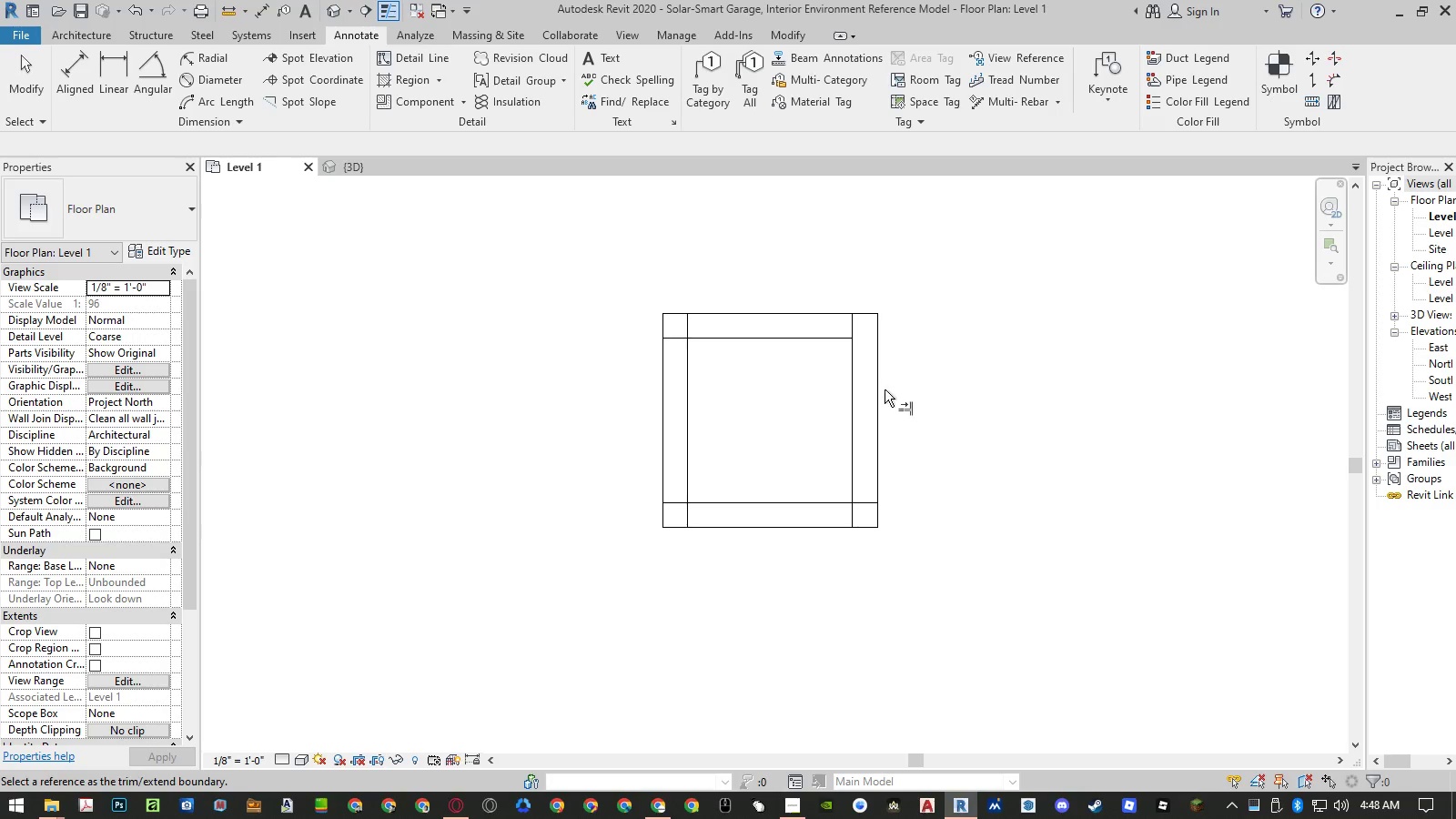 
left_click([881, 389])
 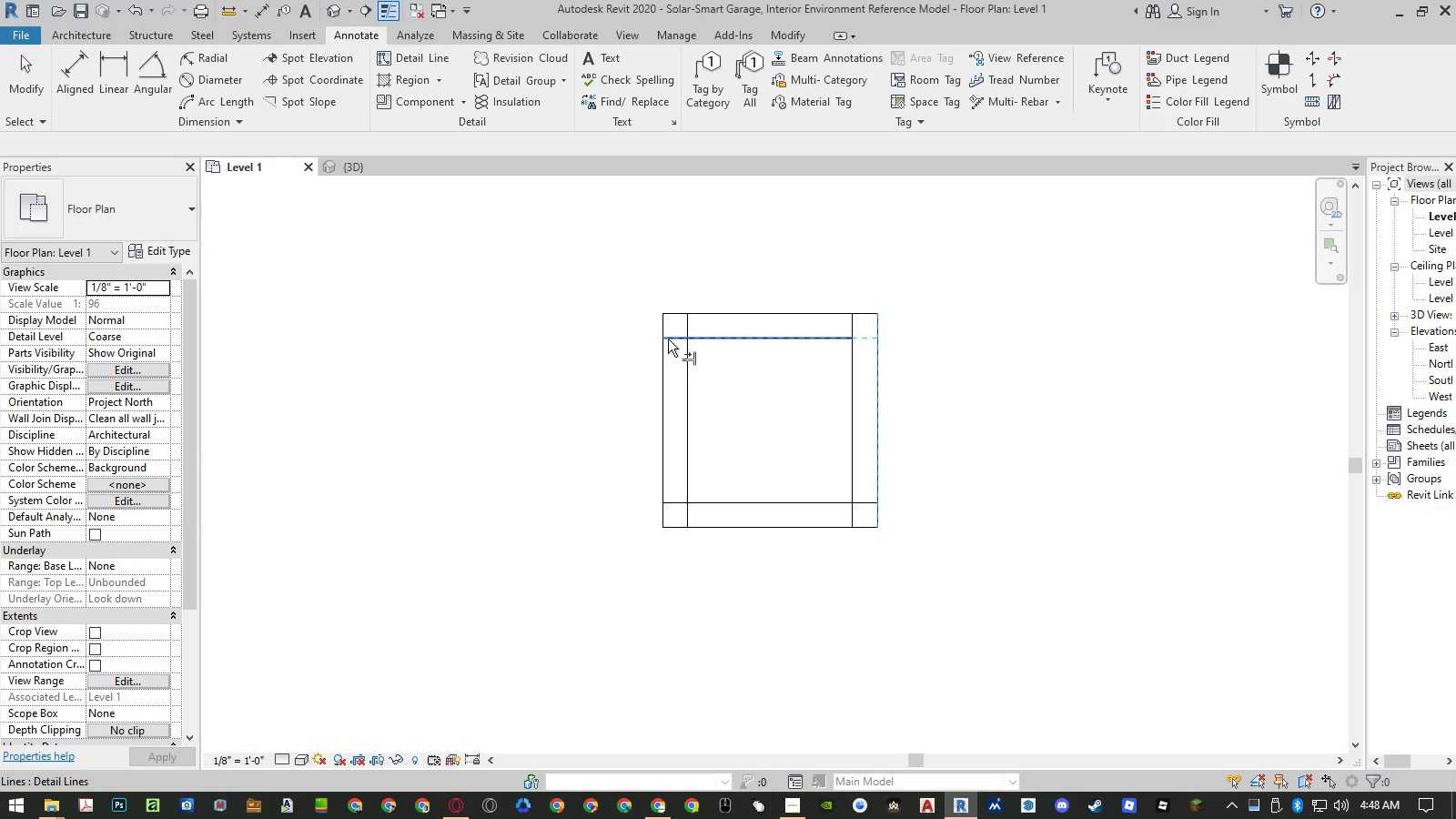 
left_click([669, 339])
 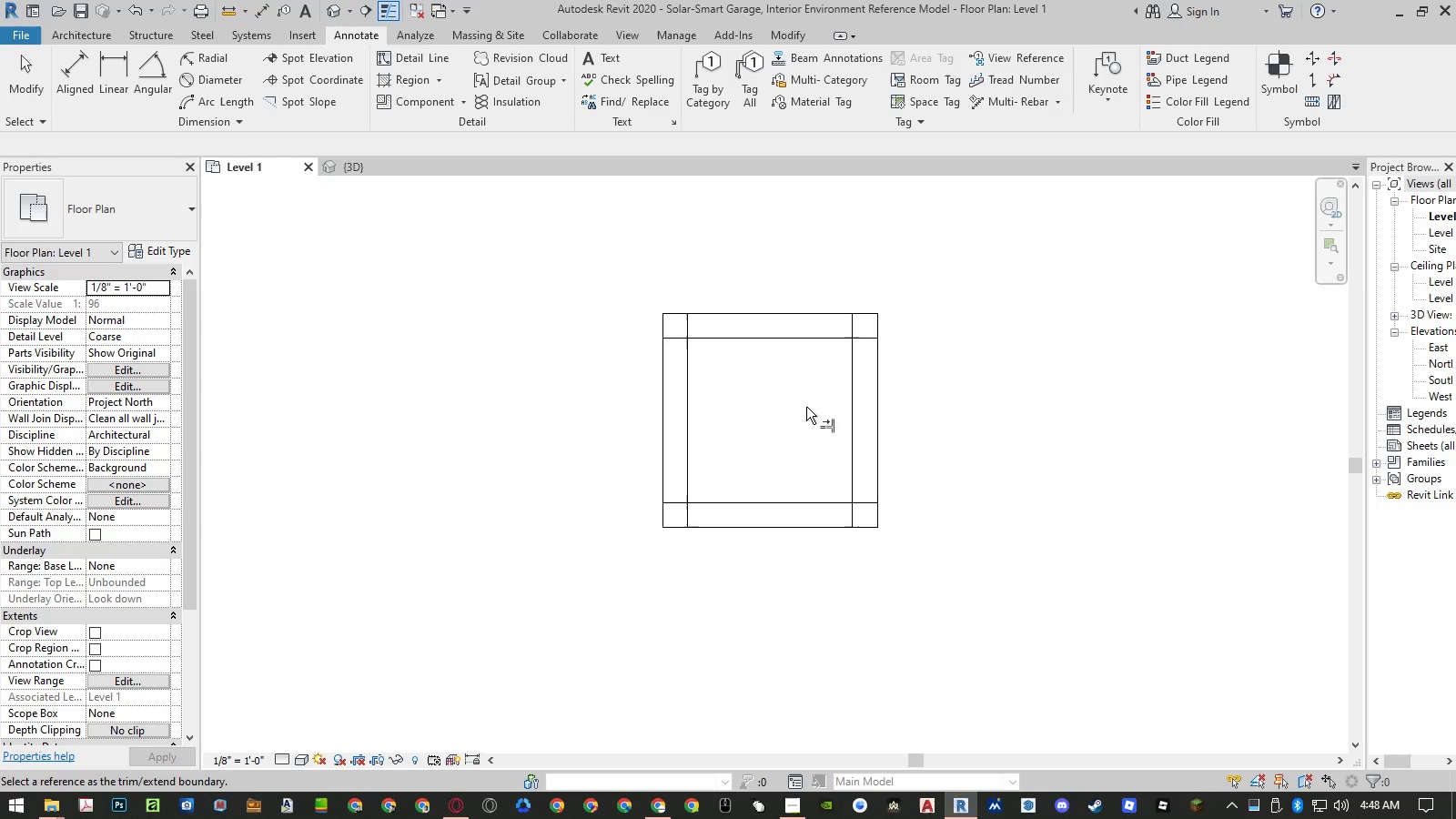 
key(Escape)
key(Escape)
type(gr)
 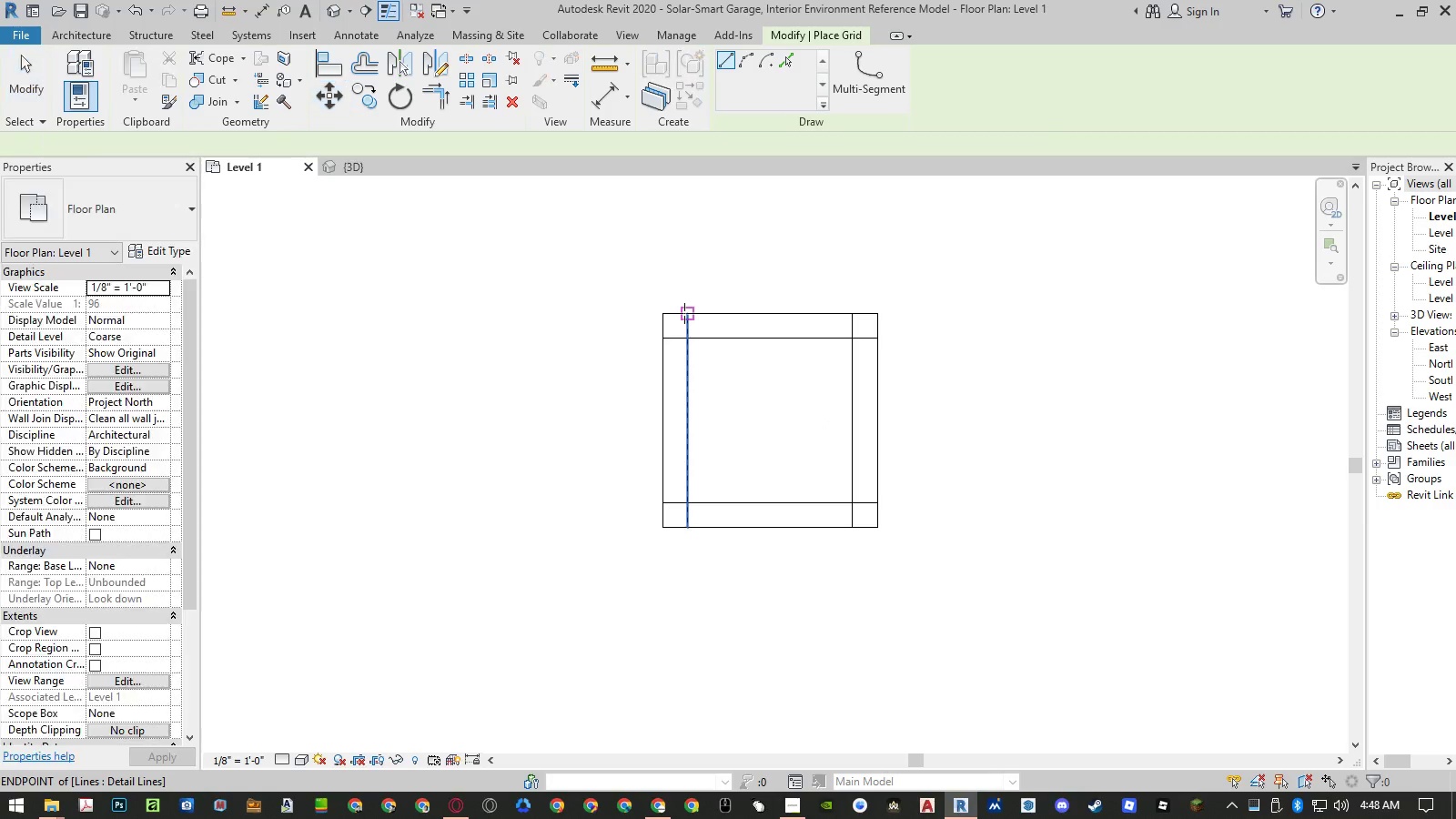 
left_click([684, 313])
 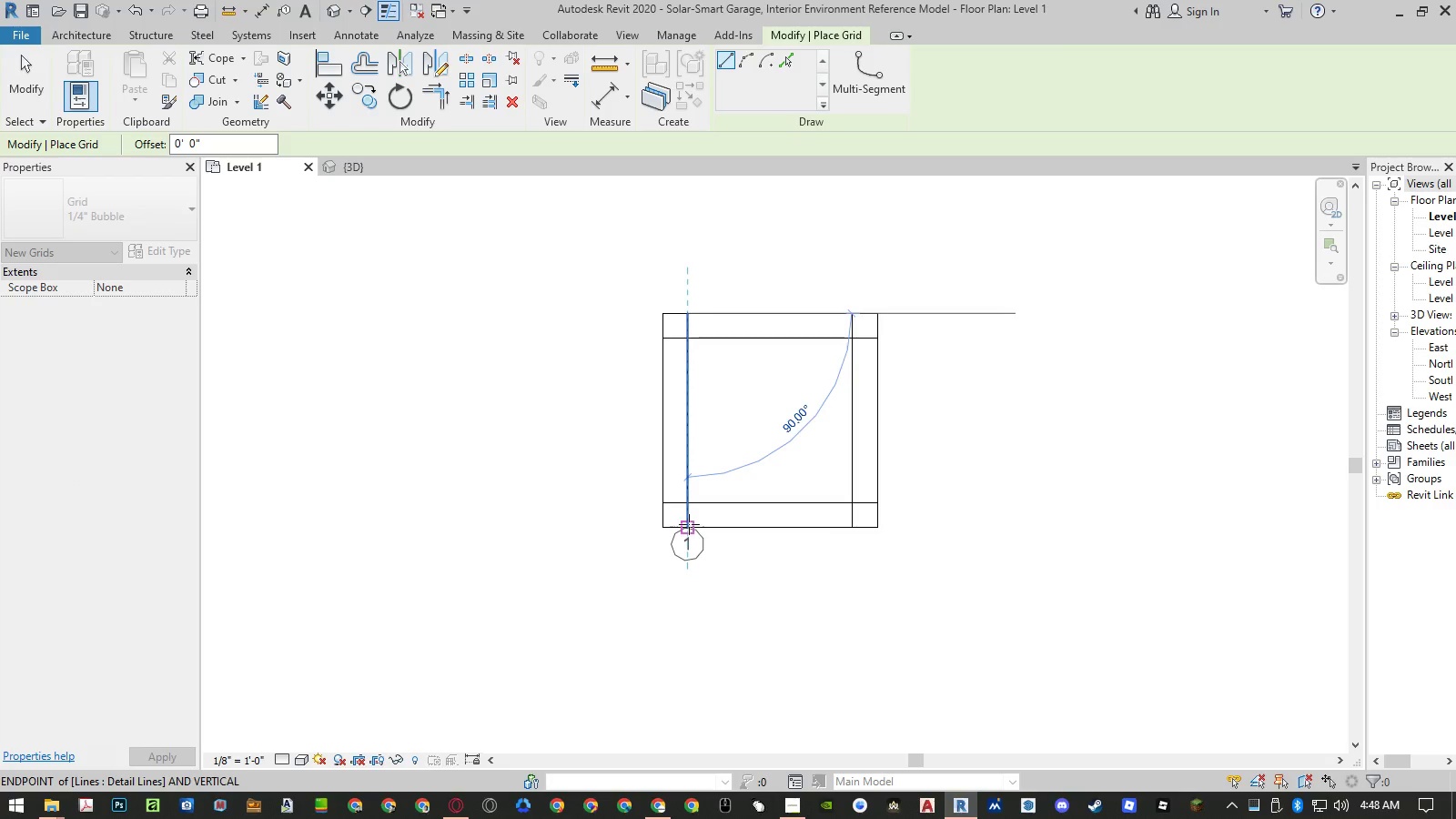 
left_click([689, 524])
 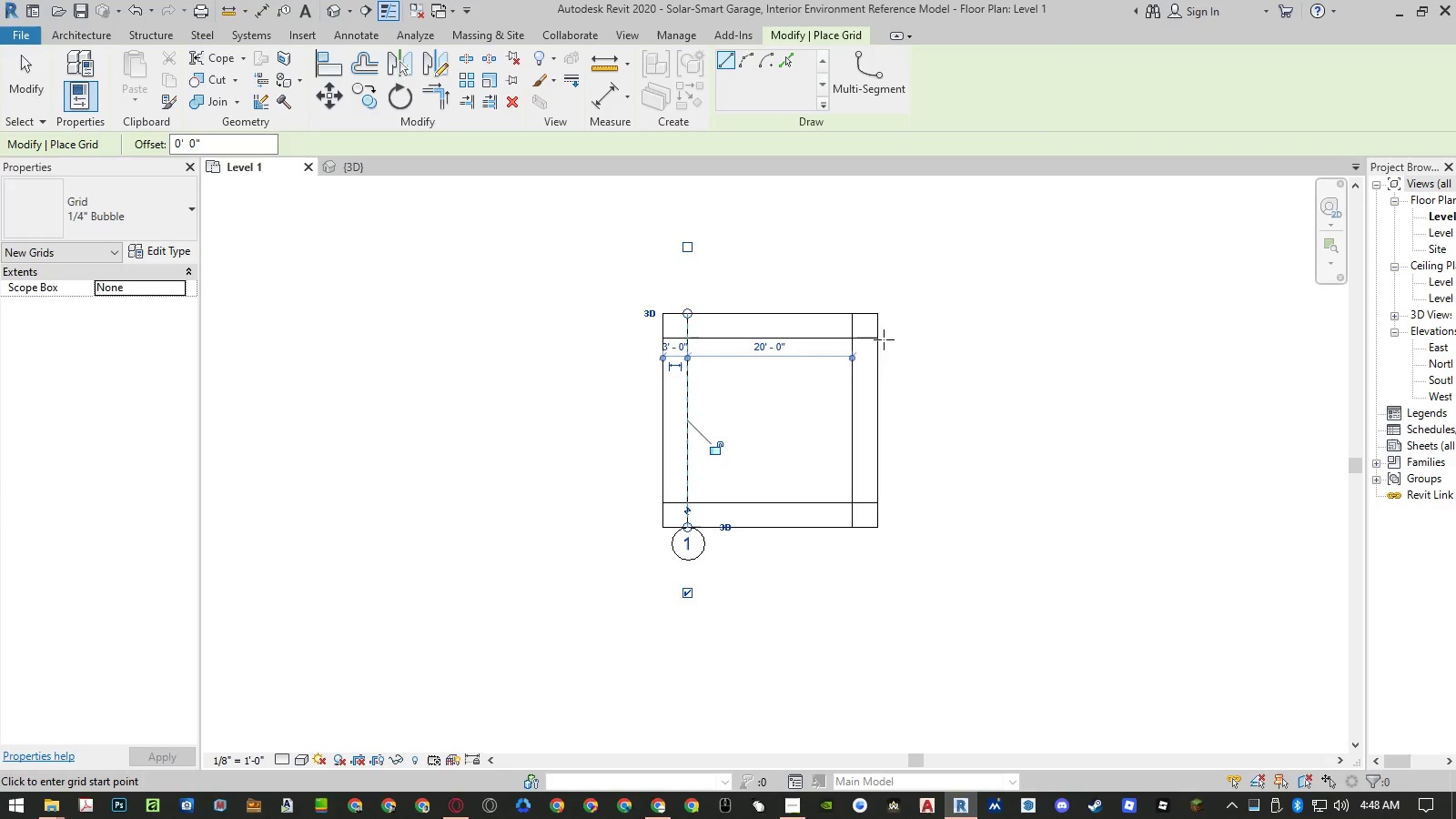 
left_click([854, 315])
 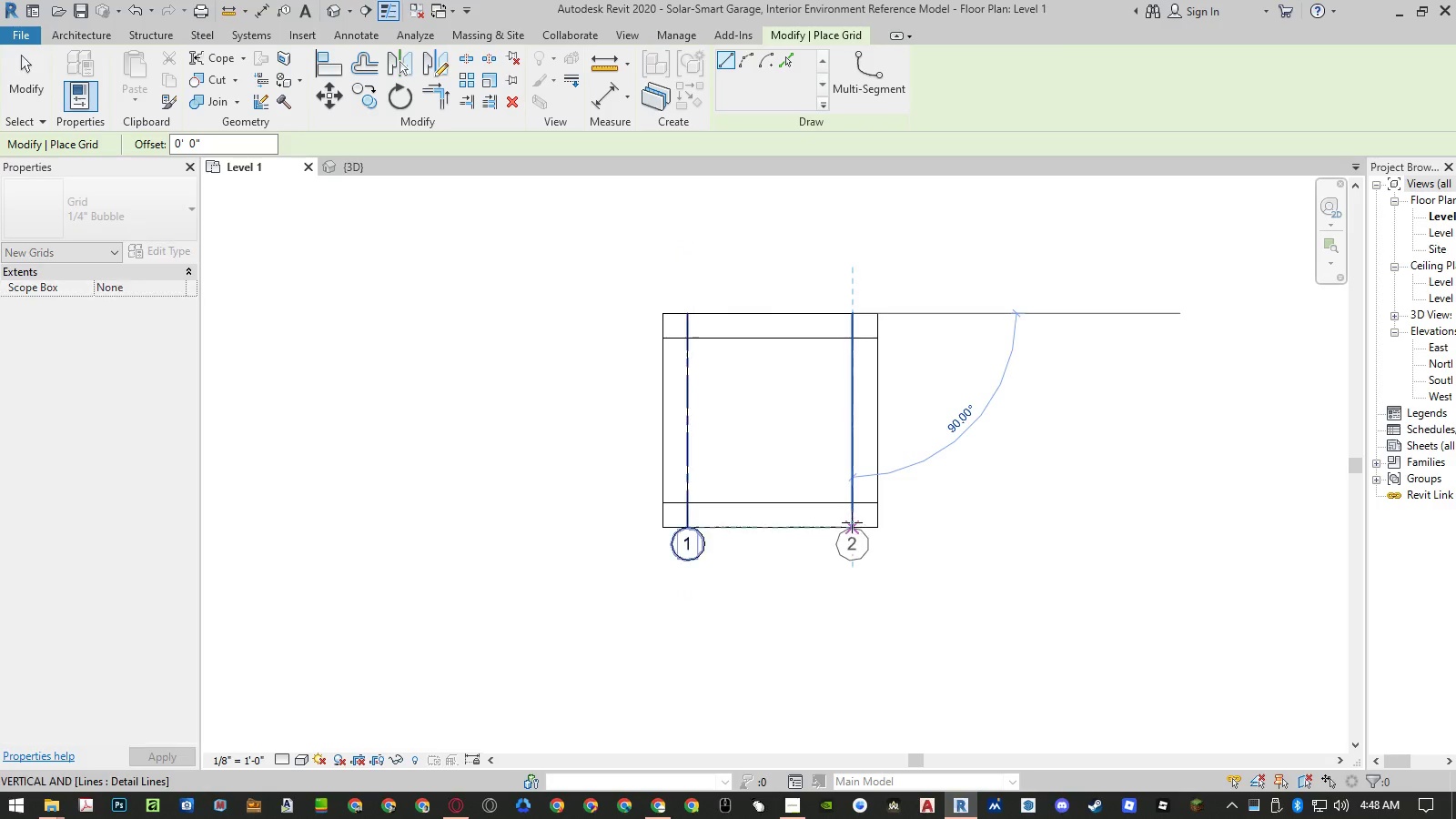 
left_click([852, 523])
 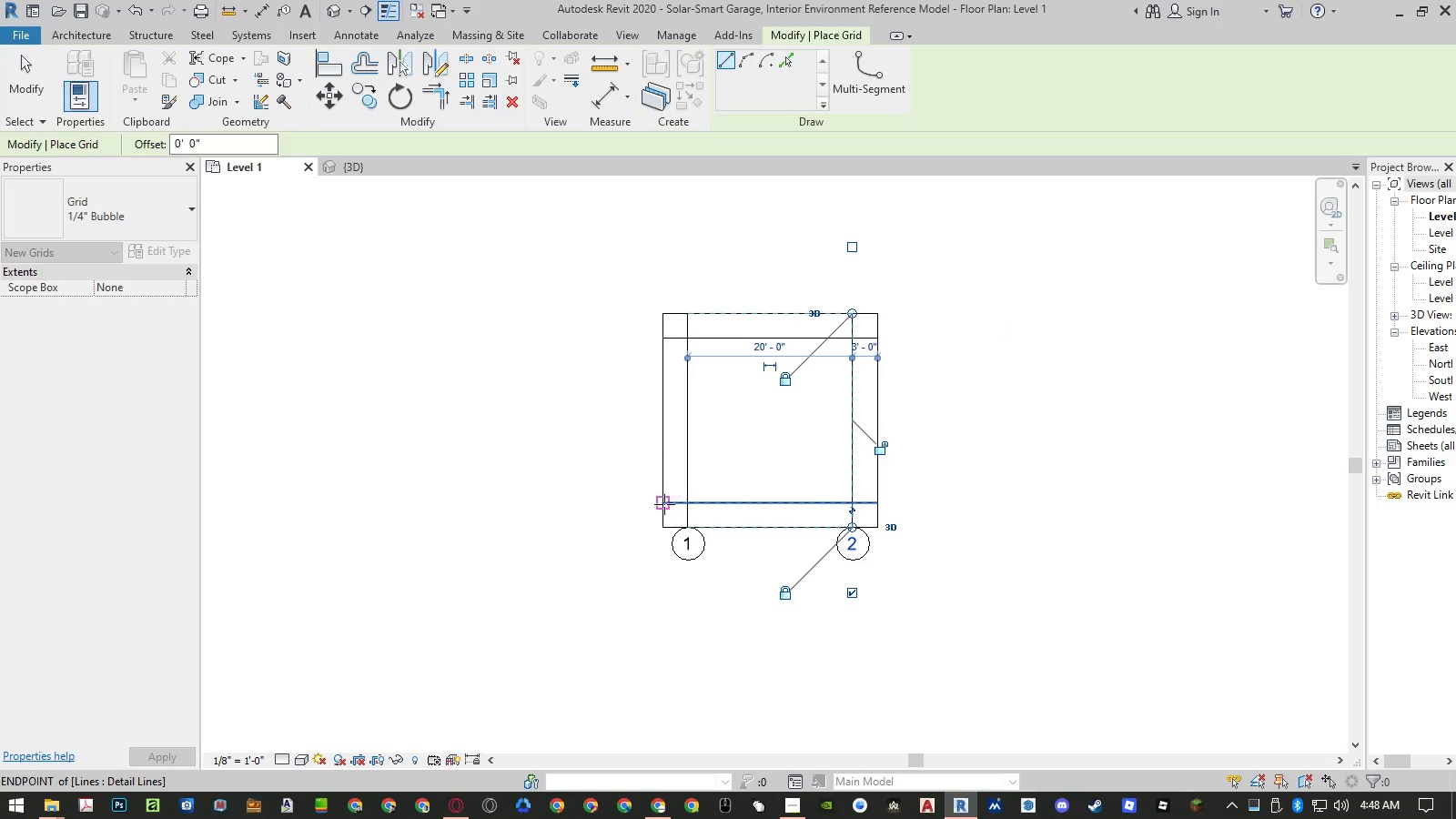 
left_click([664, 504])
 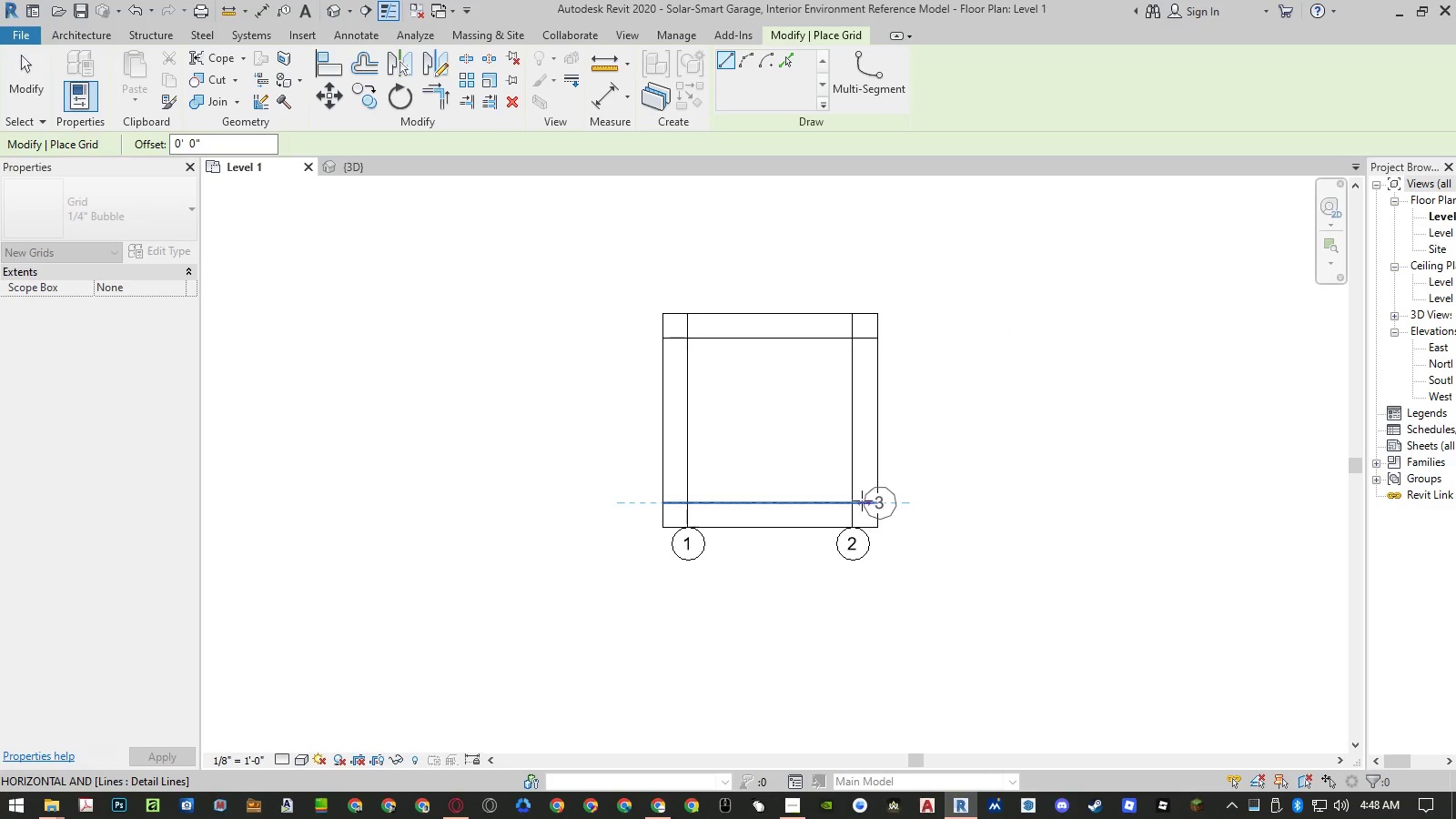 
key(Escape)
 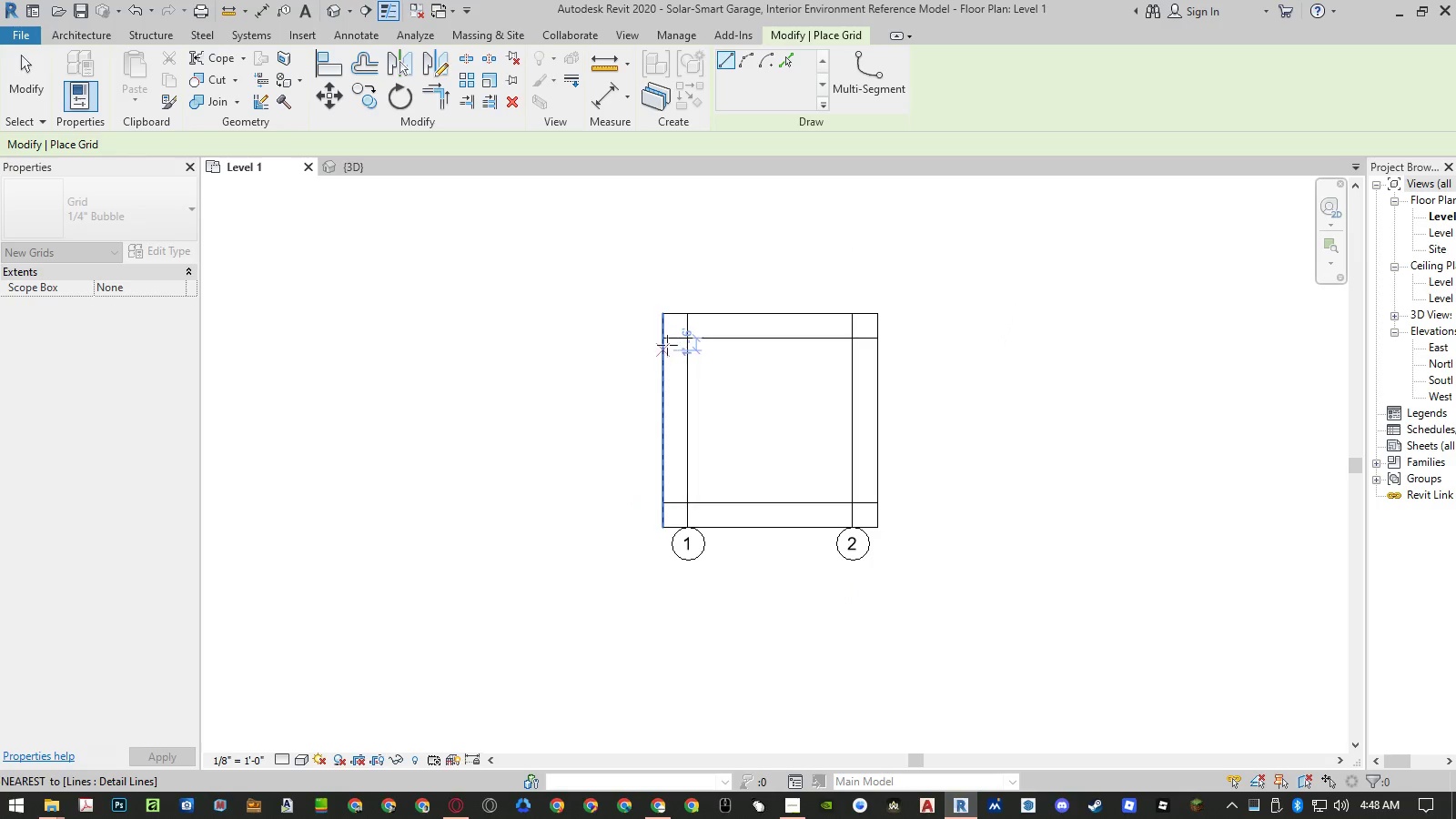 
left_click([667, 339])
 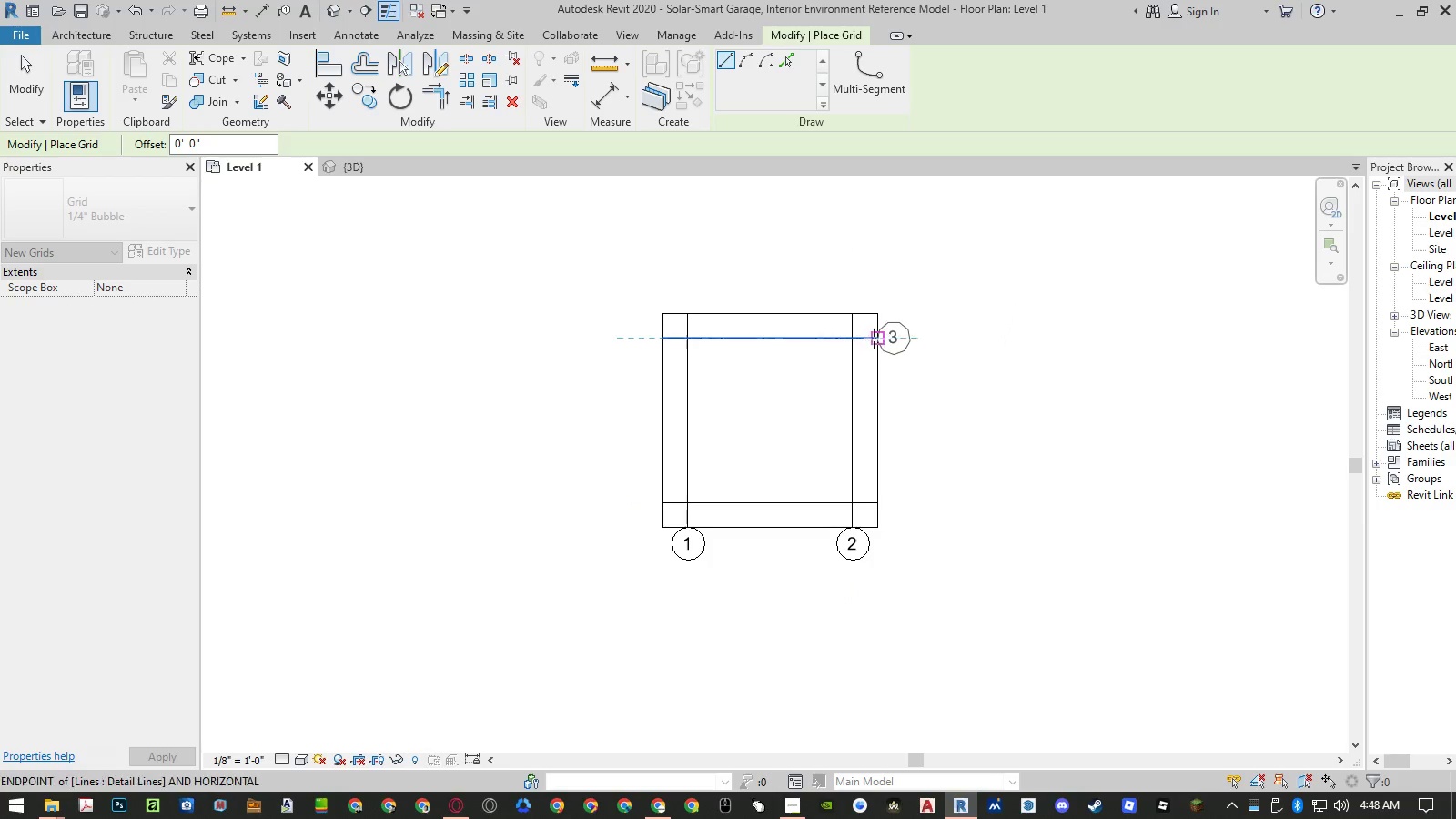 
left_click([875, 339])
 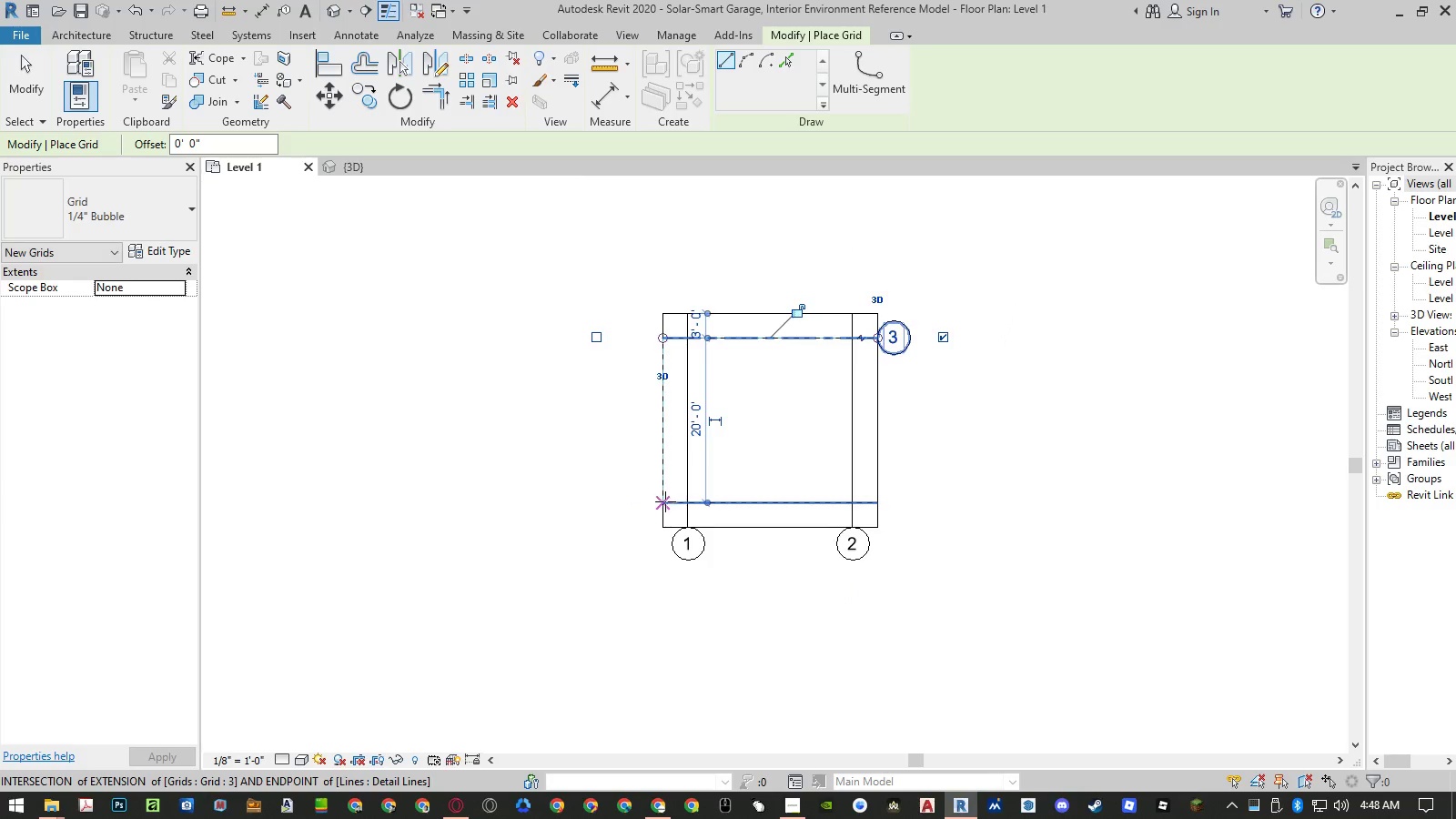 
left_click([665, 501])
 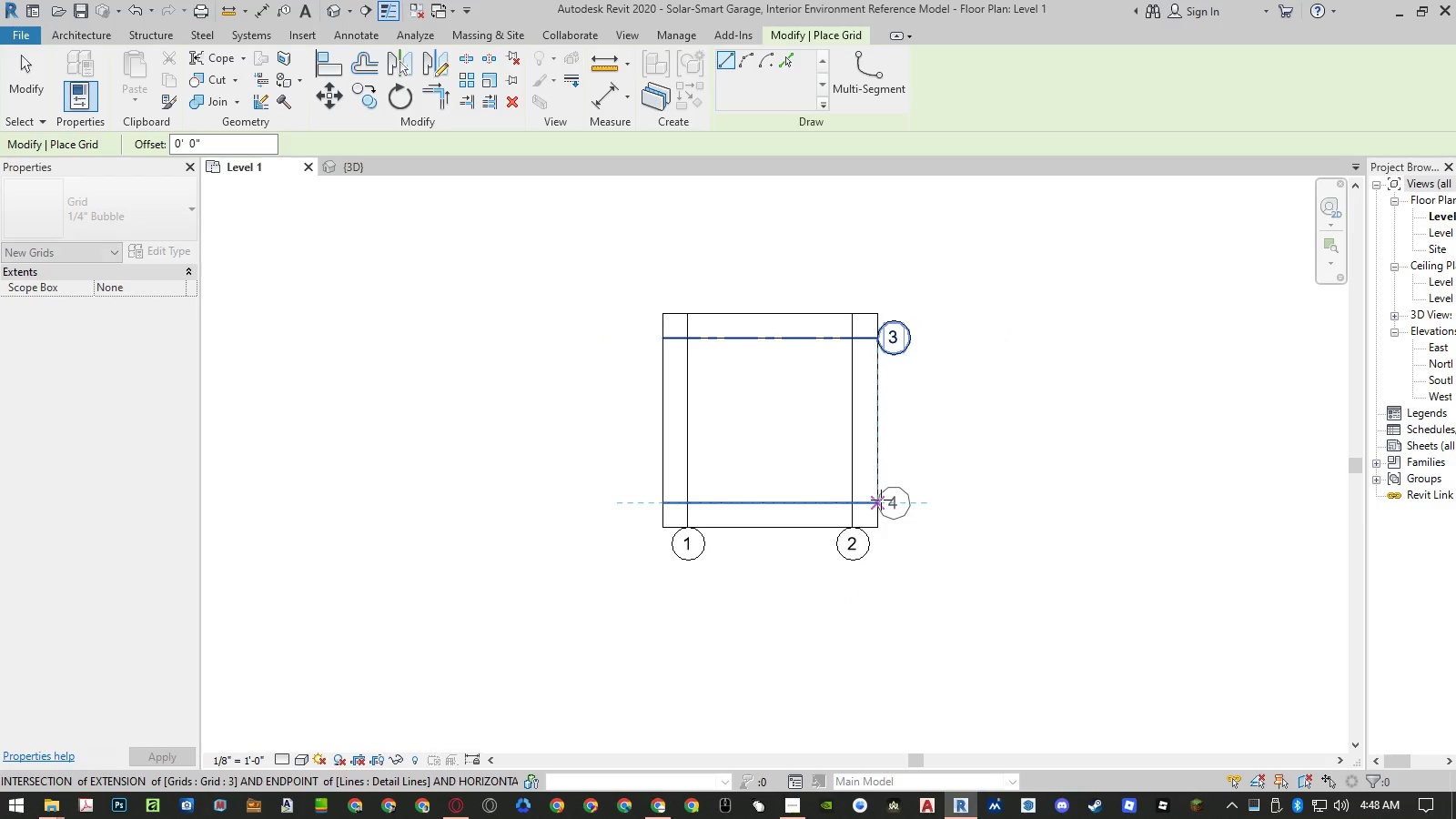 
left_click([882, 500])
 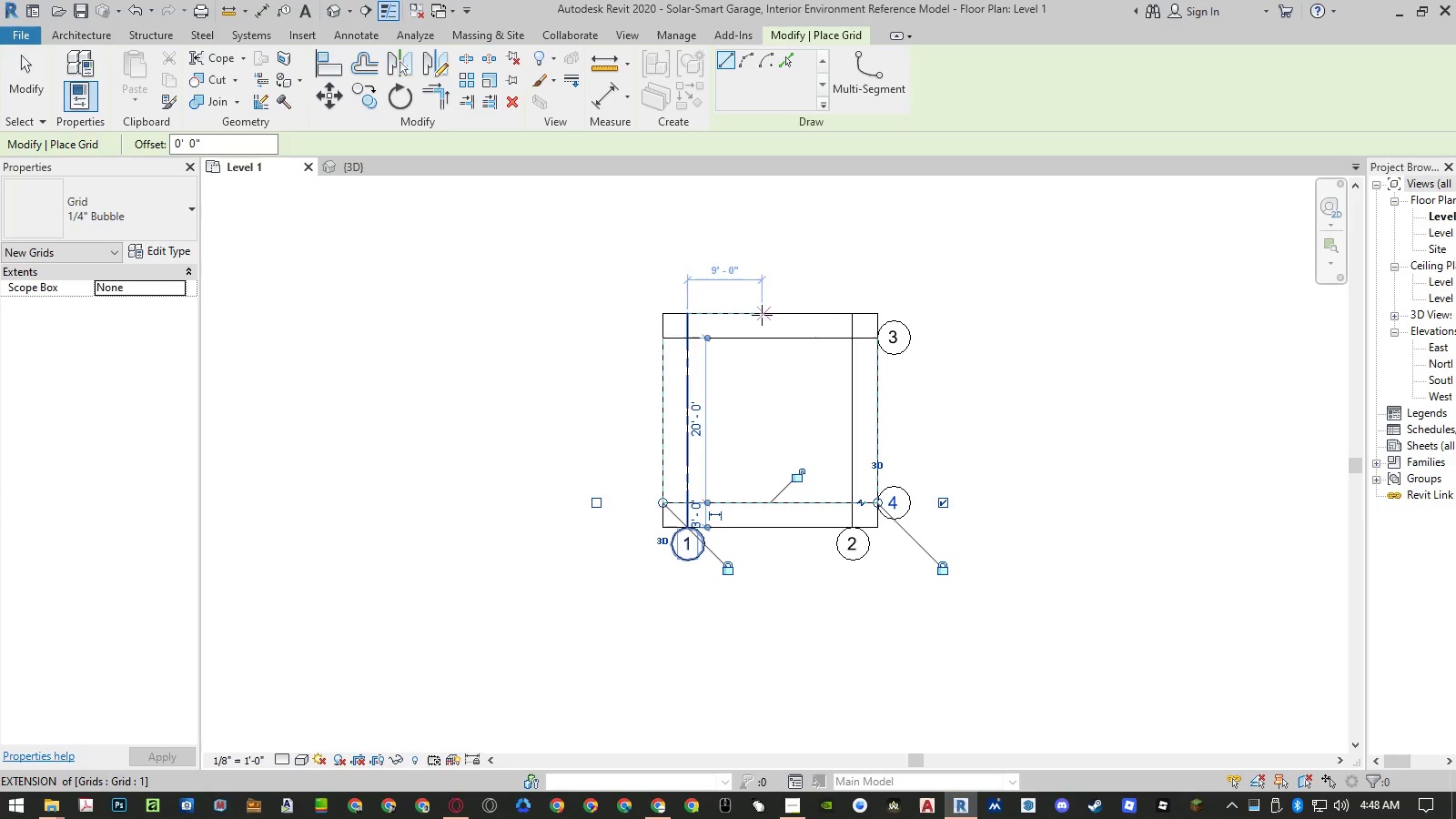 
key(Escape)
 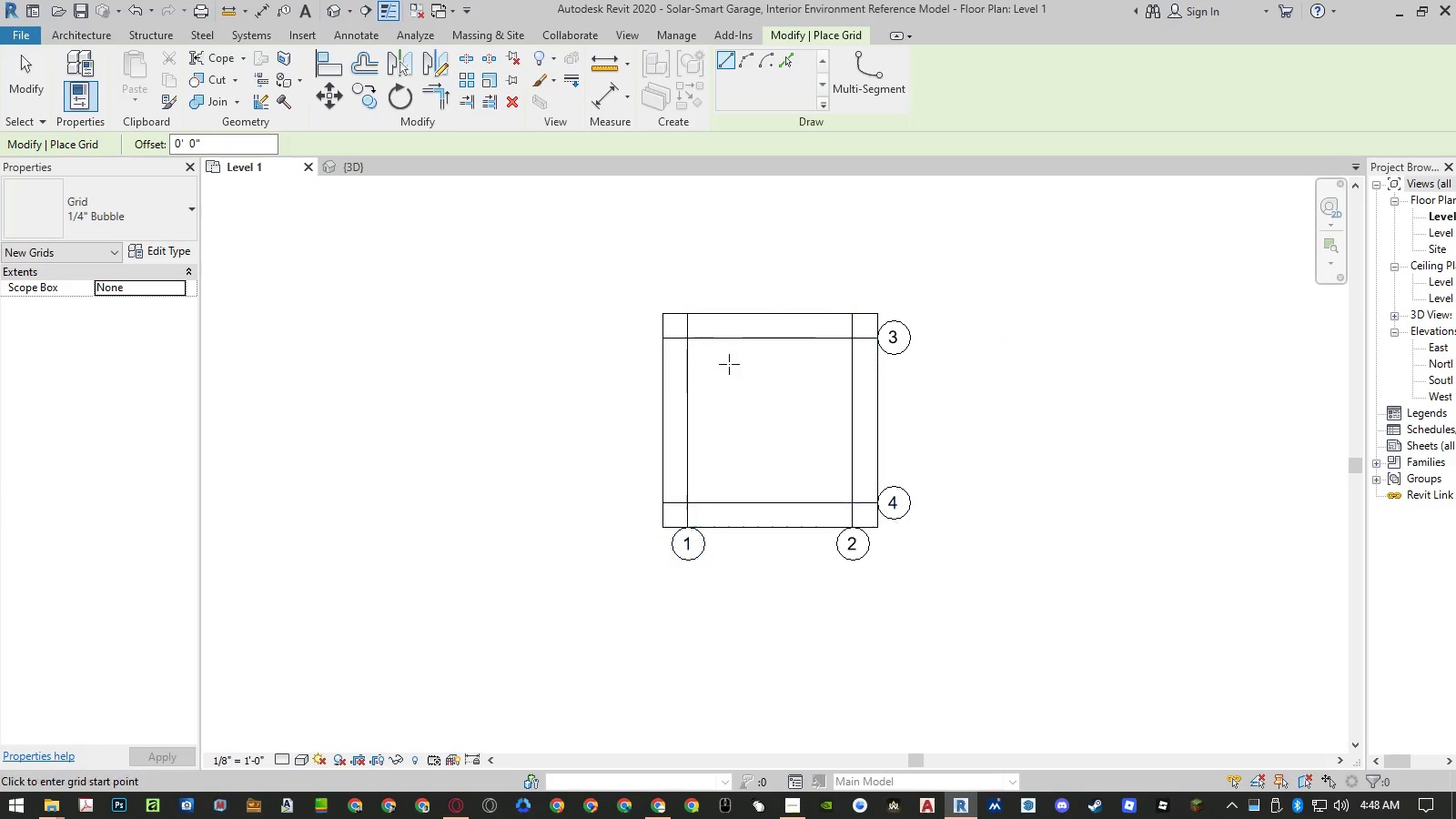 
key(Escape)
 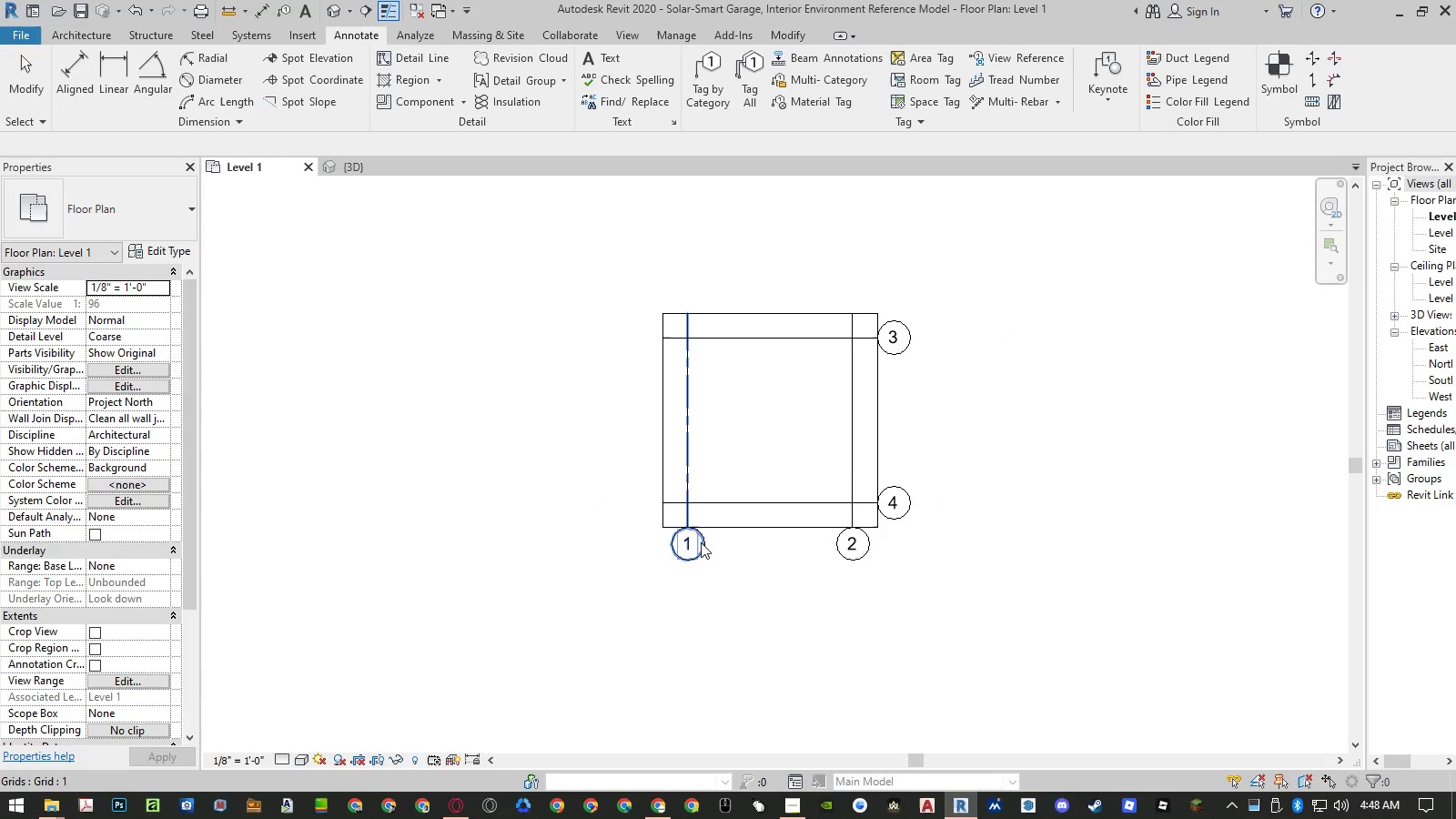 
left_click([701, 543])
 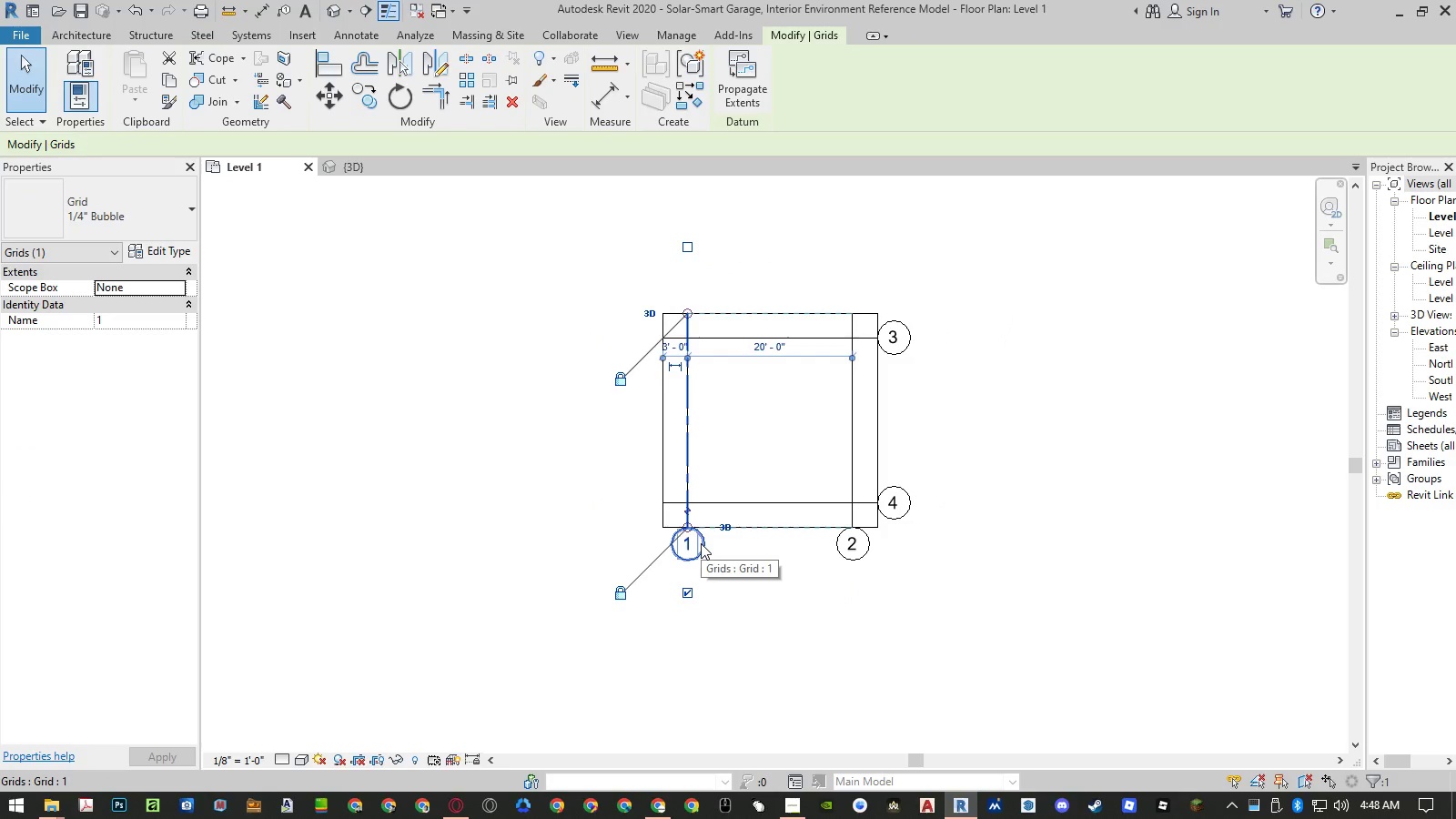 
type(co )
 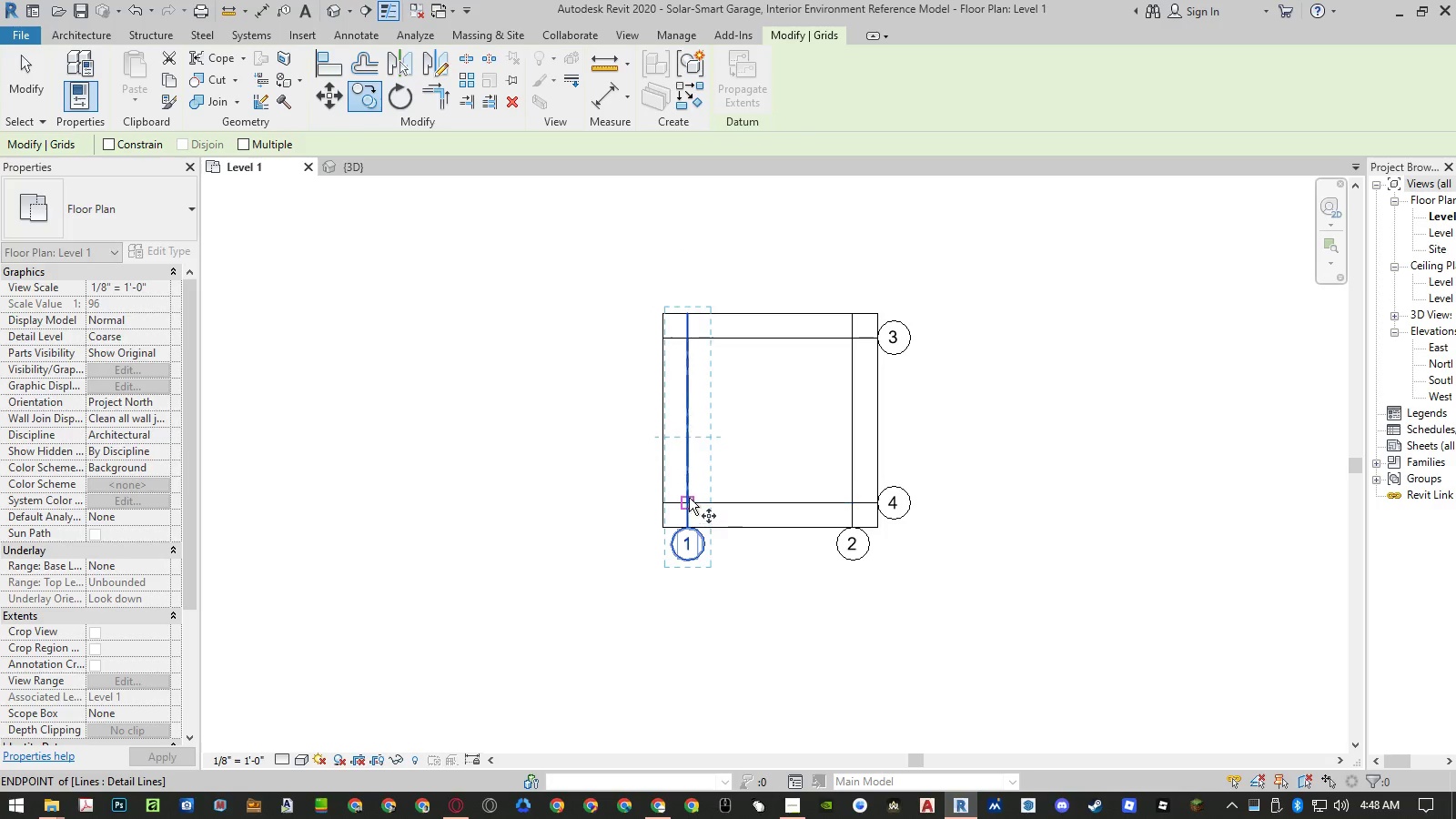 
left_click([688, 498])
 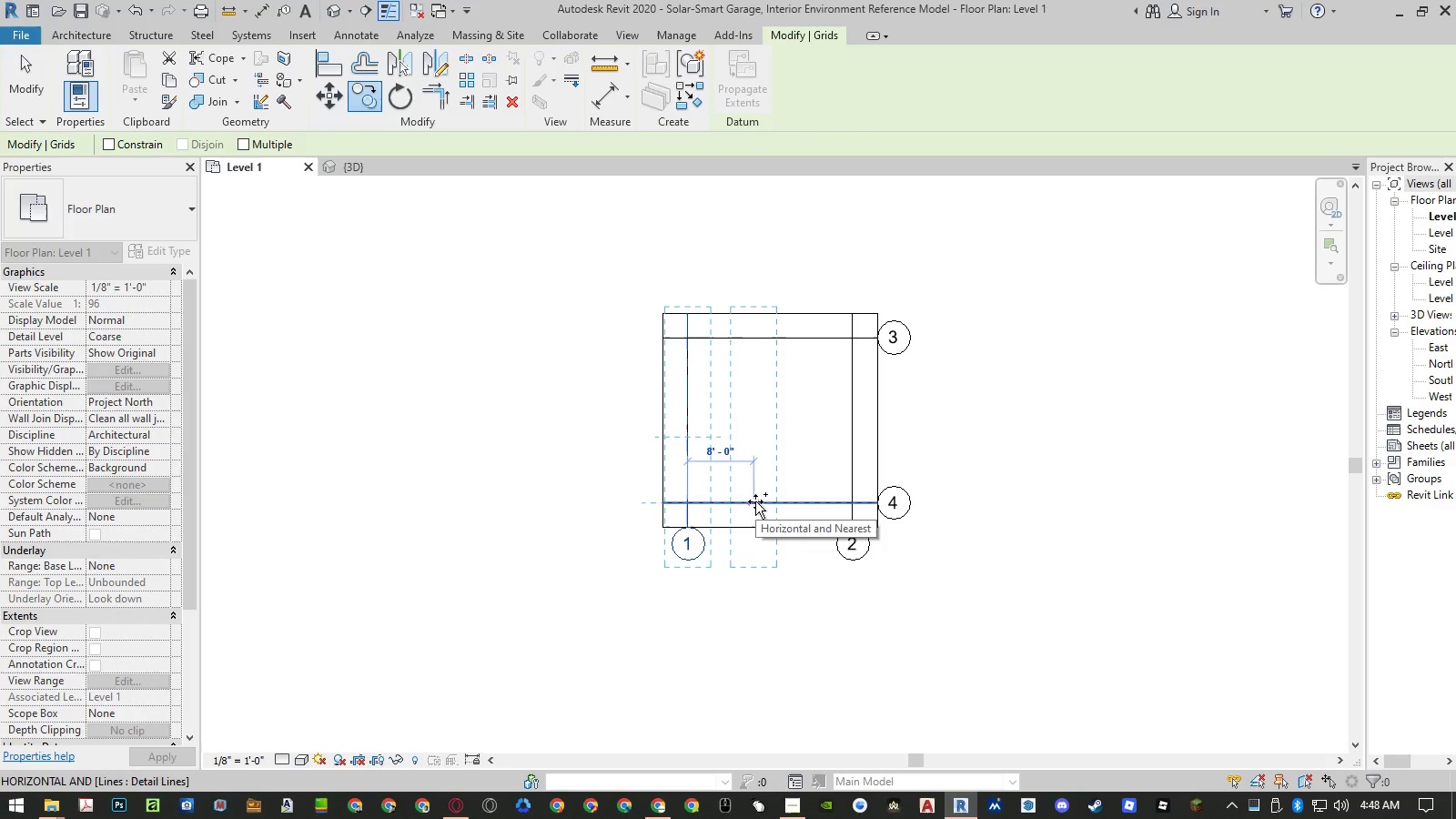 
key(Numpad1)
 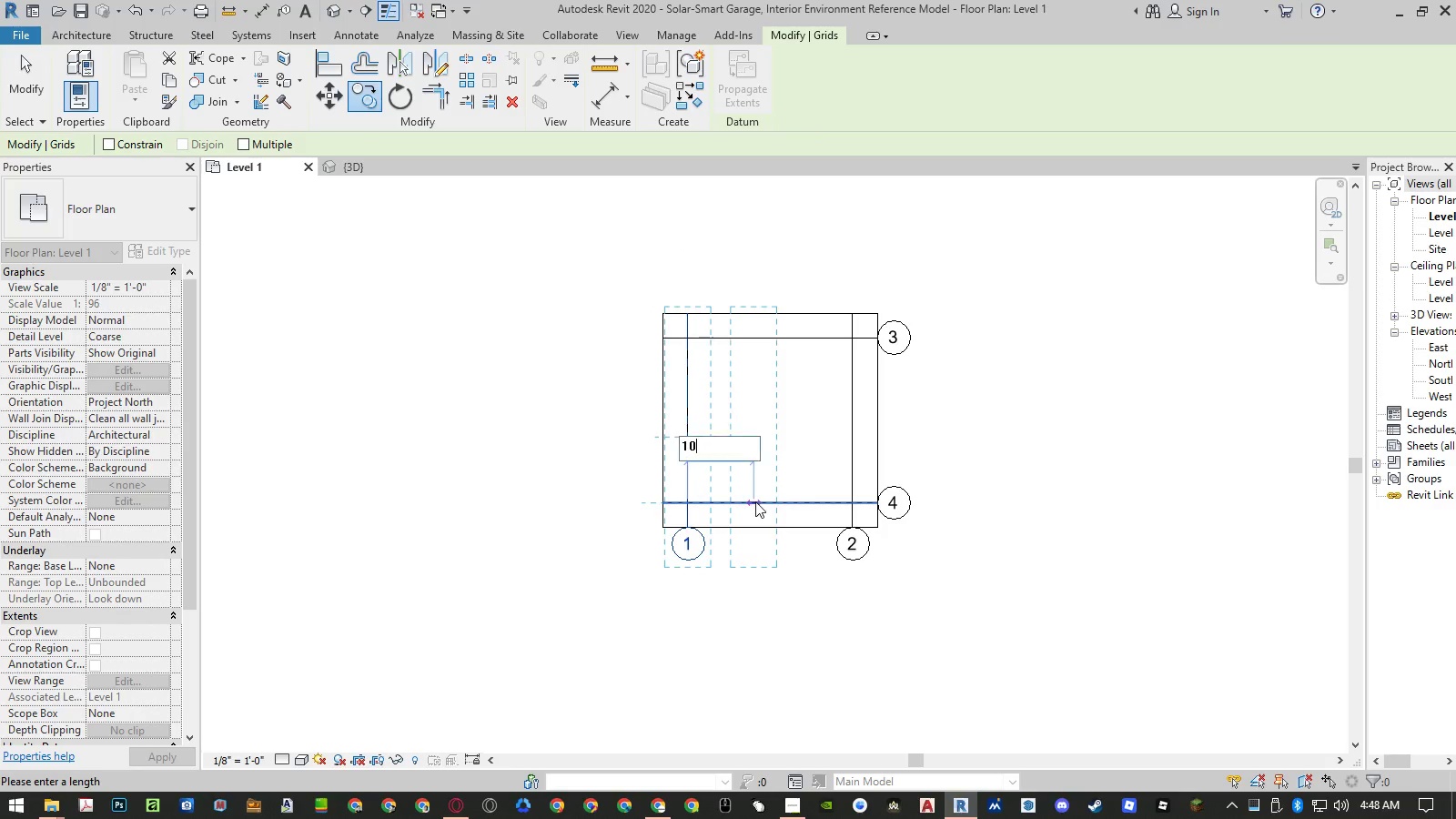 
key(Numpad0)
 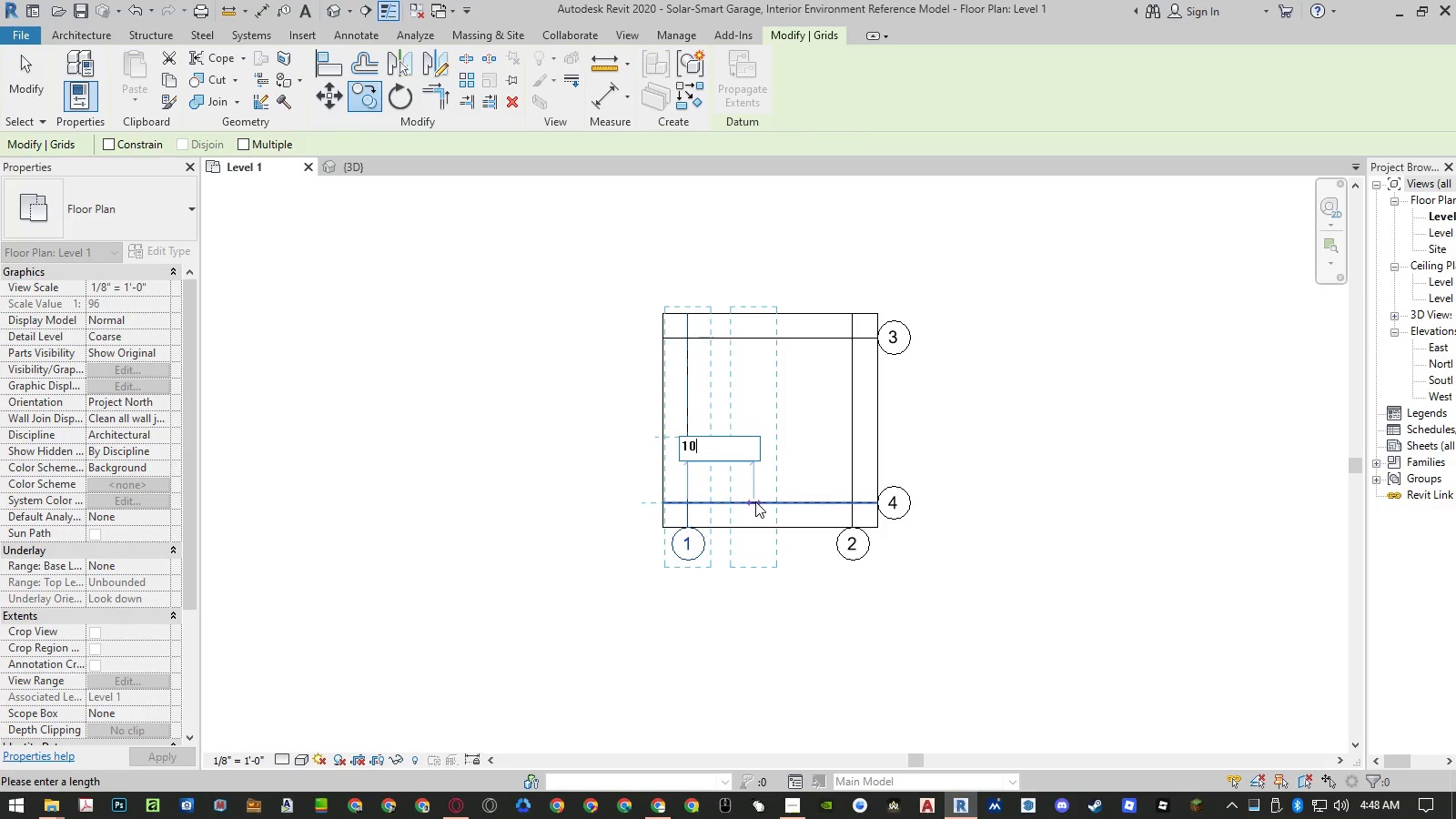 
key(NumpadEnter)
 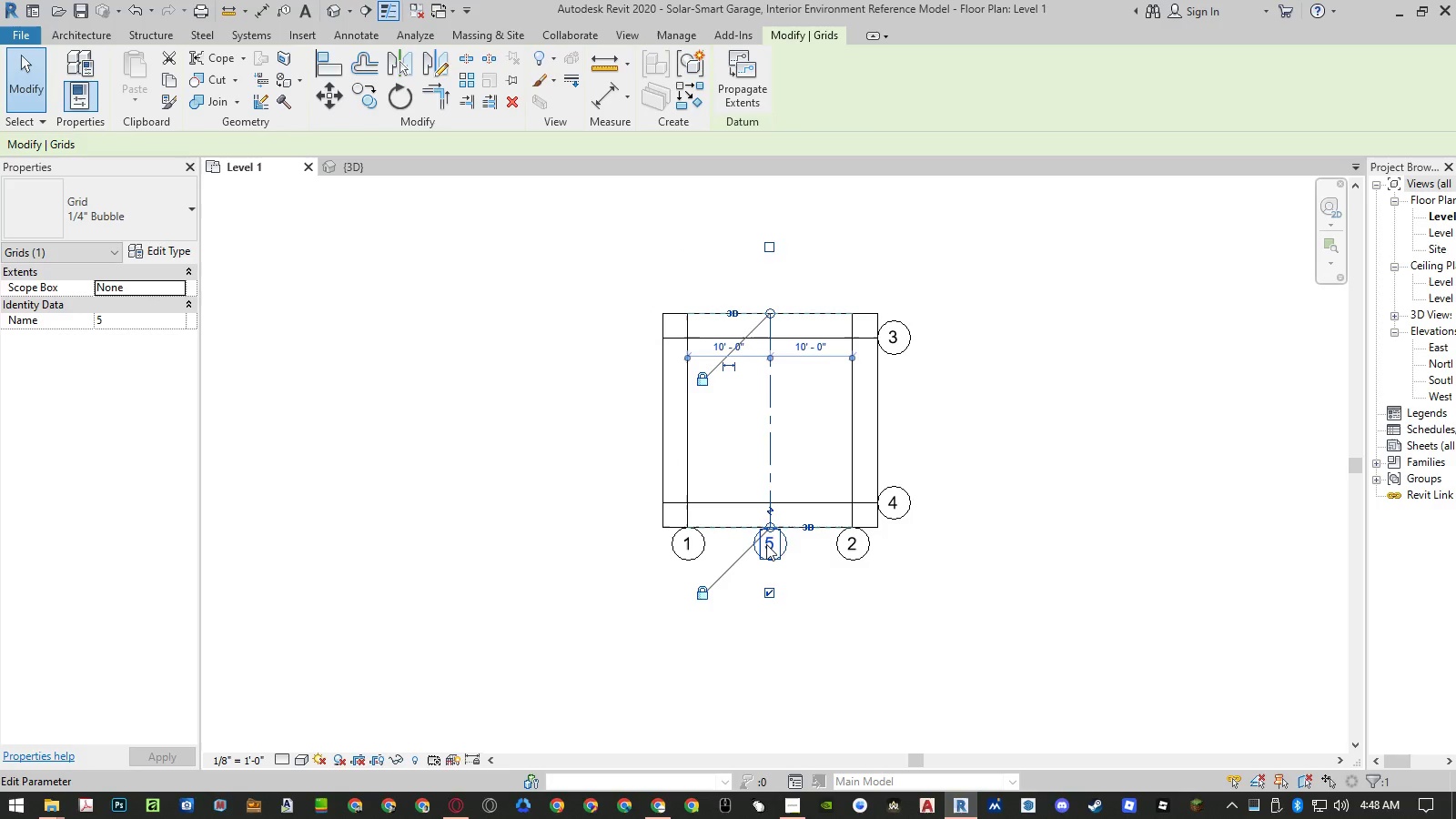 
left_click([773, 547])
 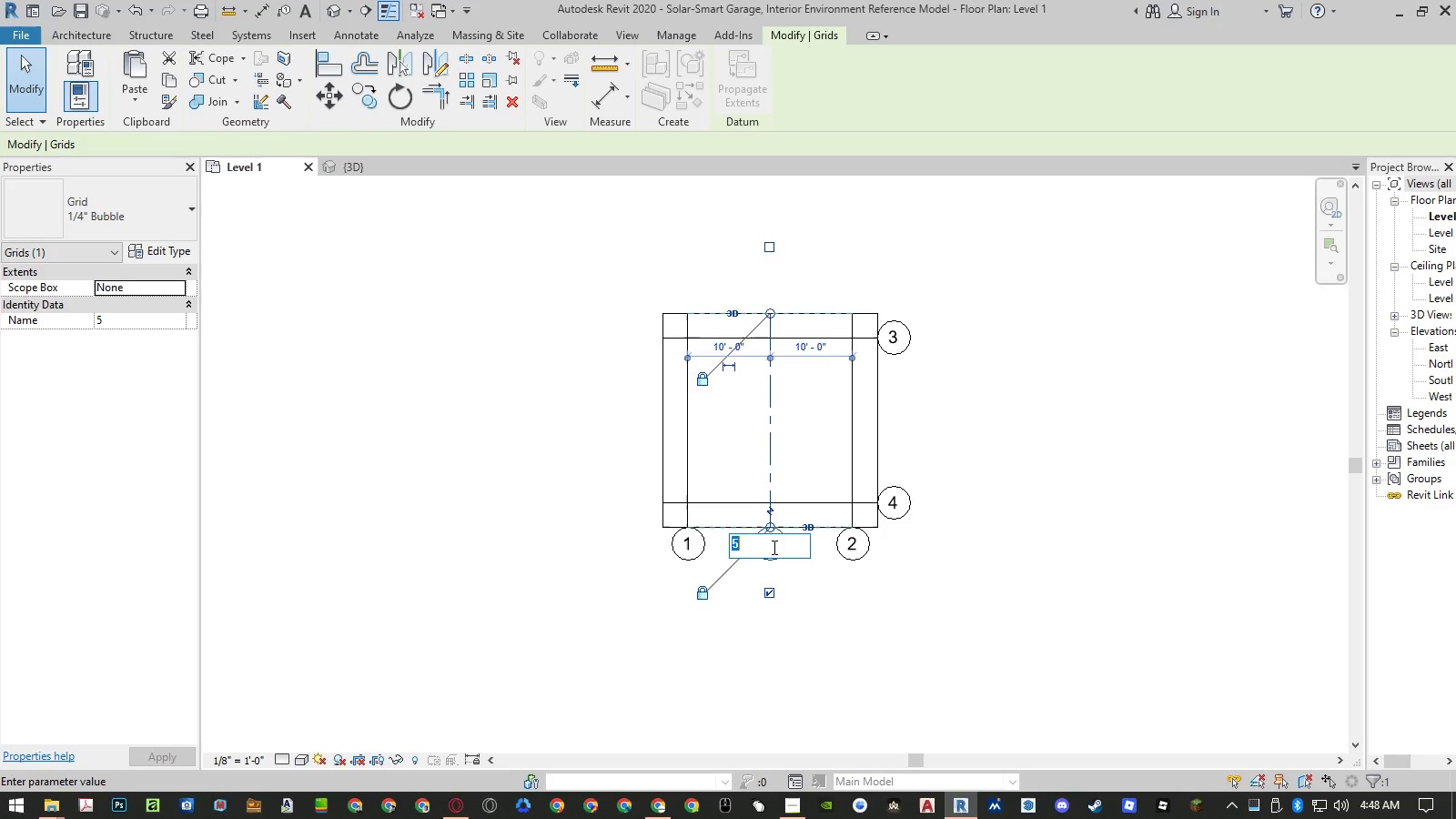 
key(Shift+A)
 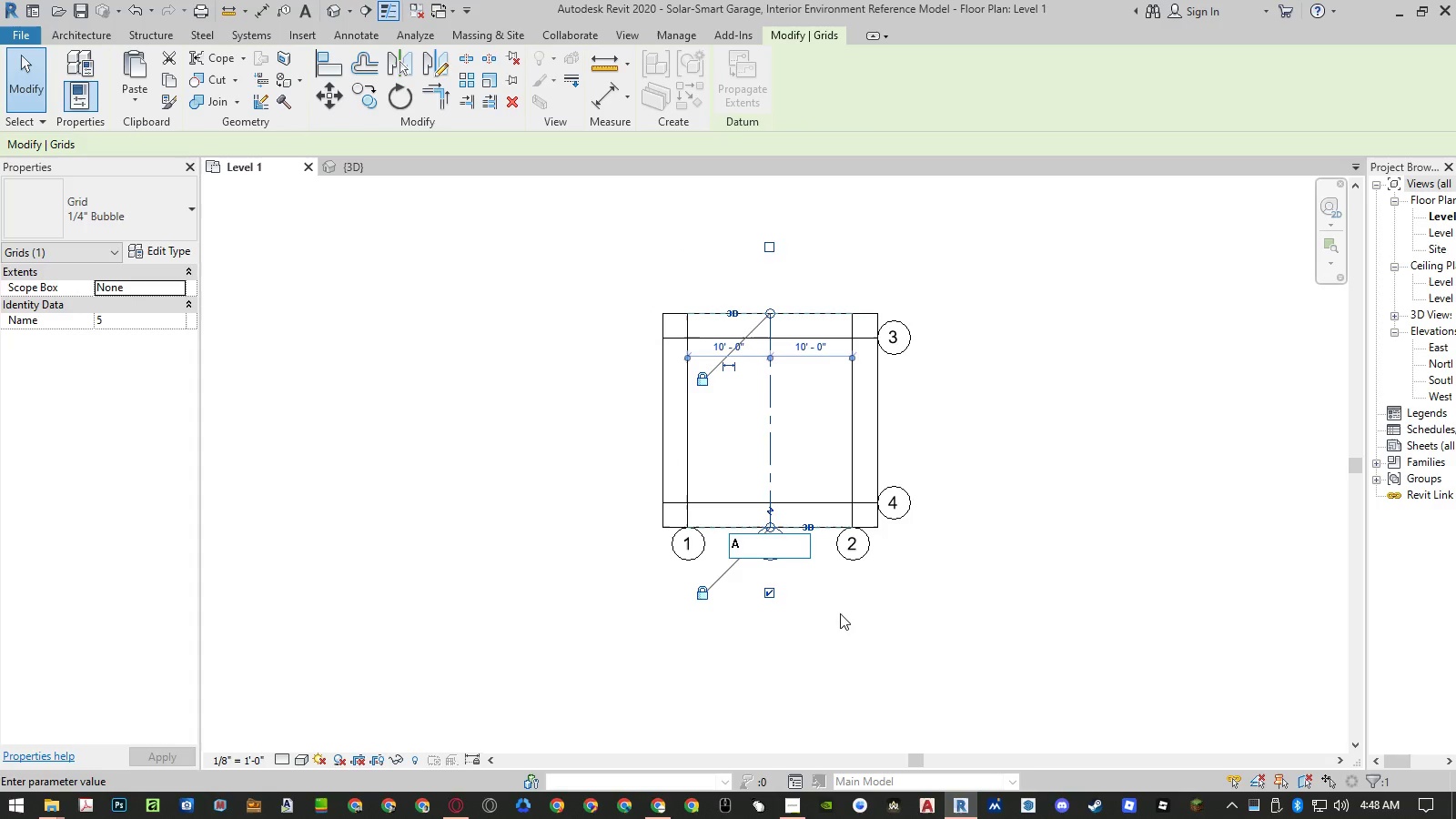 
left_click([844, 615])
 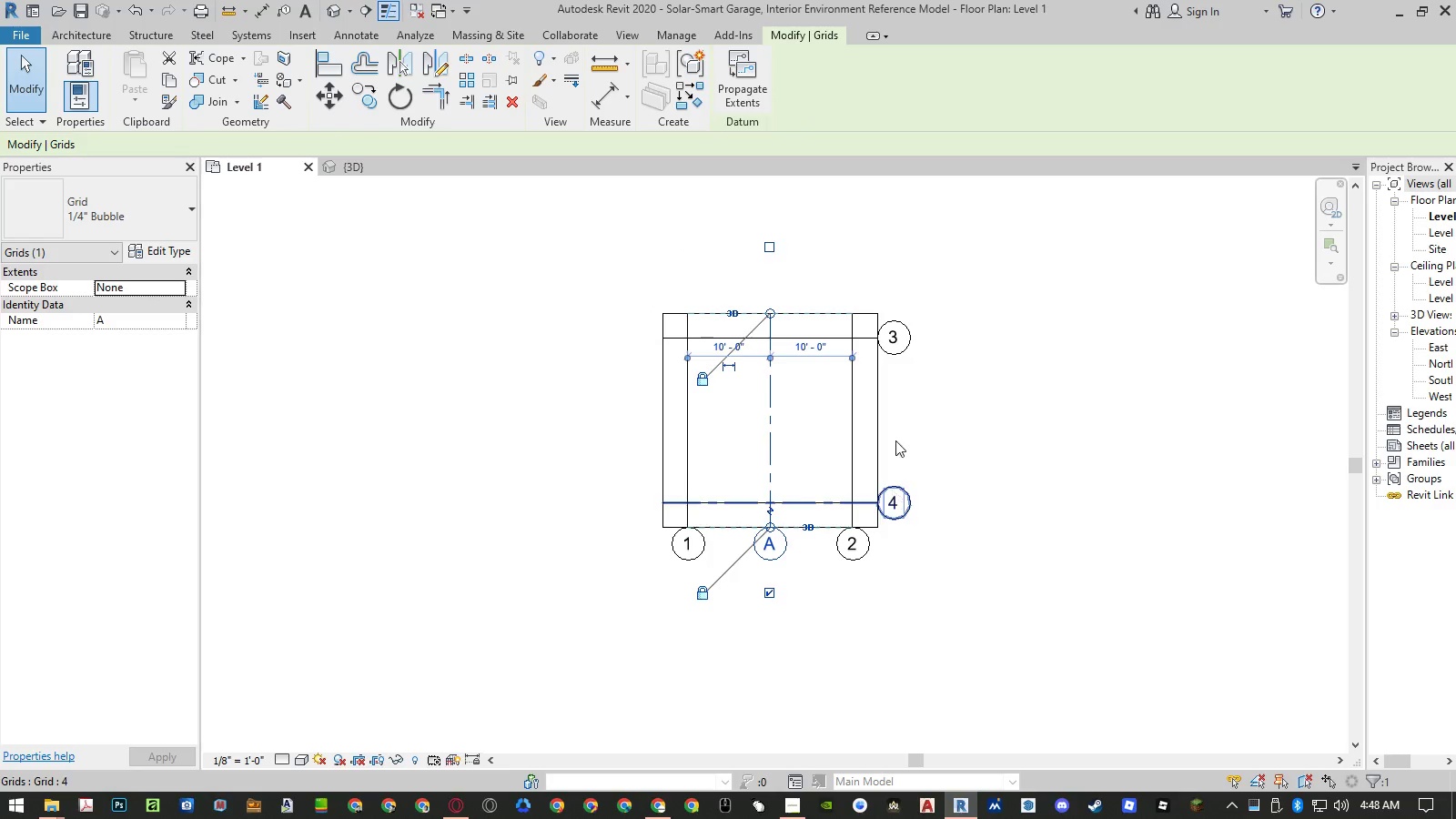 
left_click([903, 358])
 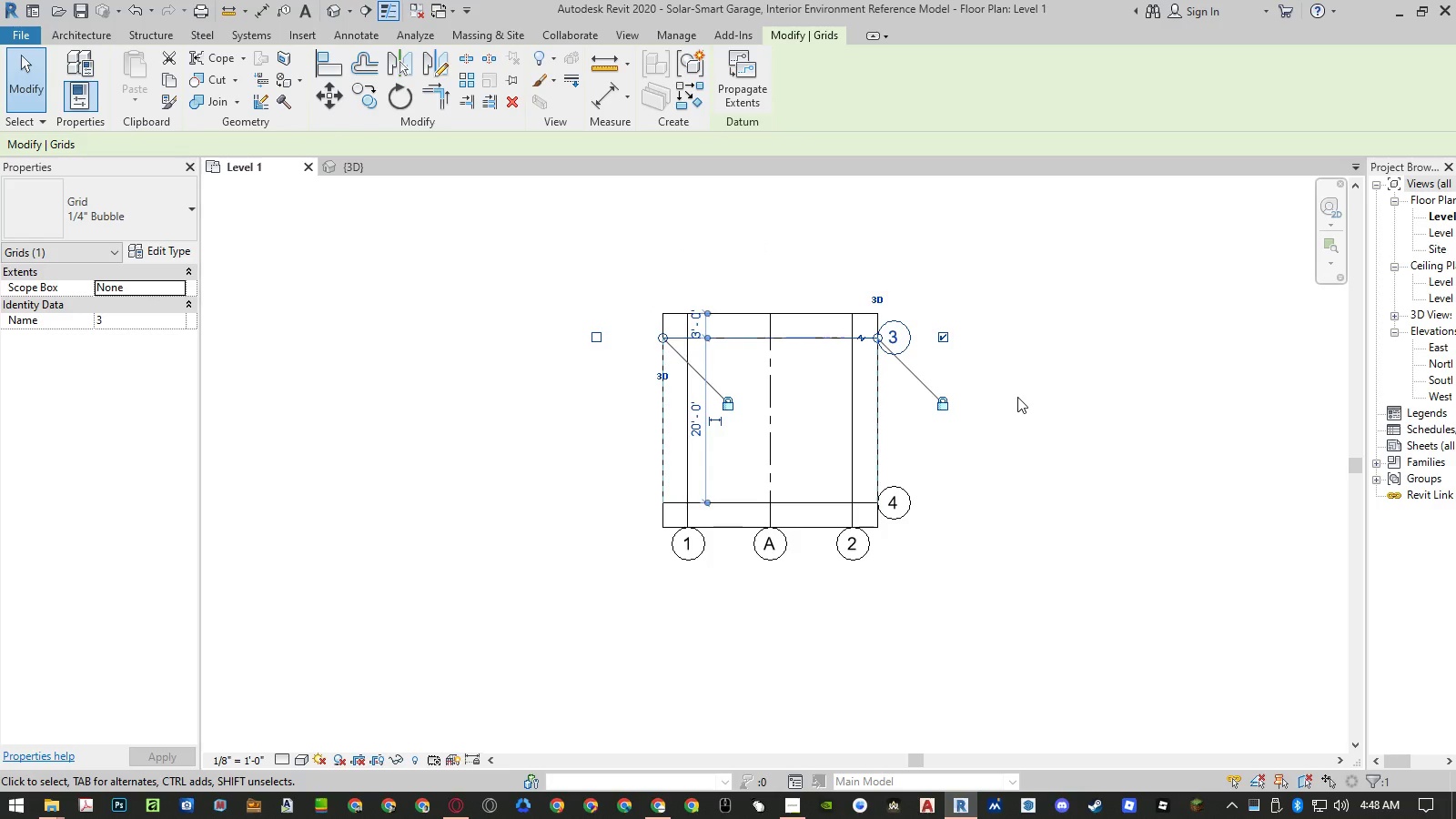 
type(co )
 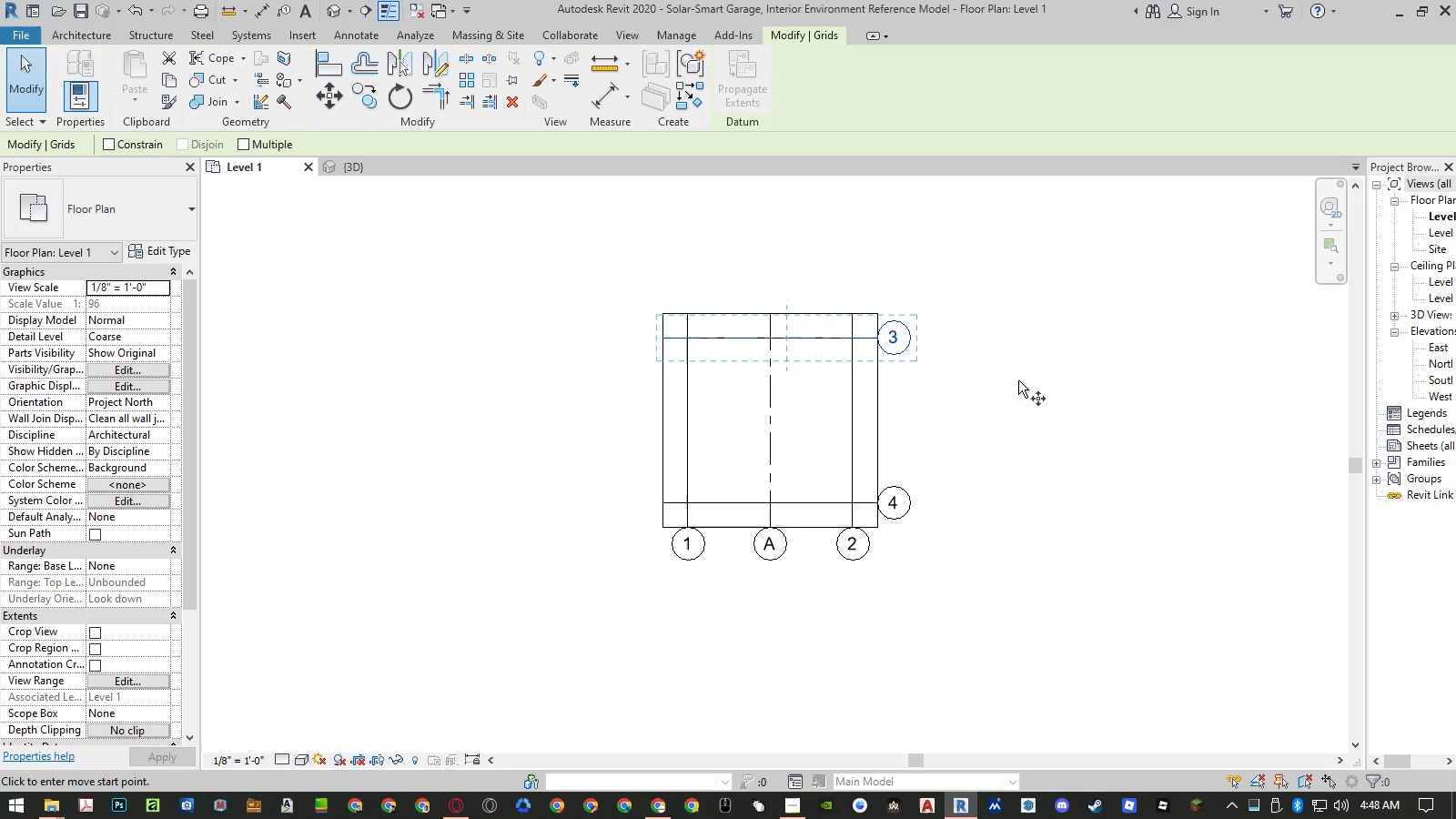 
left_click([1018, 380])
 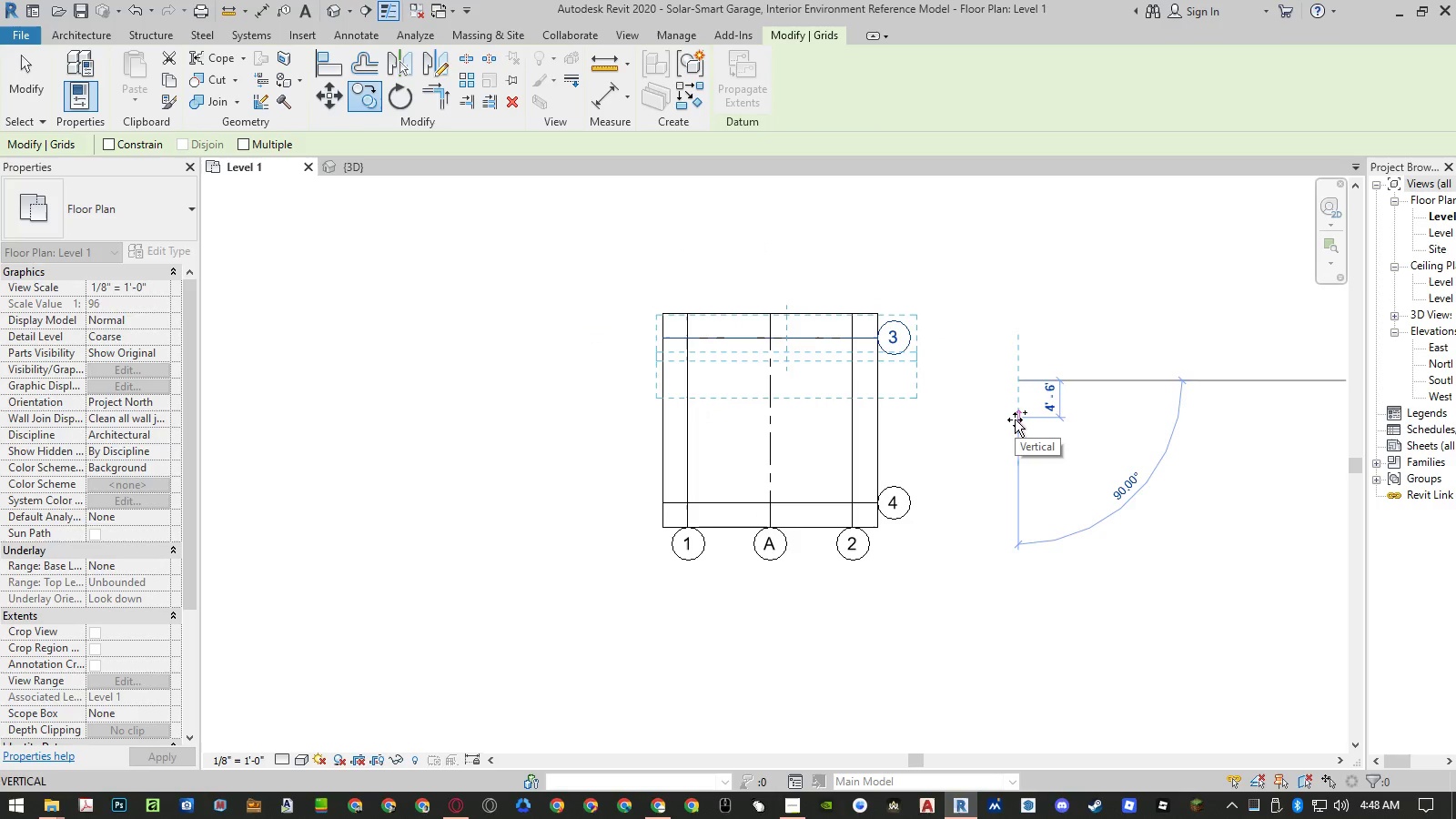 
key(Numpad1)
 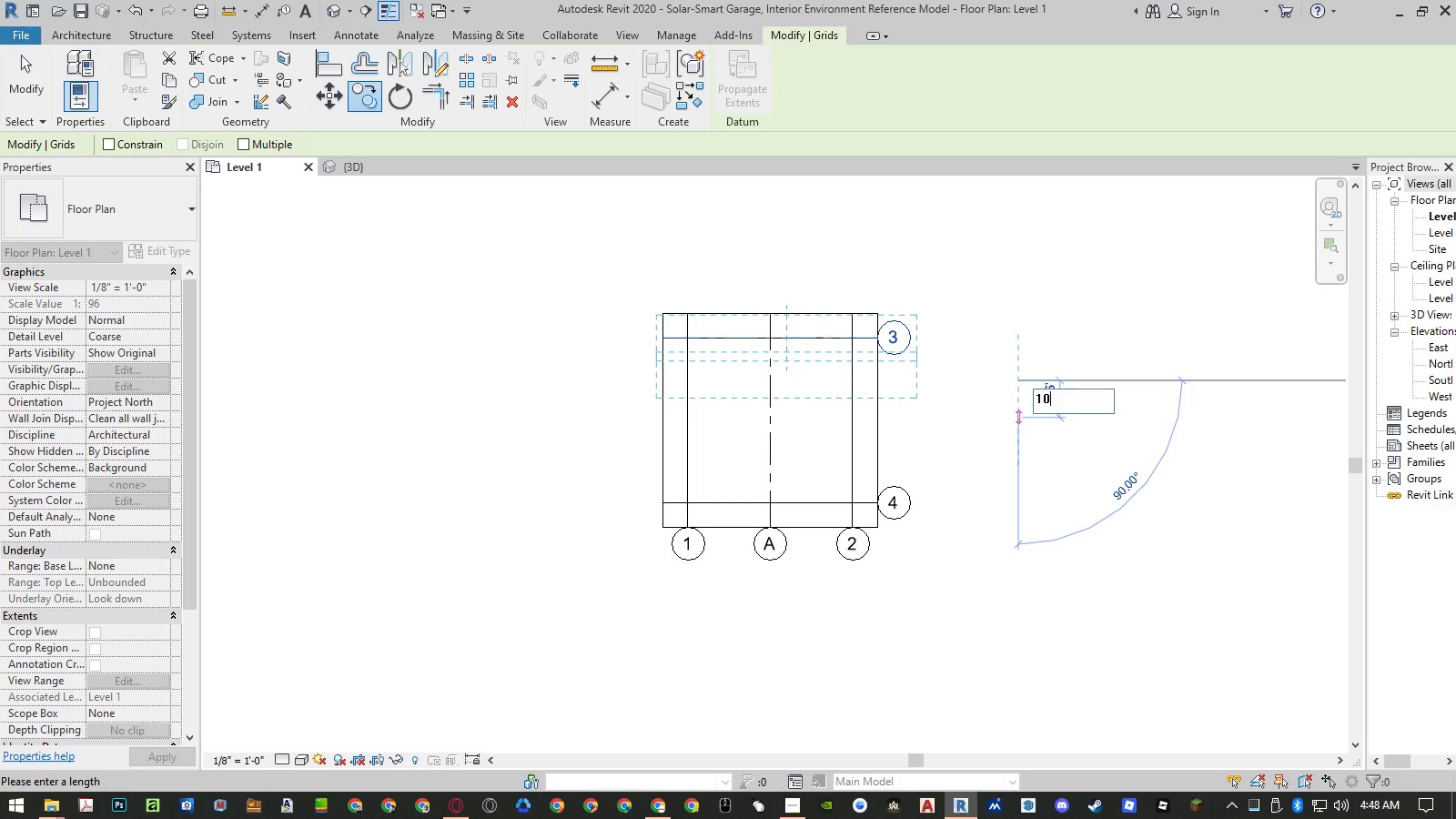 
key(Numpad0)
 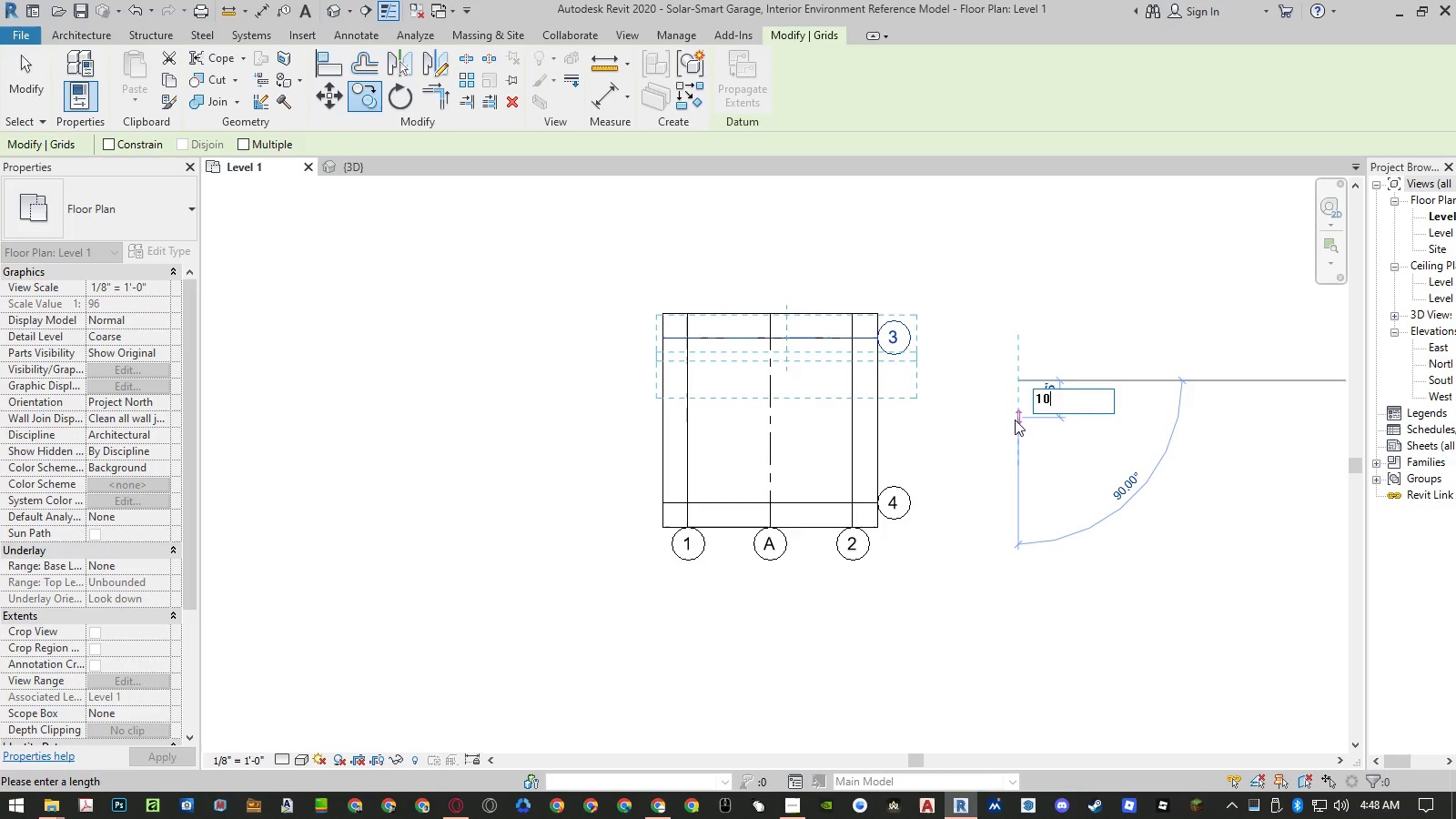 
key(NumpadEnter)
 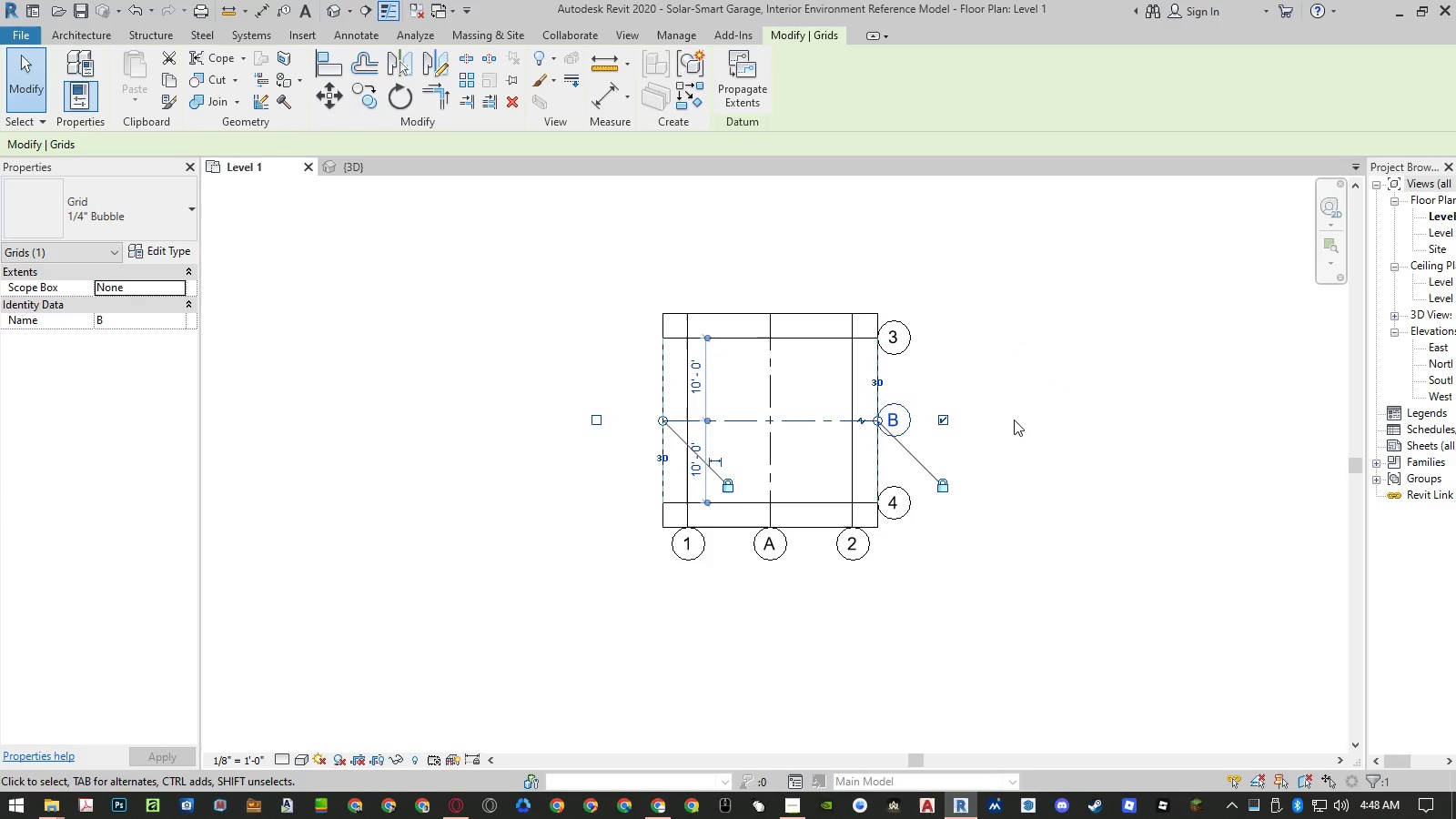 
key(Escape)
 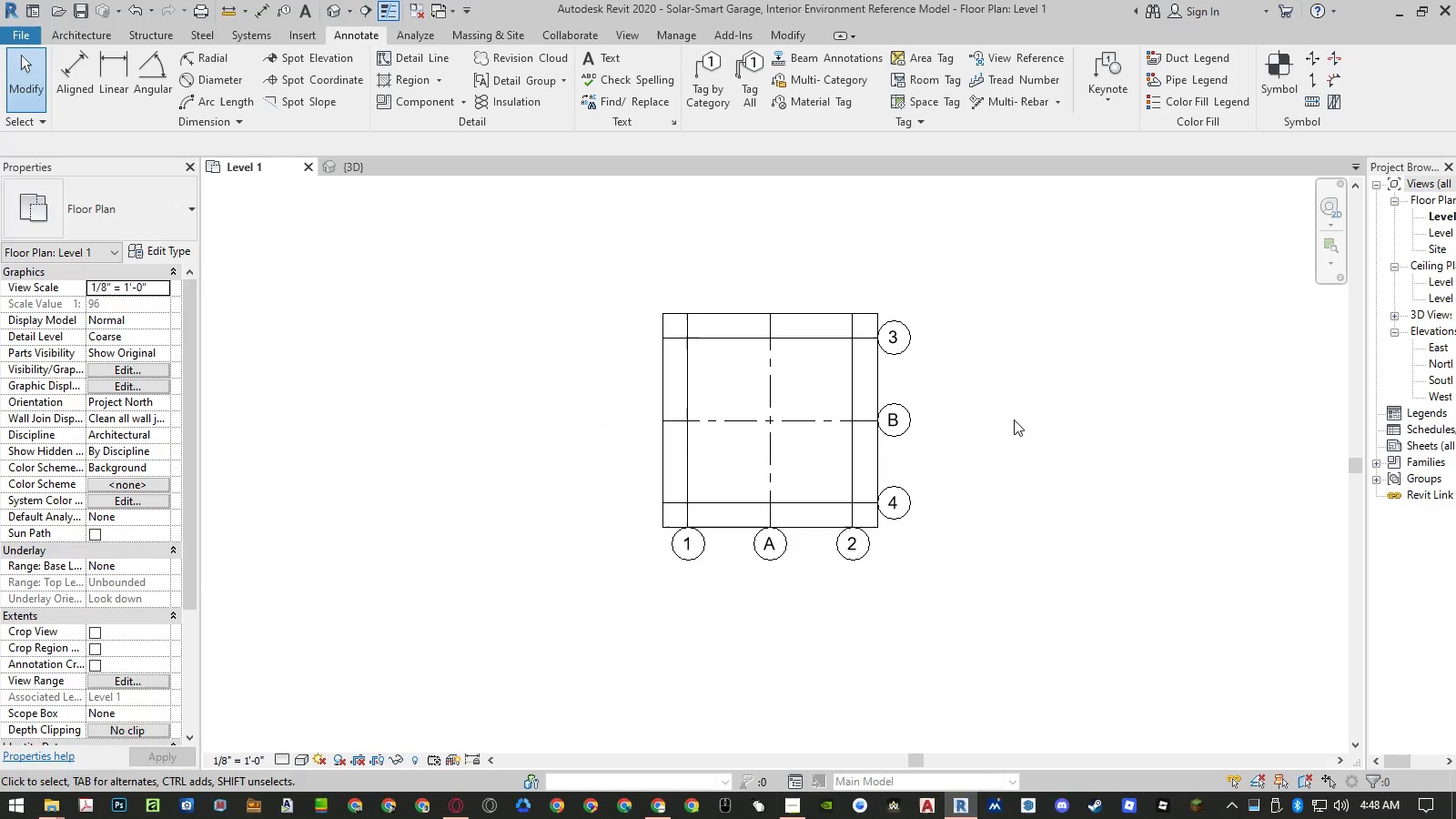 
key(Escape)
 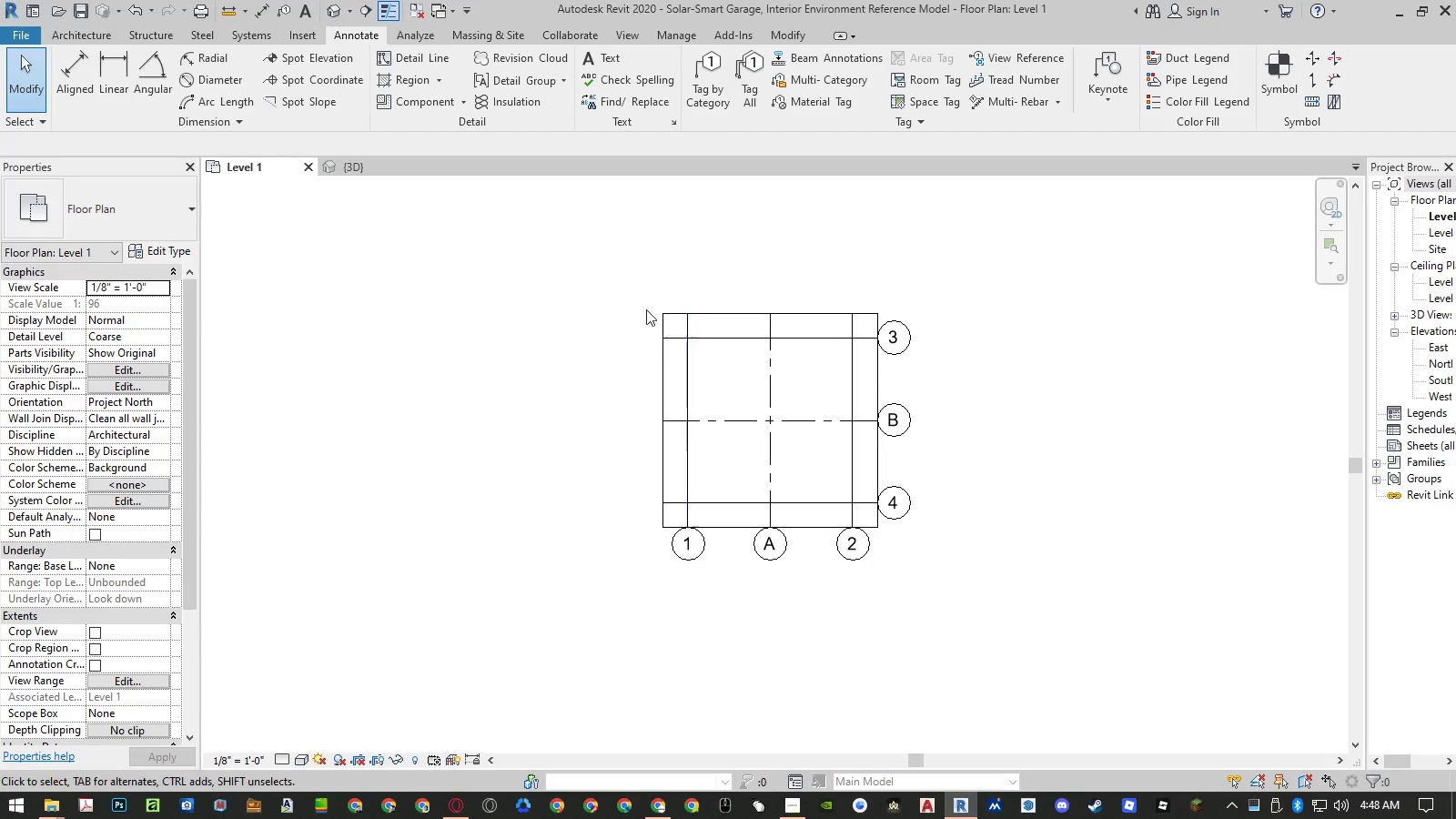 
left_click_drag(start_coordinate=[632, 286], to_coordinate=[883, 534])
 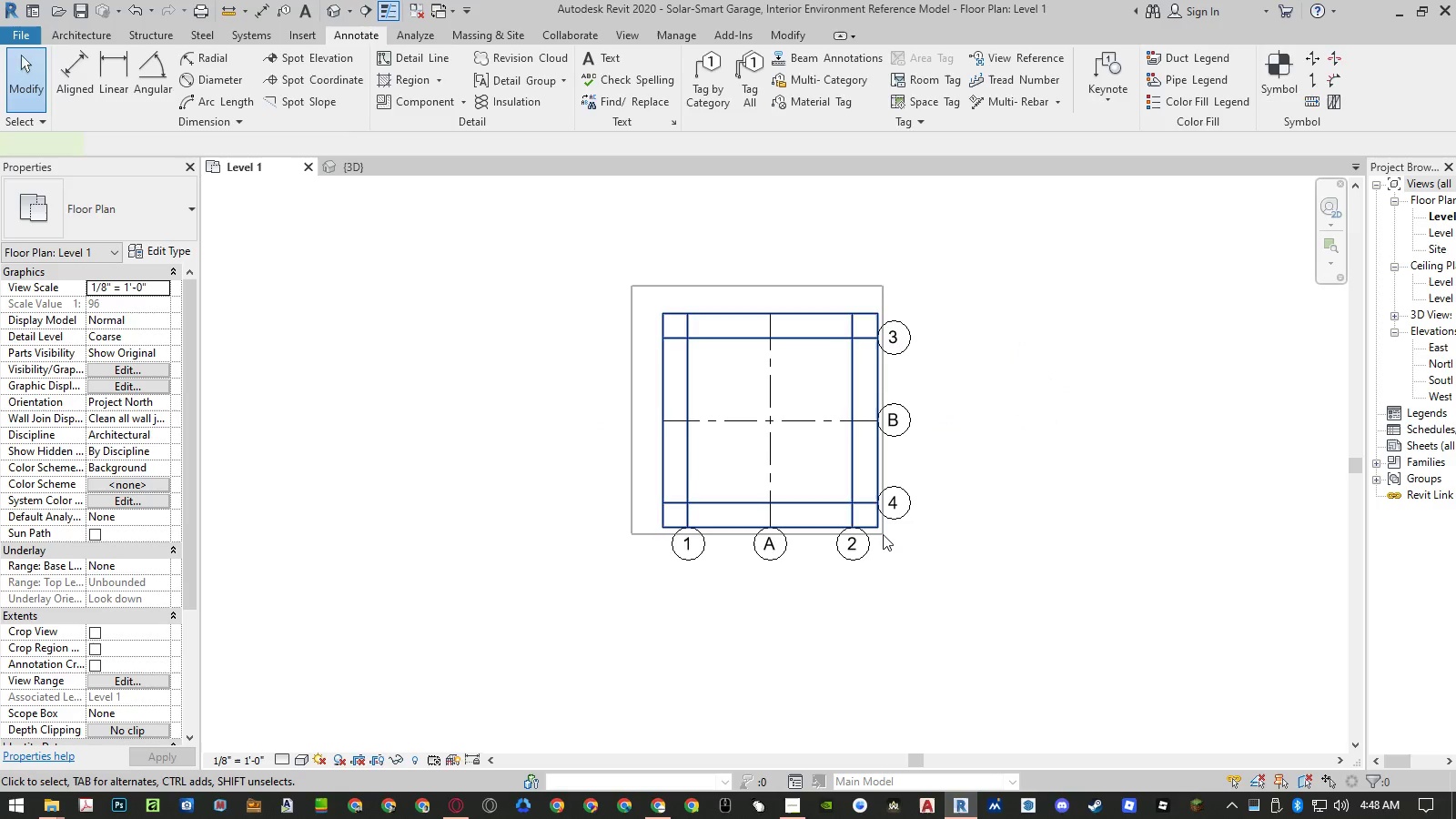 
key(Delete)
 